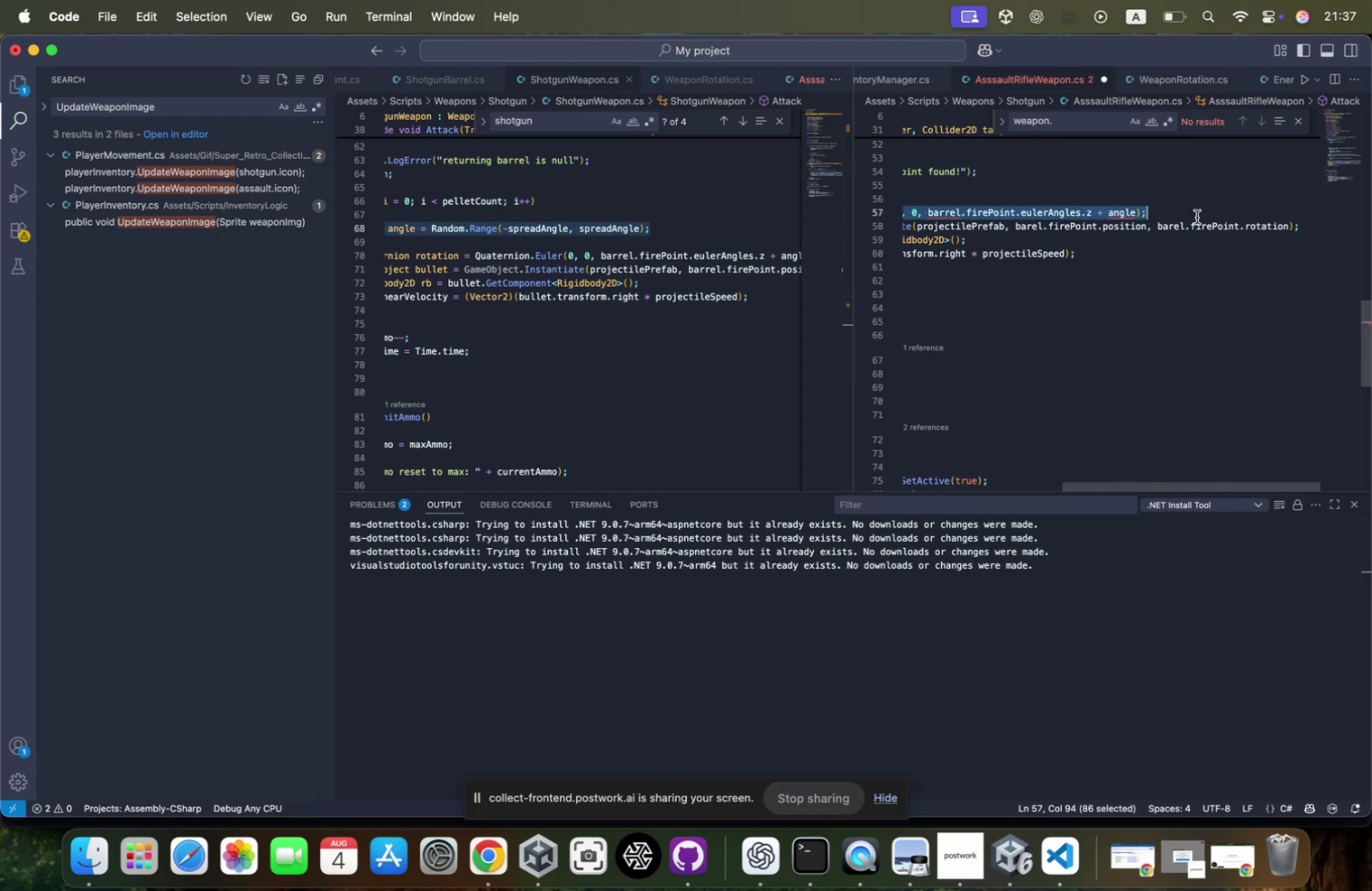 
key(Backslash)
 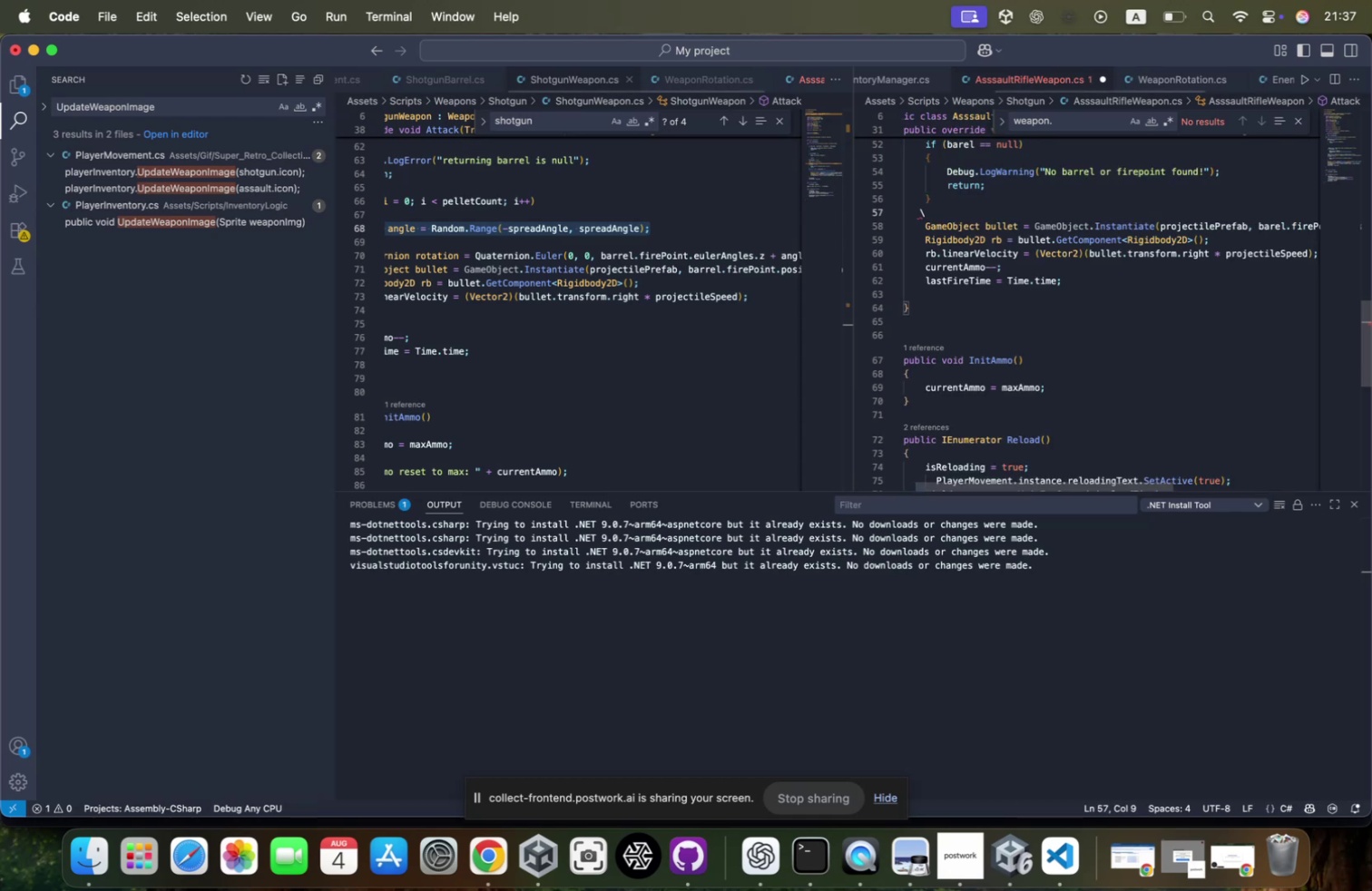 
key(Backspace)
 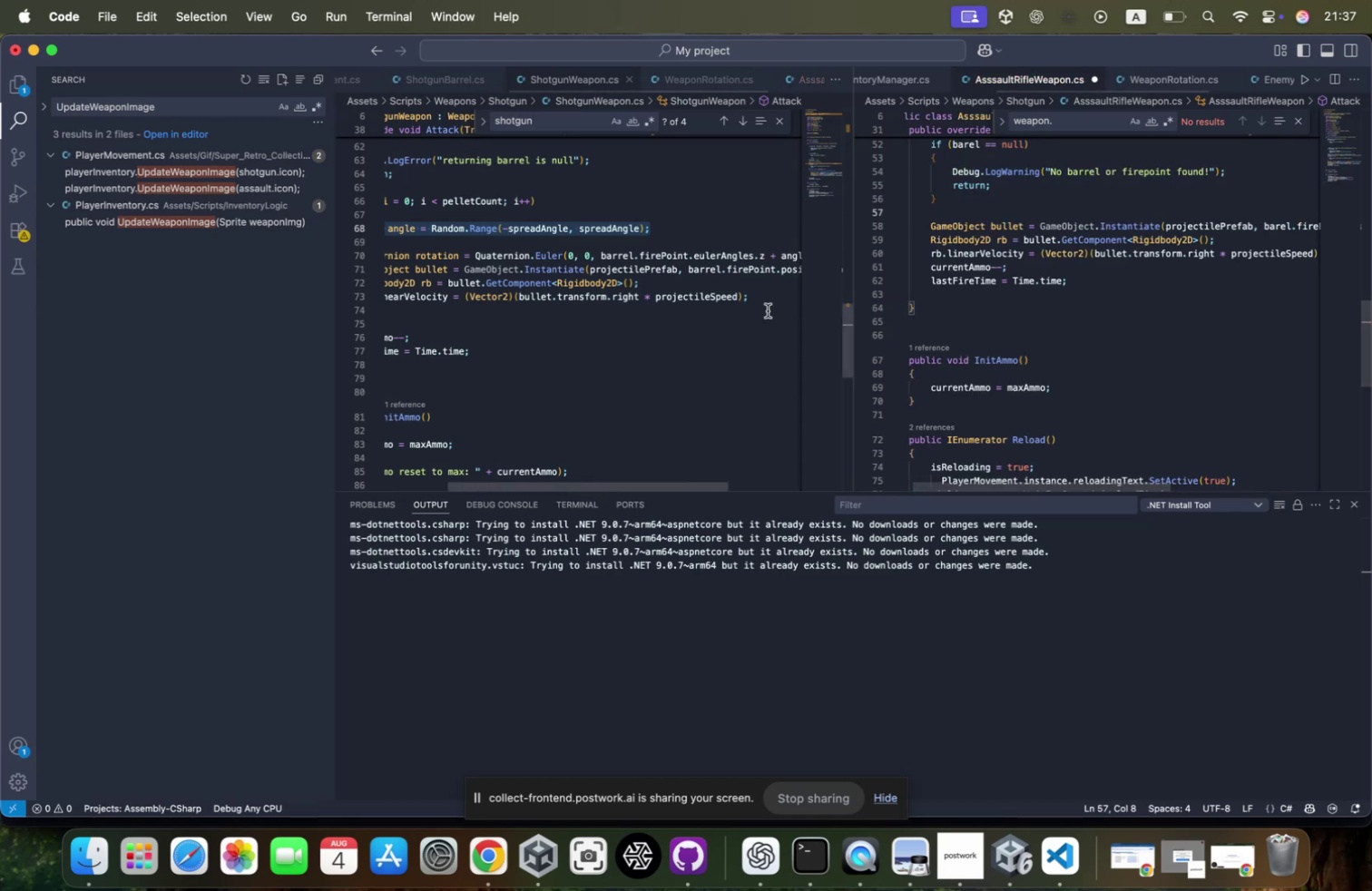 
scroll: coordinate [601, 269], scroll_direction: up, amount: 7.0
 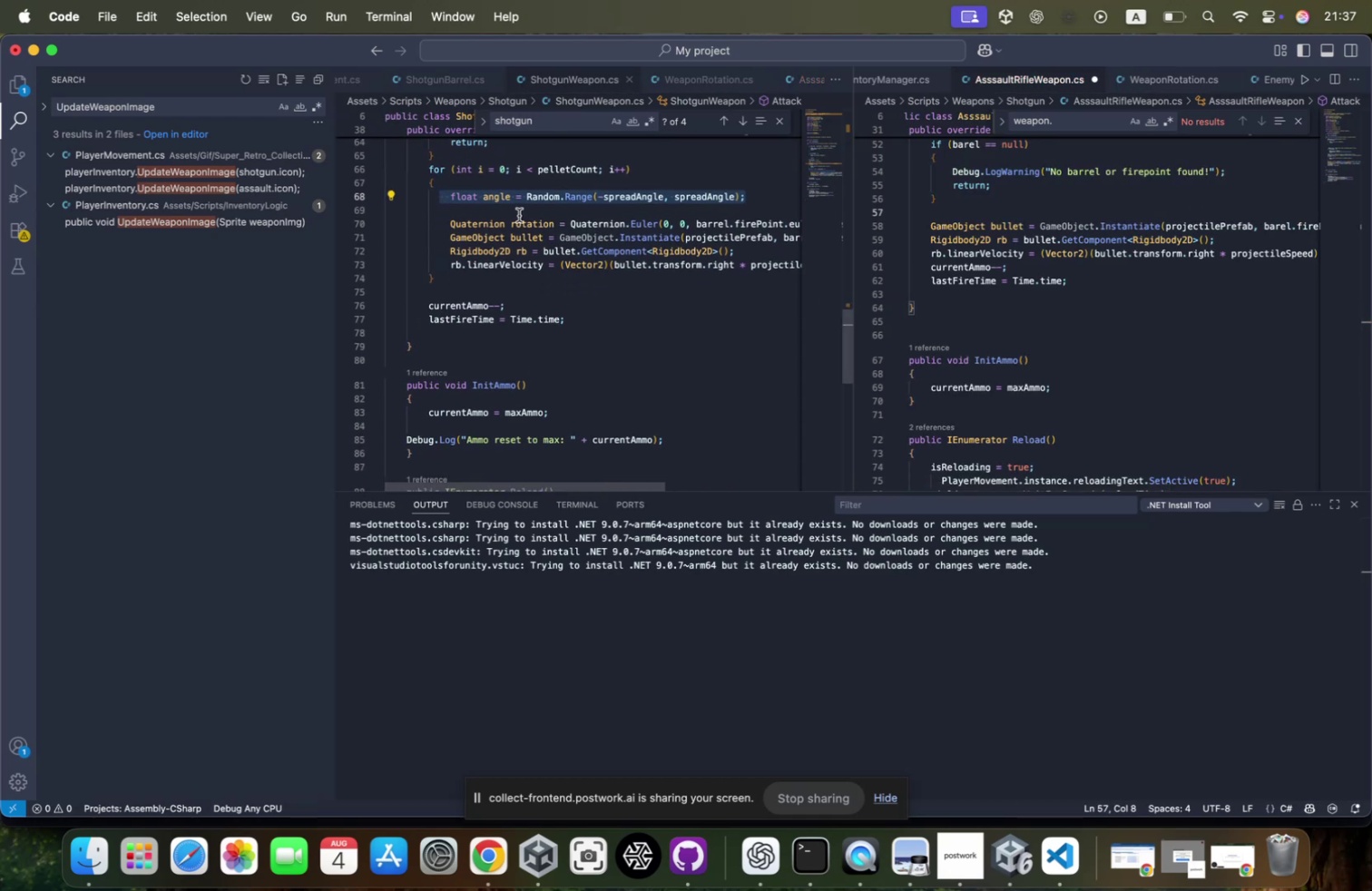 
scroll: coordinate [519, 215], scroll_direction: down, amount: 4.0
 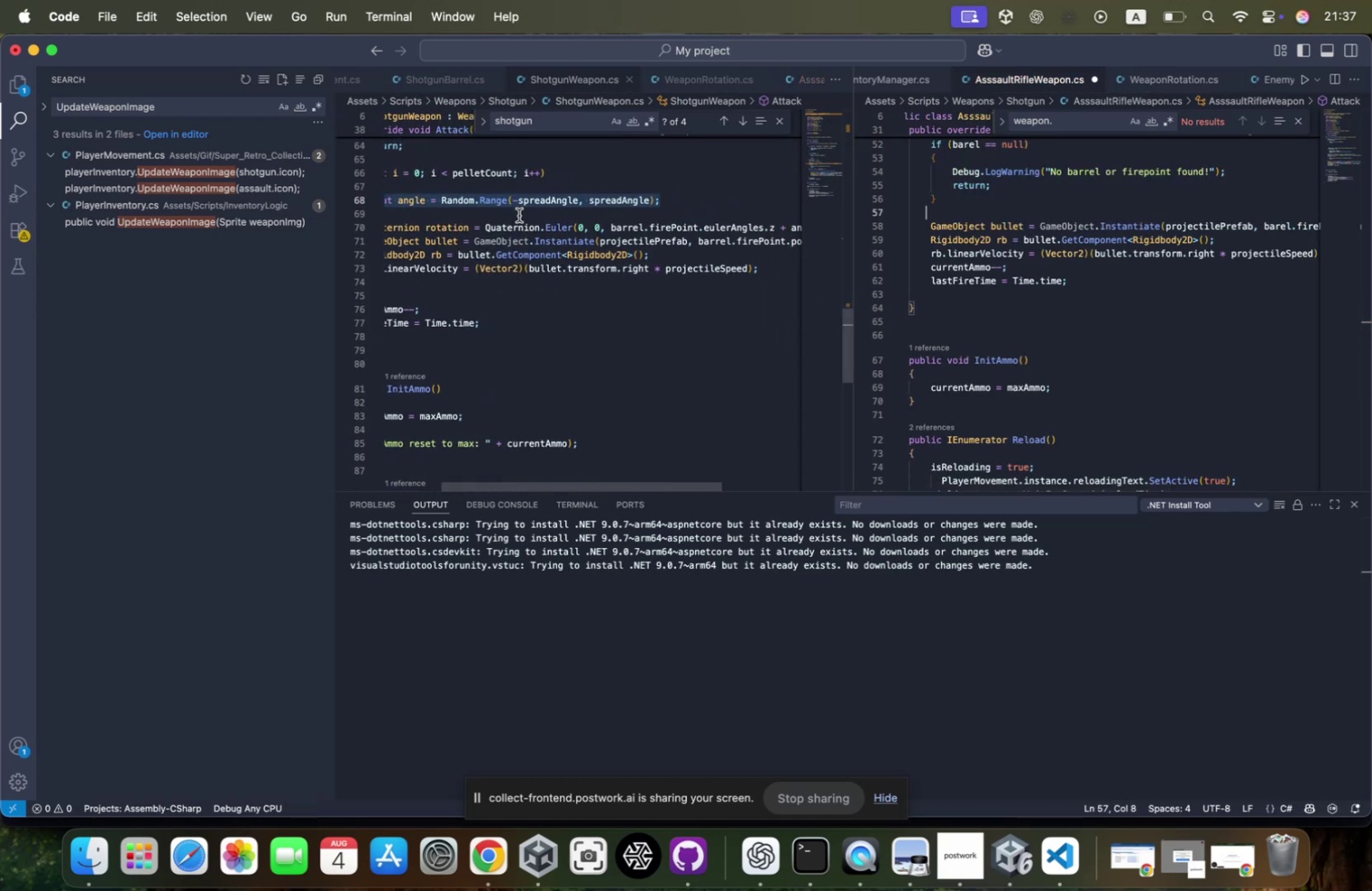 
scroll: coordinate [519, 215], scroll_direction: up, amount: 1.0
 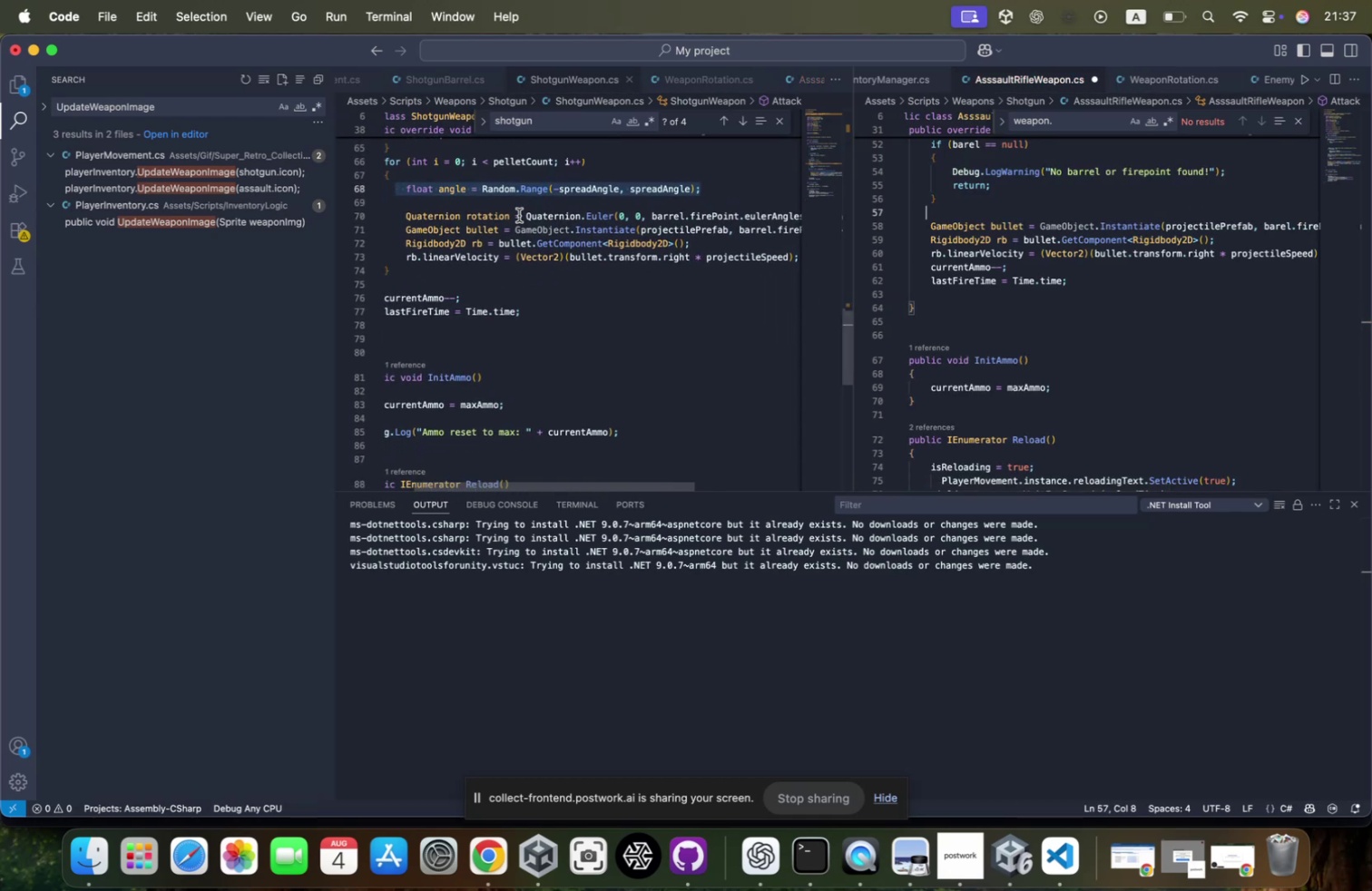 
scroll: coordinate [519, 215], scroll_direction: down, amount: 7.0
 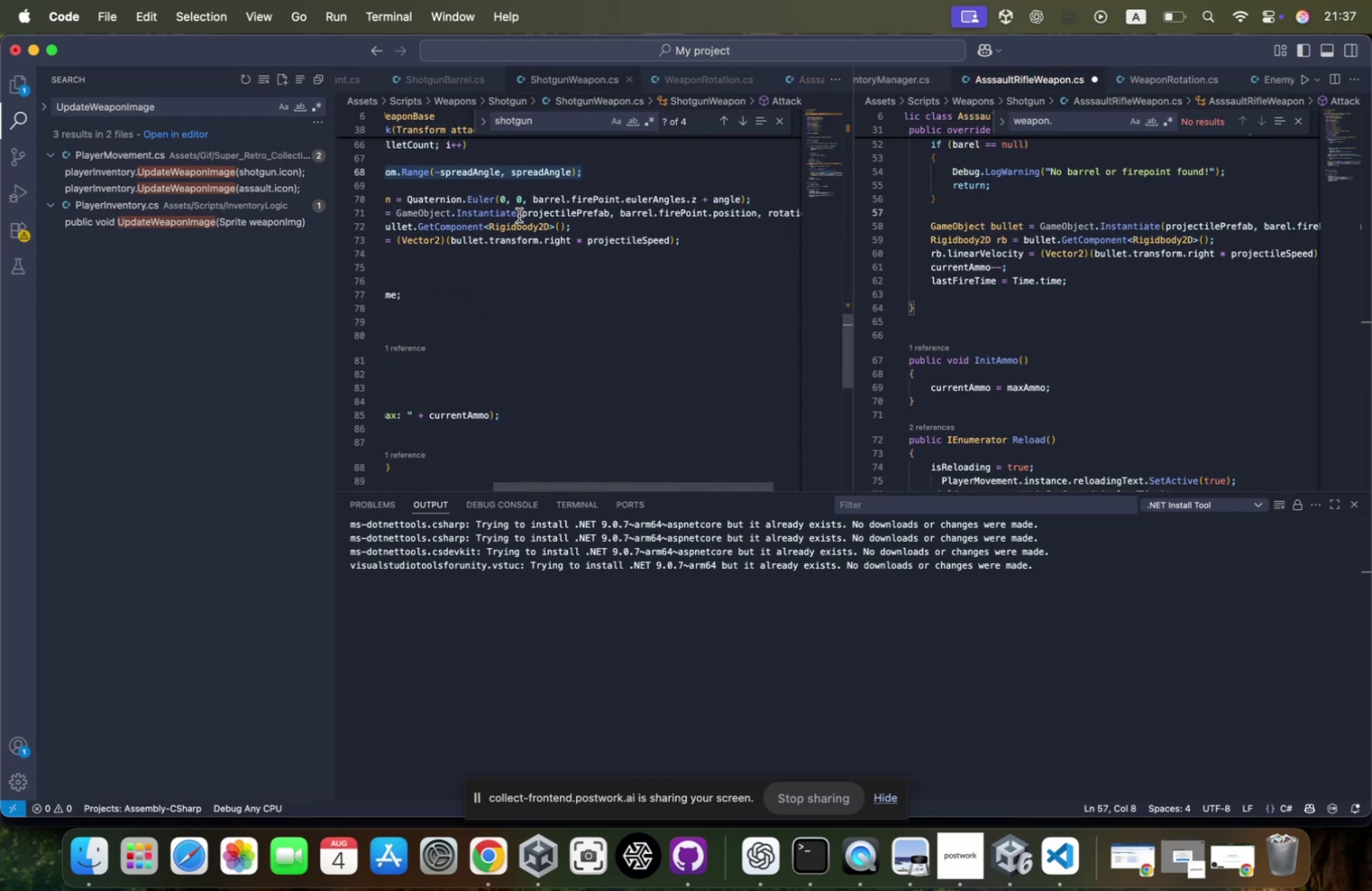 
scroll: coordinate [1083, 203], scroll_direction: up, amount: 66.0
 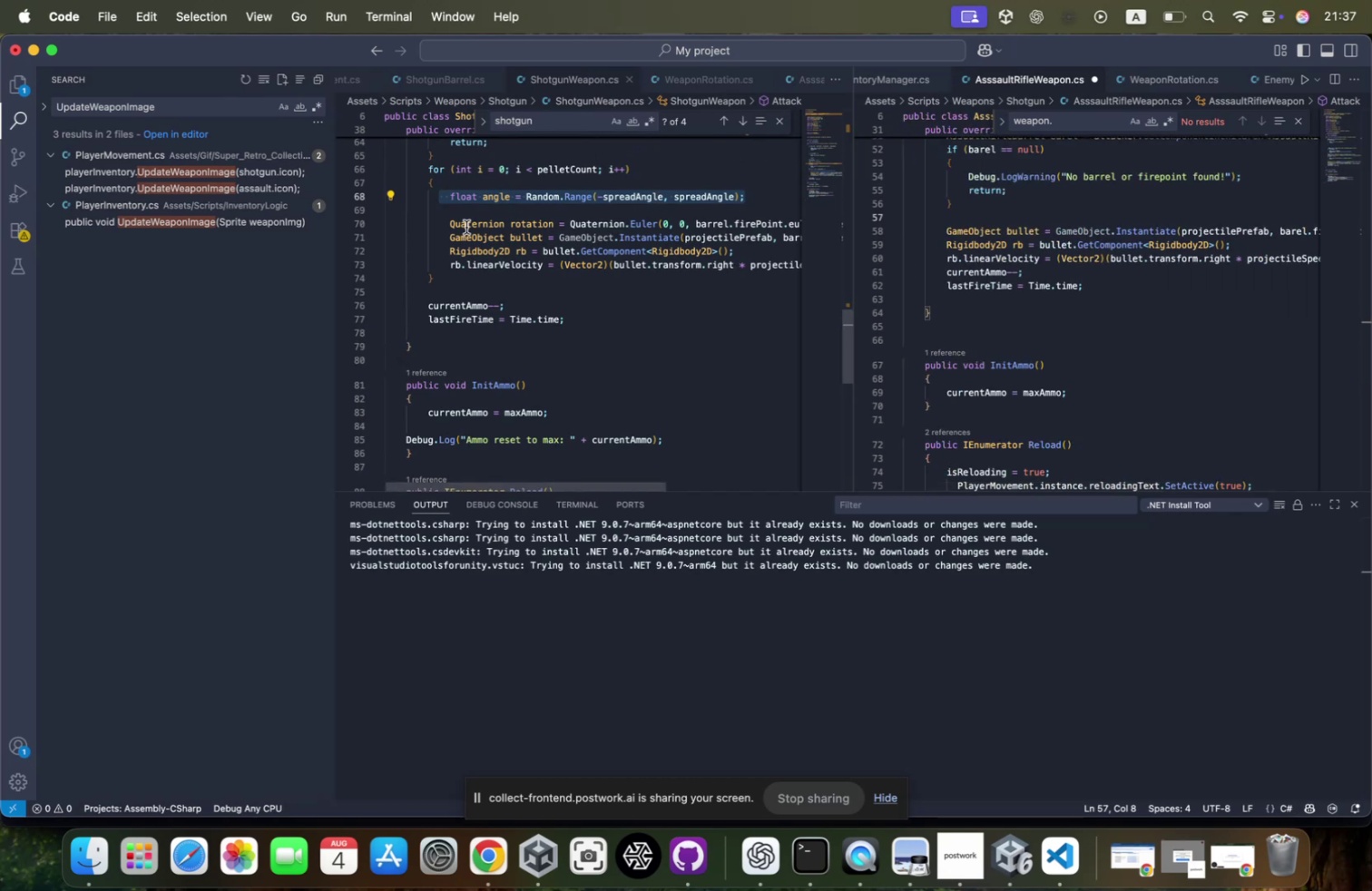 
left_click([442, 224])
 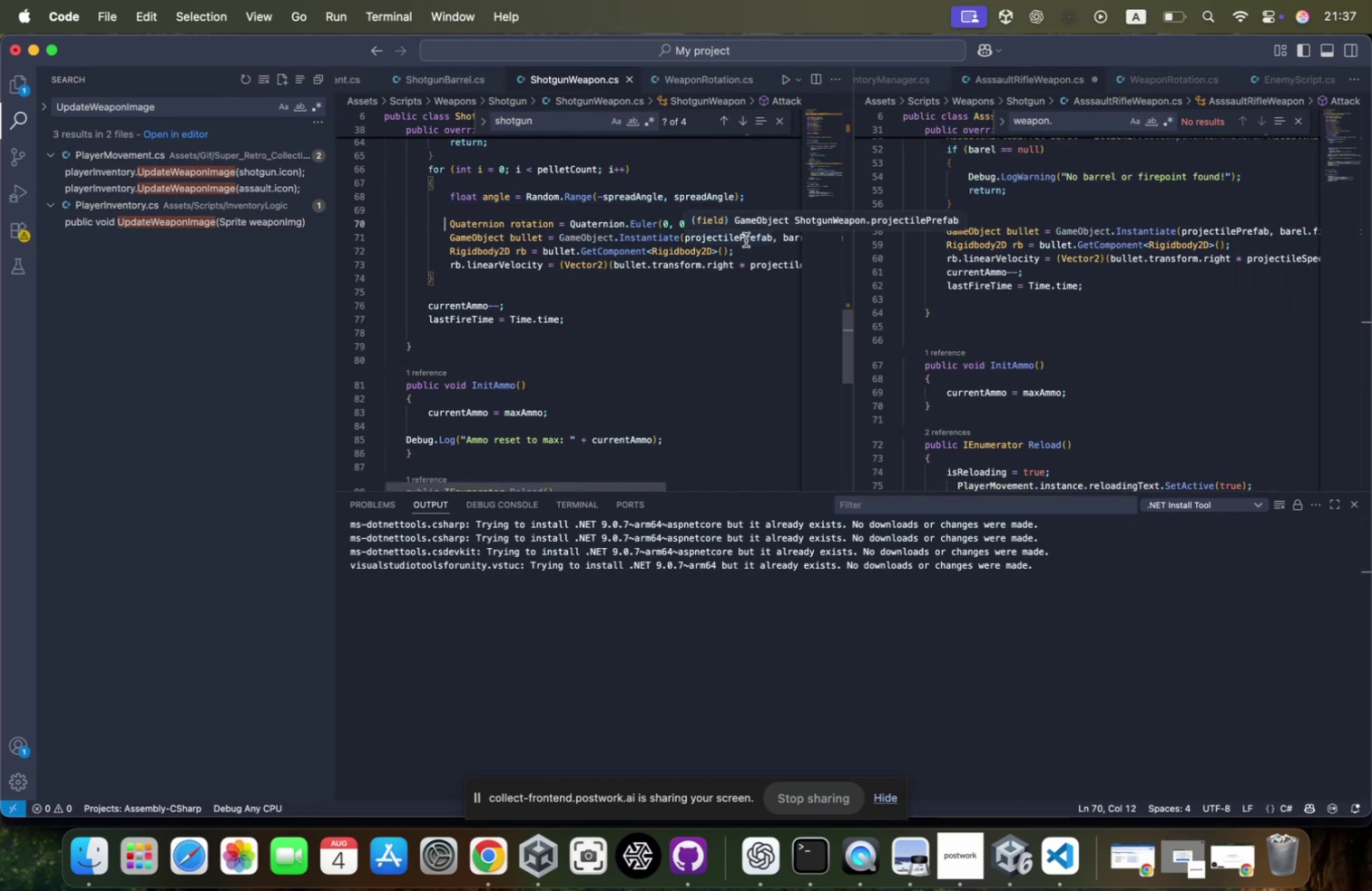 
key(Slash)
 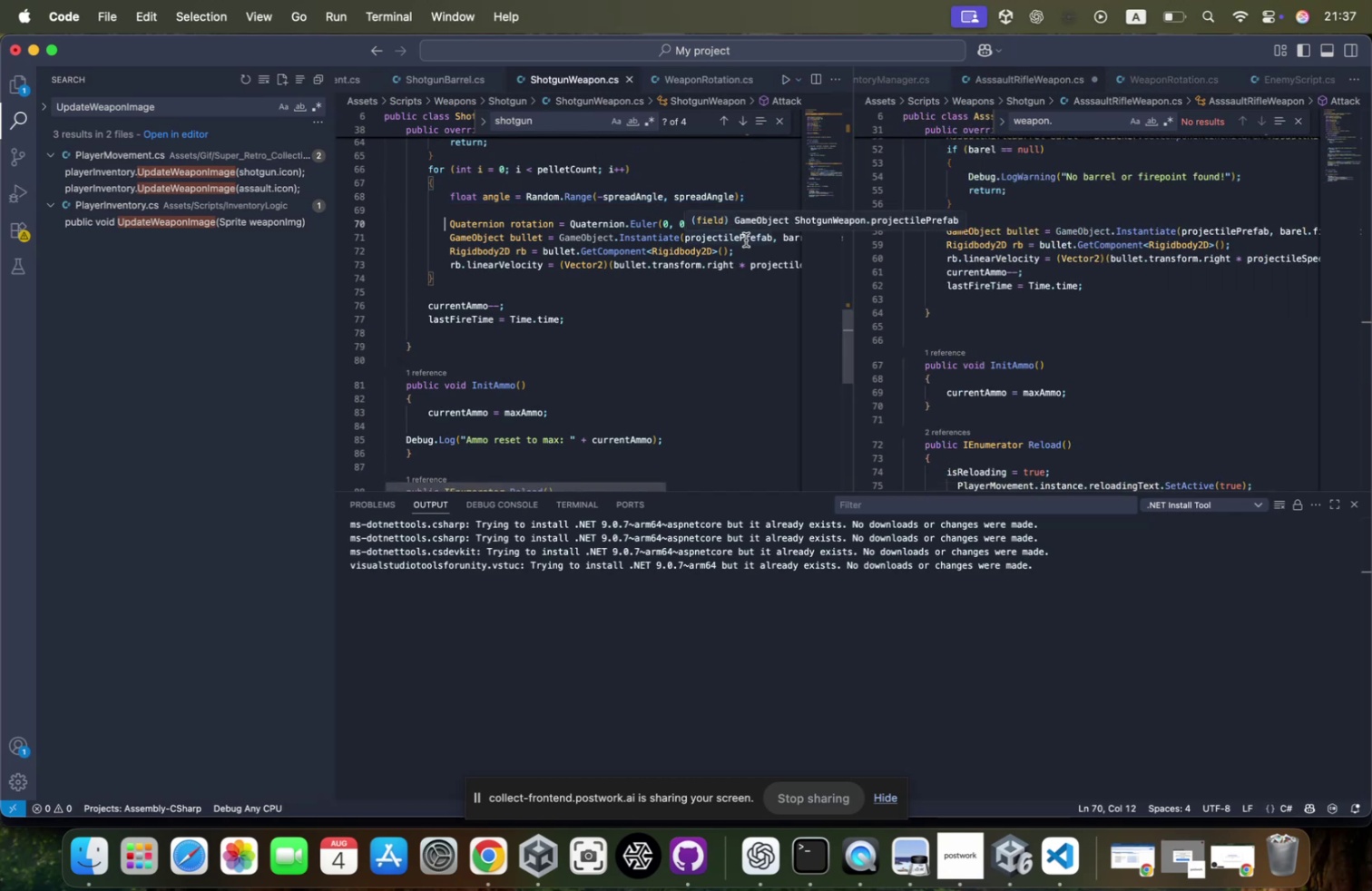 
key(Slash)
 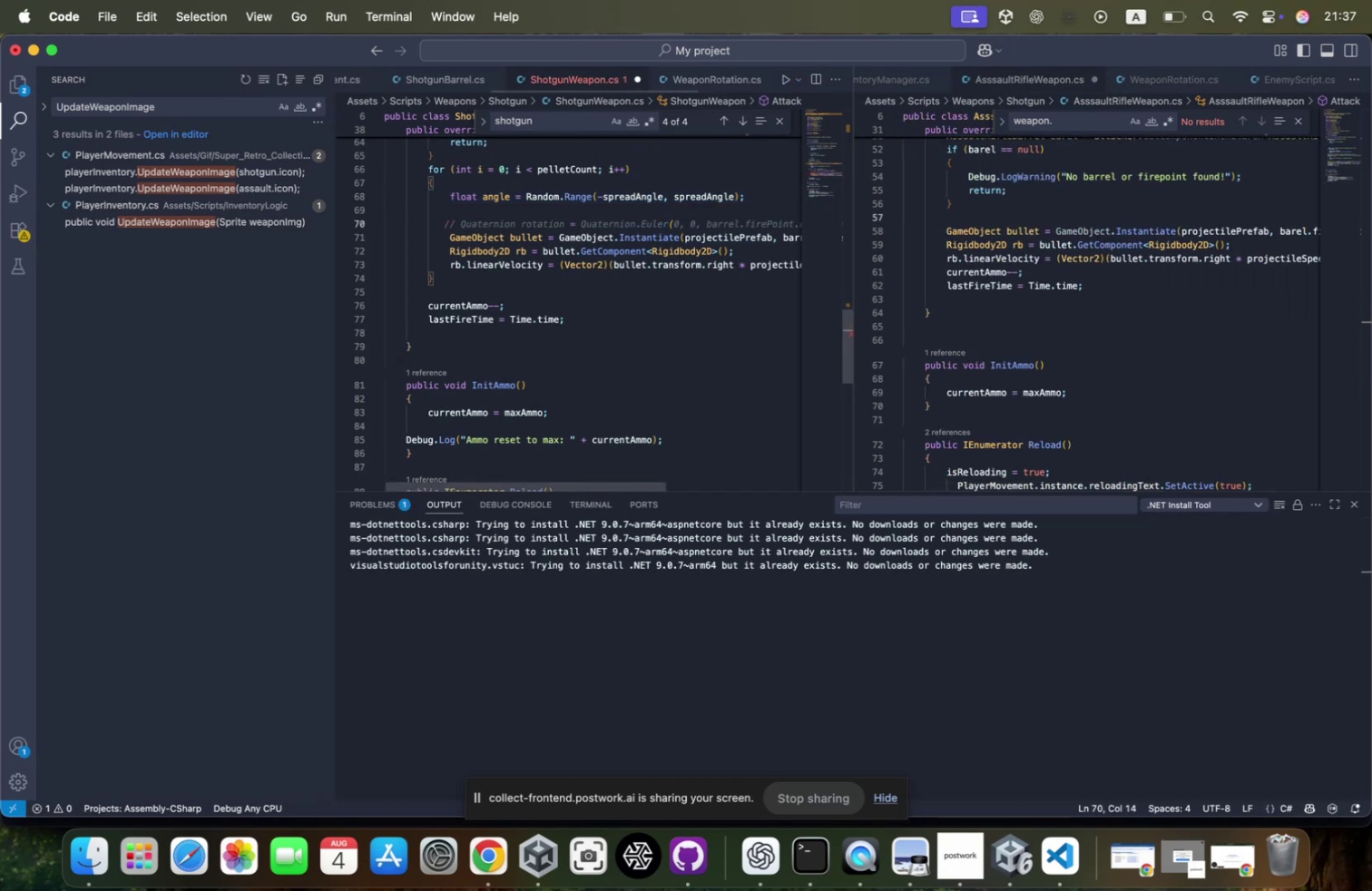 
scroll: coordinate [701, 289], scroll_direction: down, amount: 54.0
 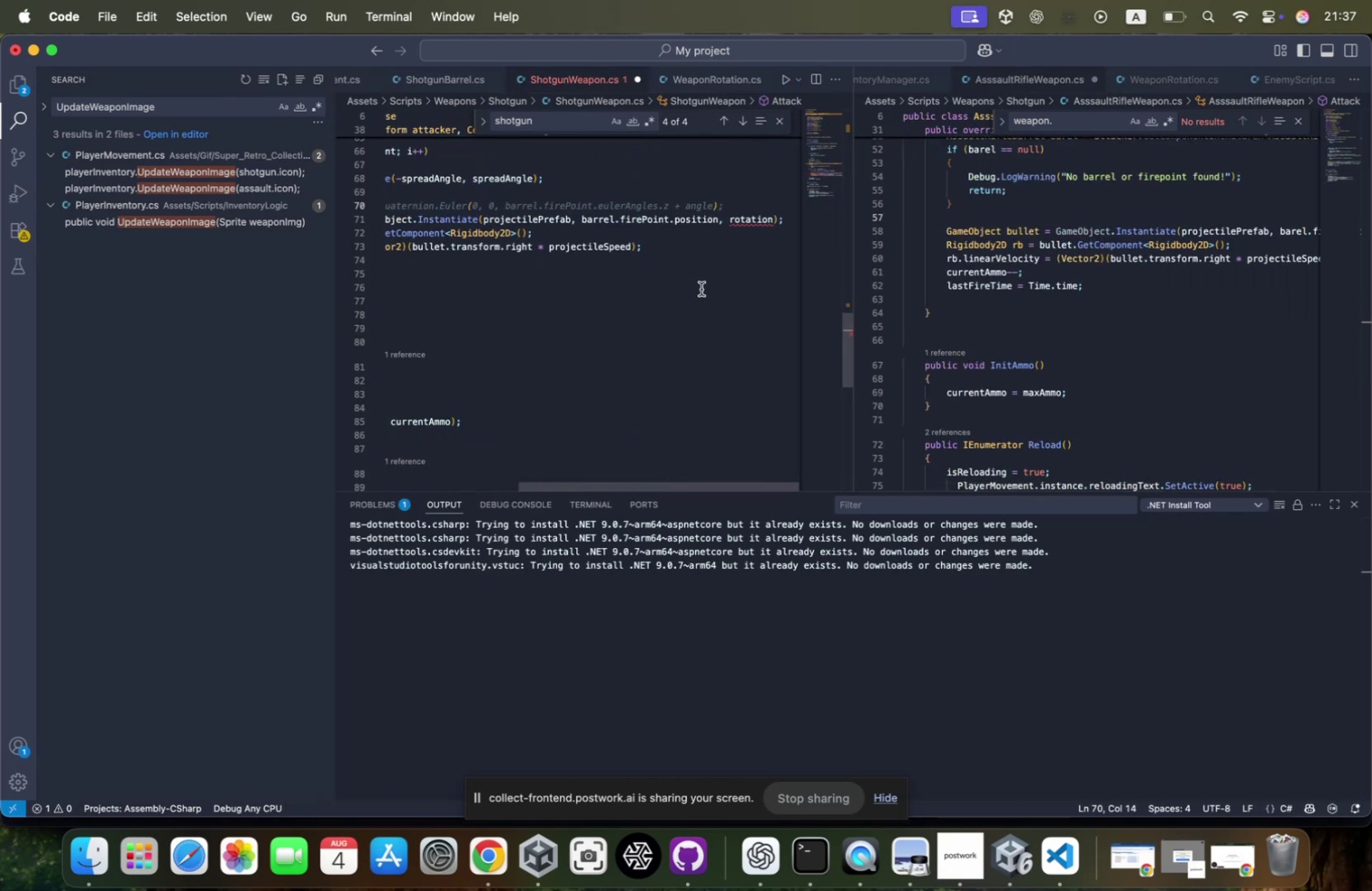 
scroll: coordinate [701, 289], scroll_direction: up, amount: 2.0
 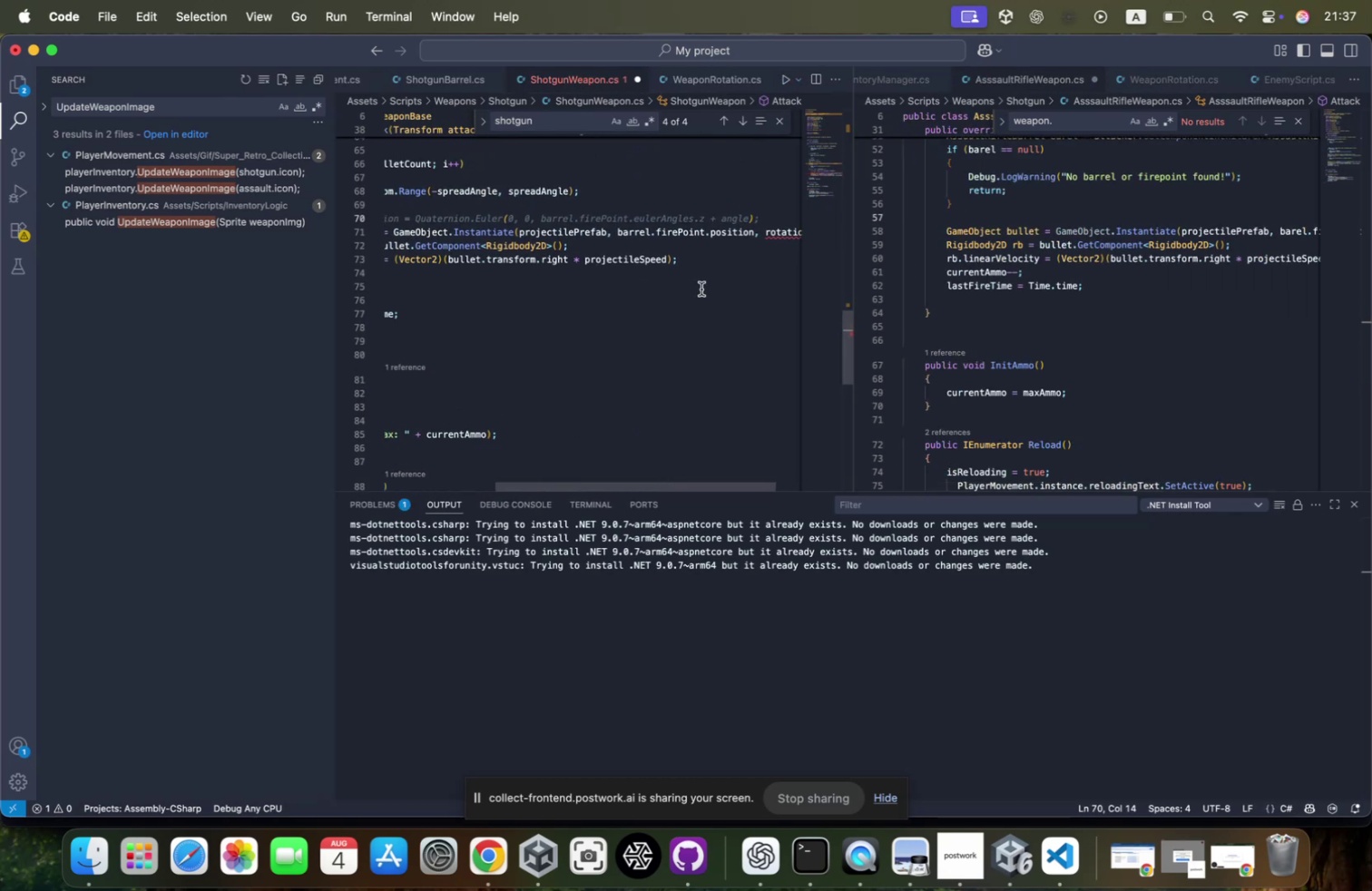 
scroll: coordinate [701, 289], scroll_direction: down, amount: 5.0
 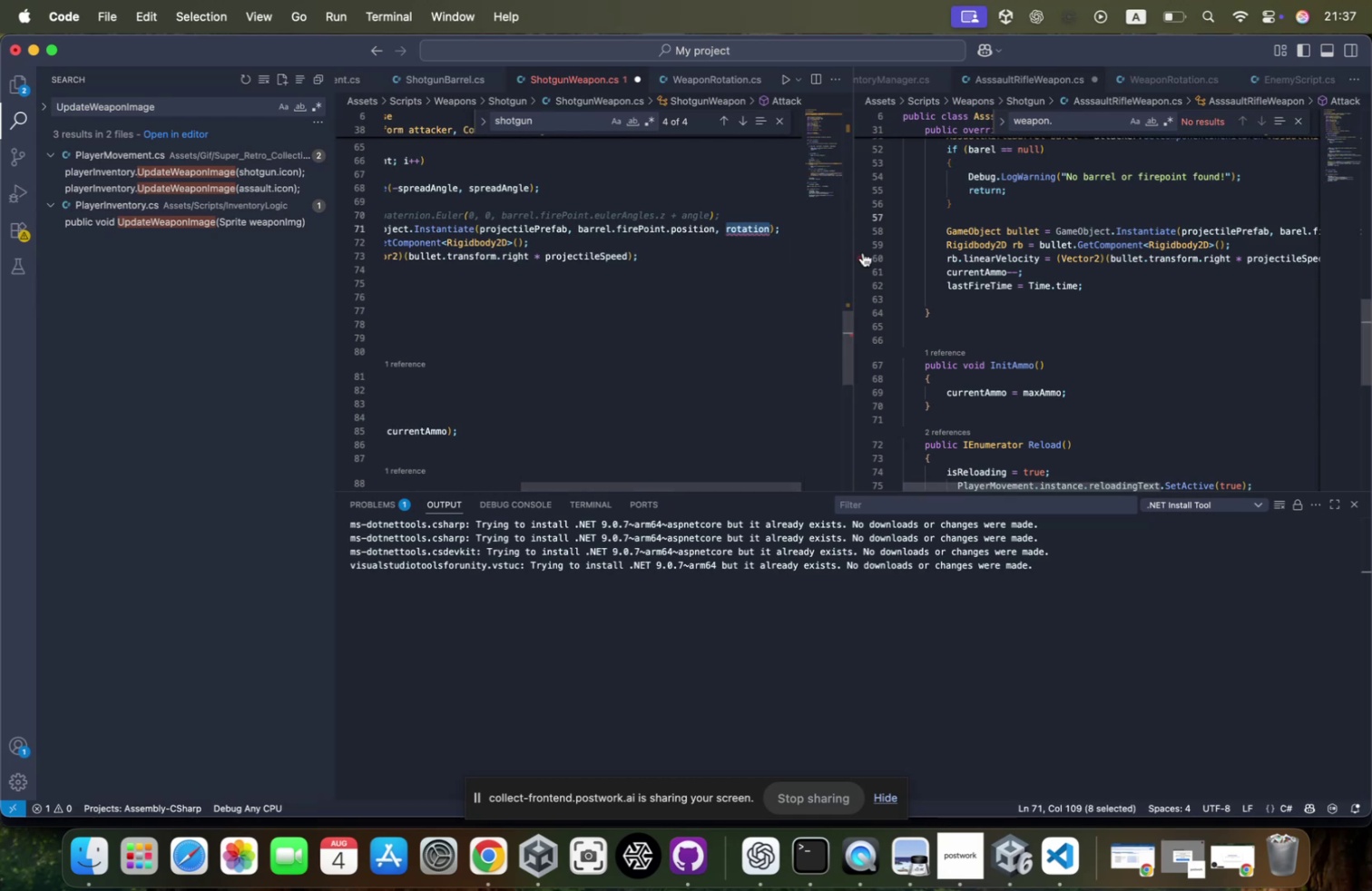 
scroll: coordinate [700, 265], scroll_direction: up, amount: 9.0
 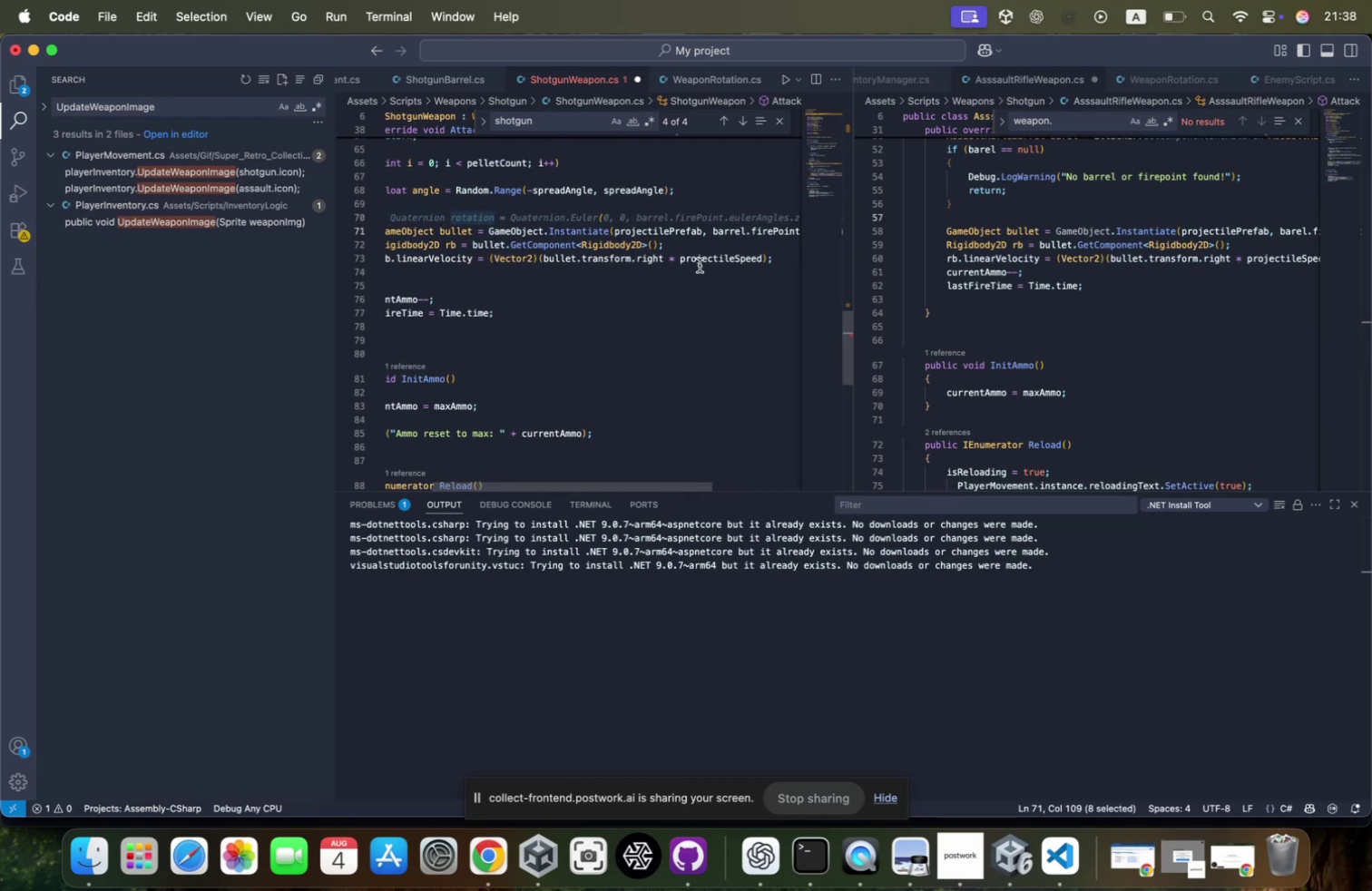 
scroll: coordinate [1014, 201], scroll_direction: down, amount: 47.0
 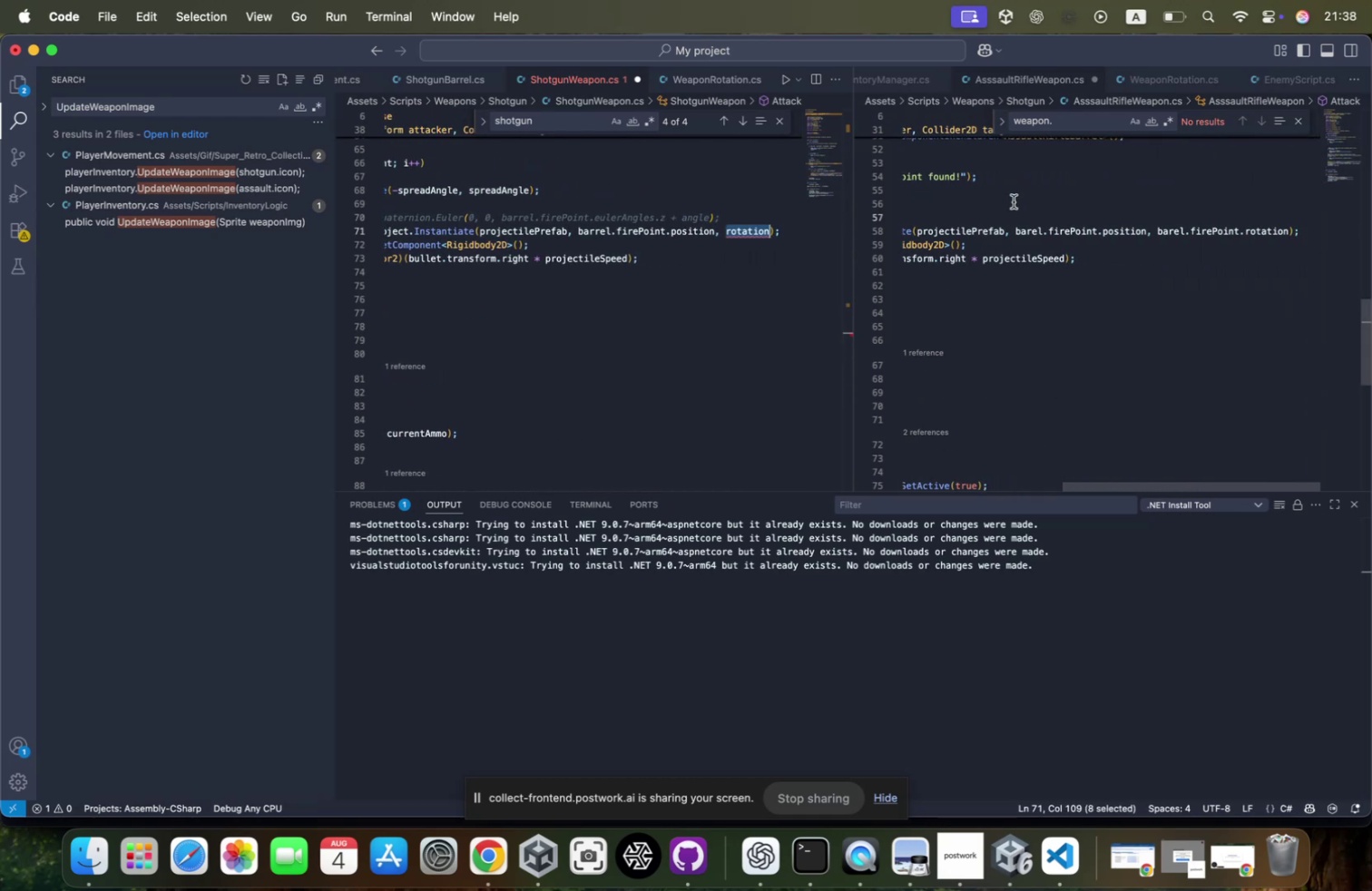 
scroll: coordinate [1014, 201], scroll_direction: up, amount: 40.0
 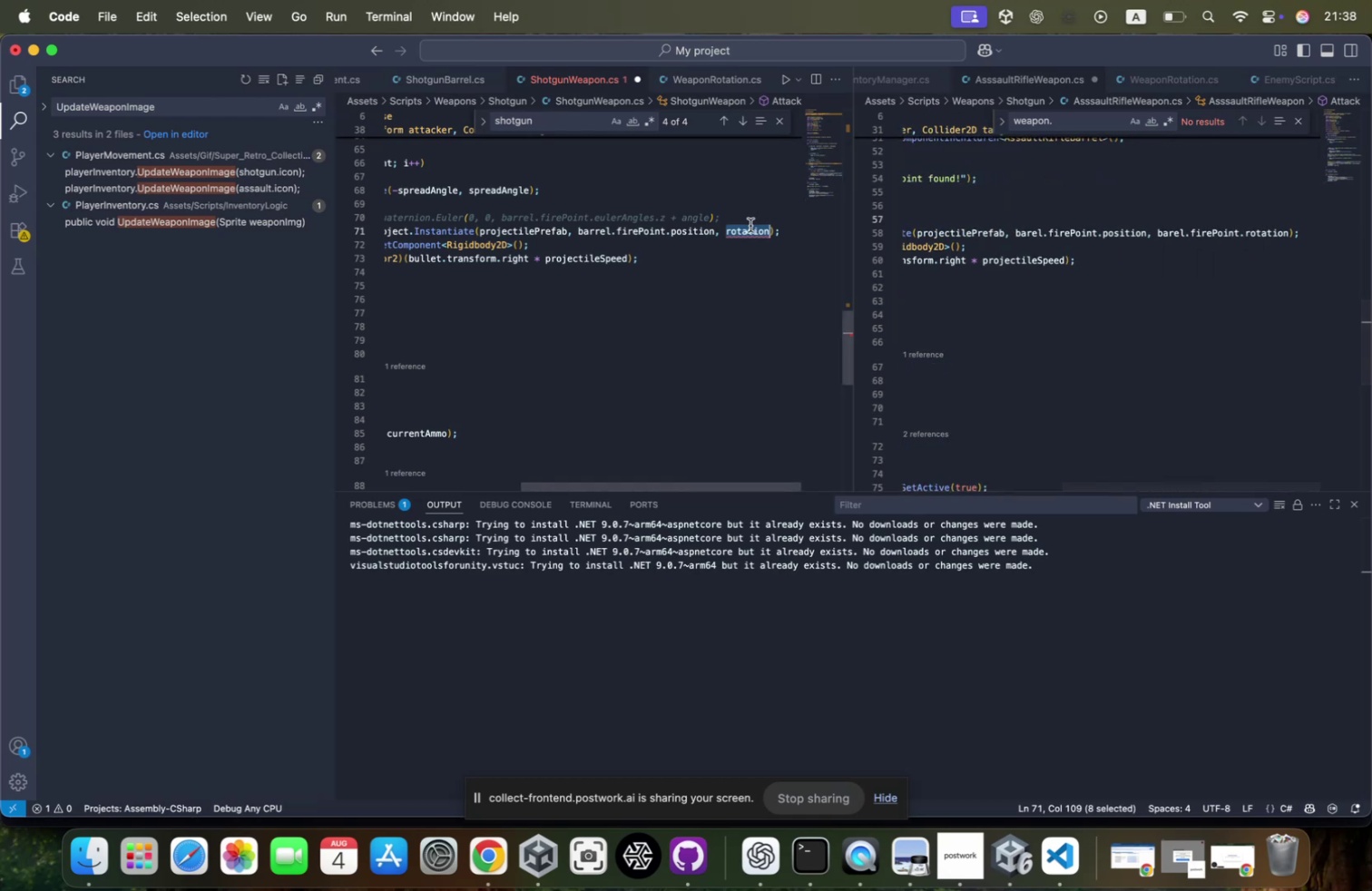 
type(bare)
key(Tab)
type(.fire)
key(Tab)
type(.rota)
key(Tab)
 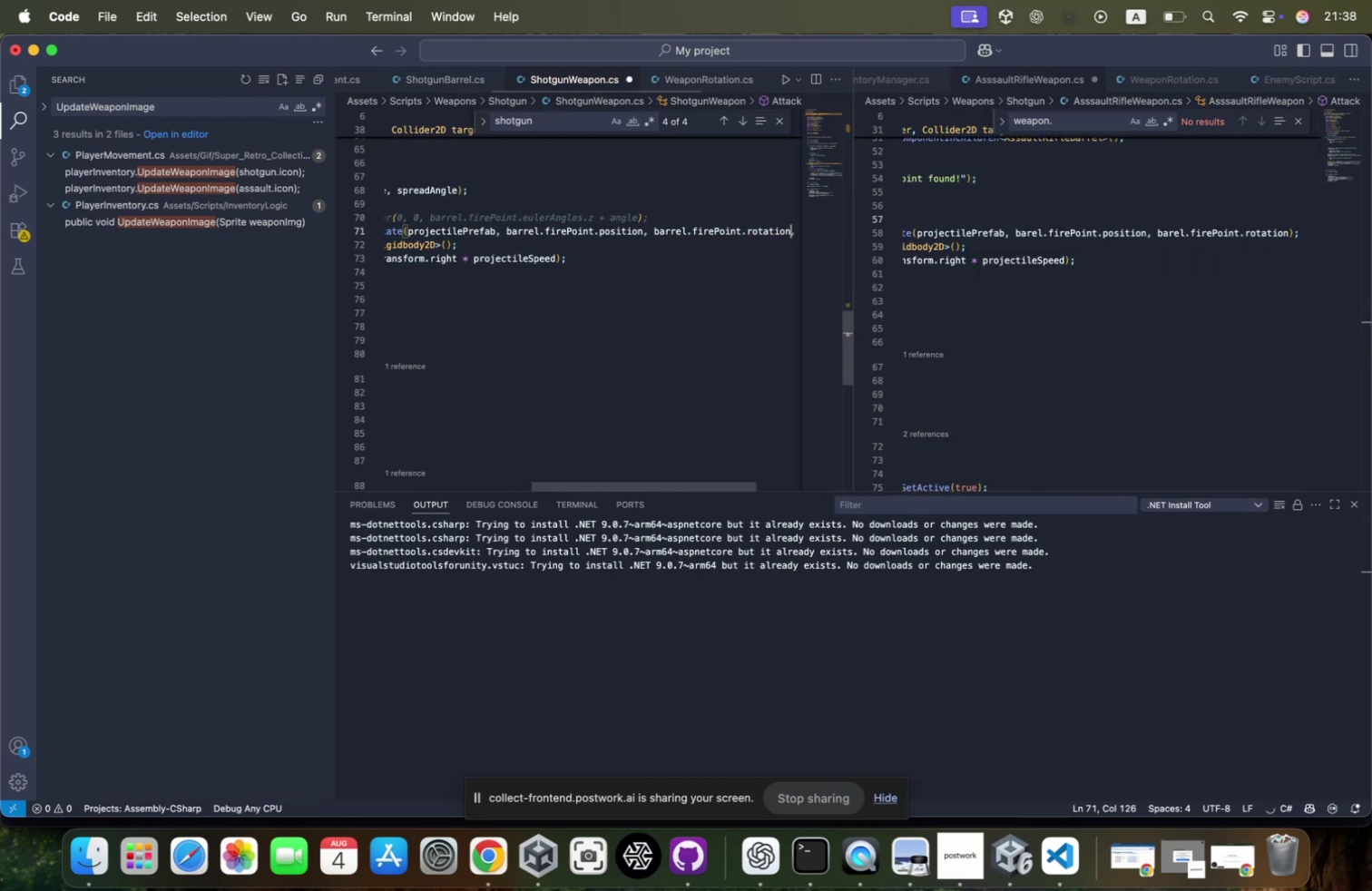 
key(Meta+CommandLeft)
 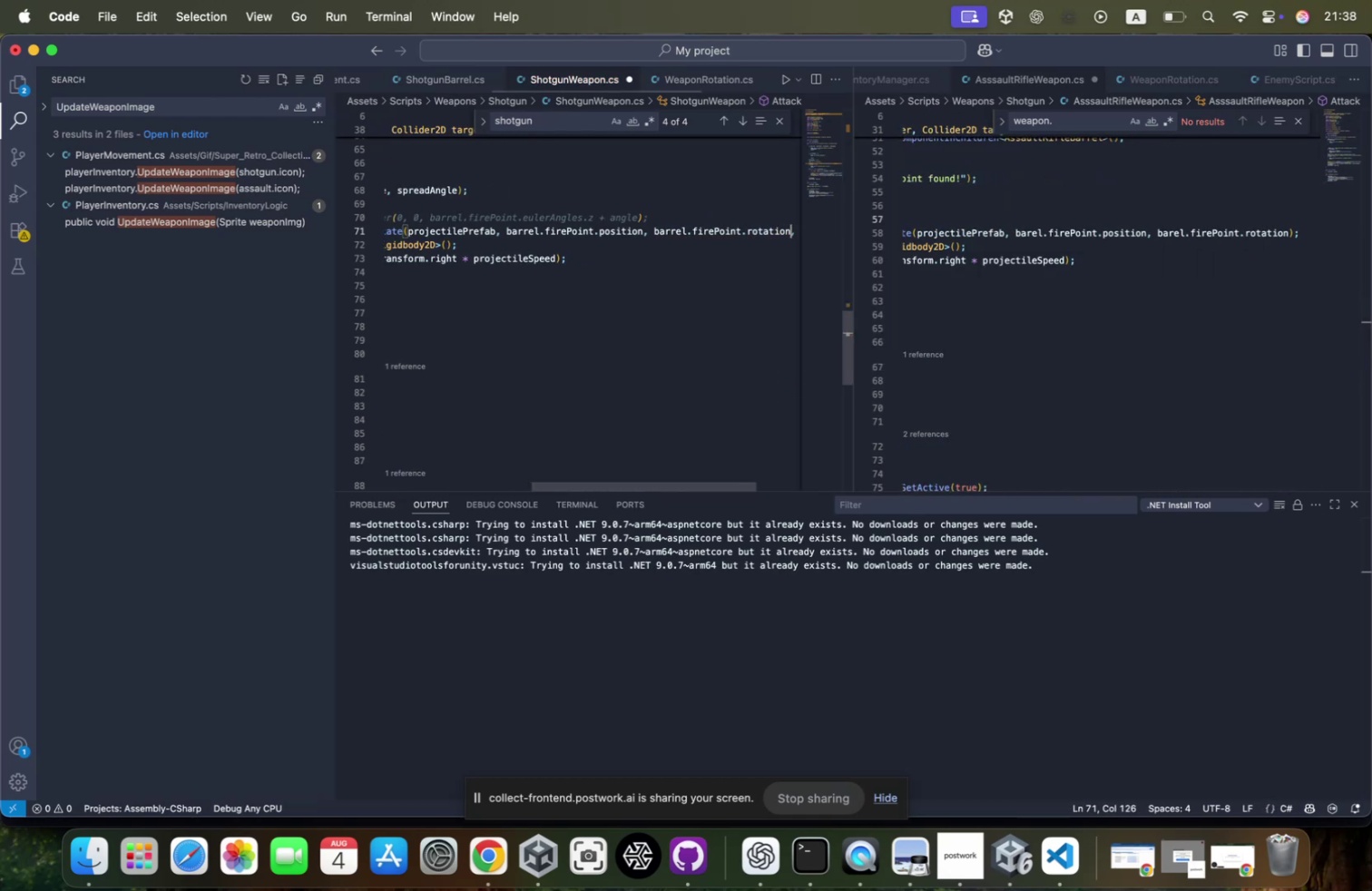 
key(Meta+S)
 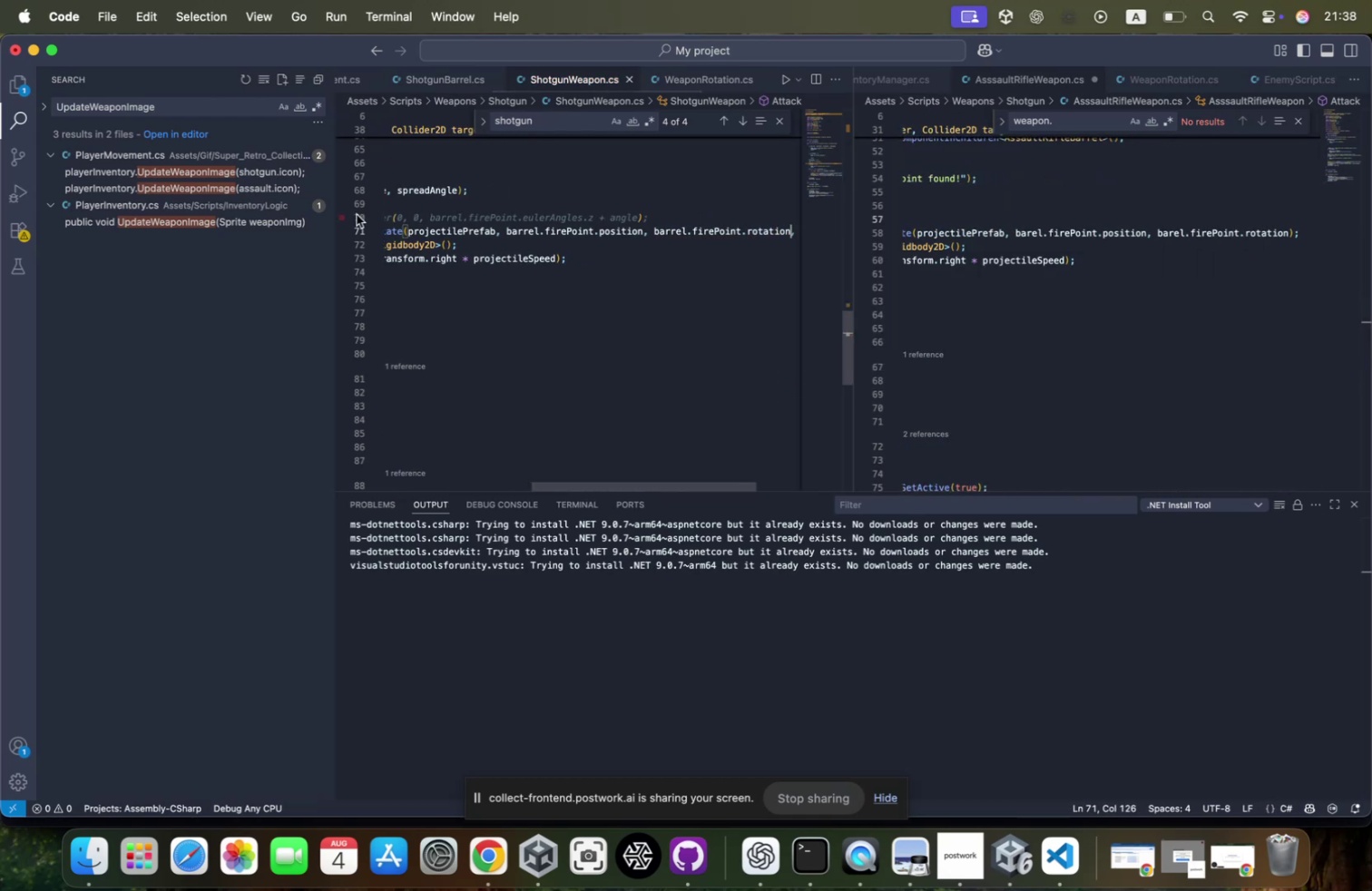 
scroll: coordinate [588, 258], scroll_direction: down, amount: 32.0
 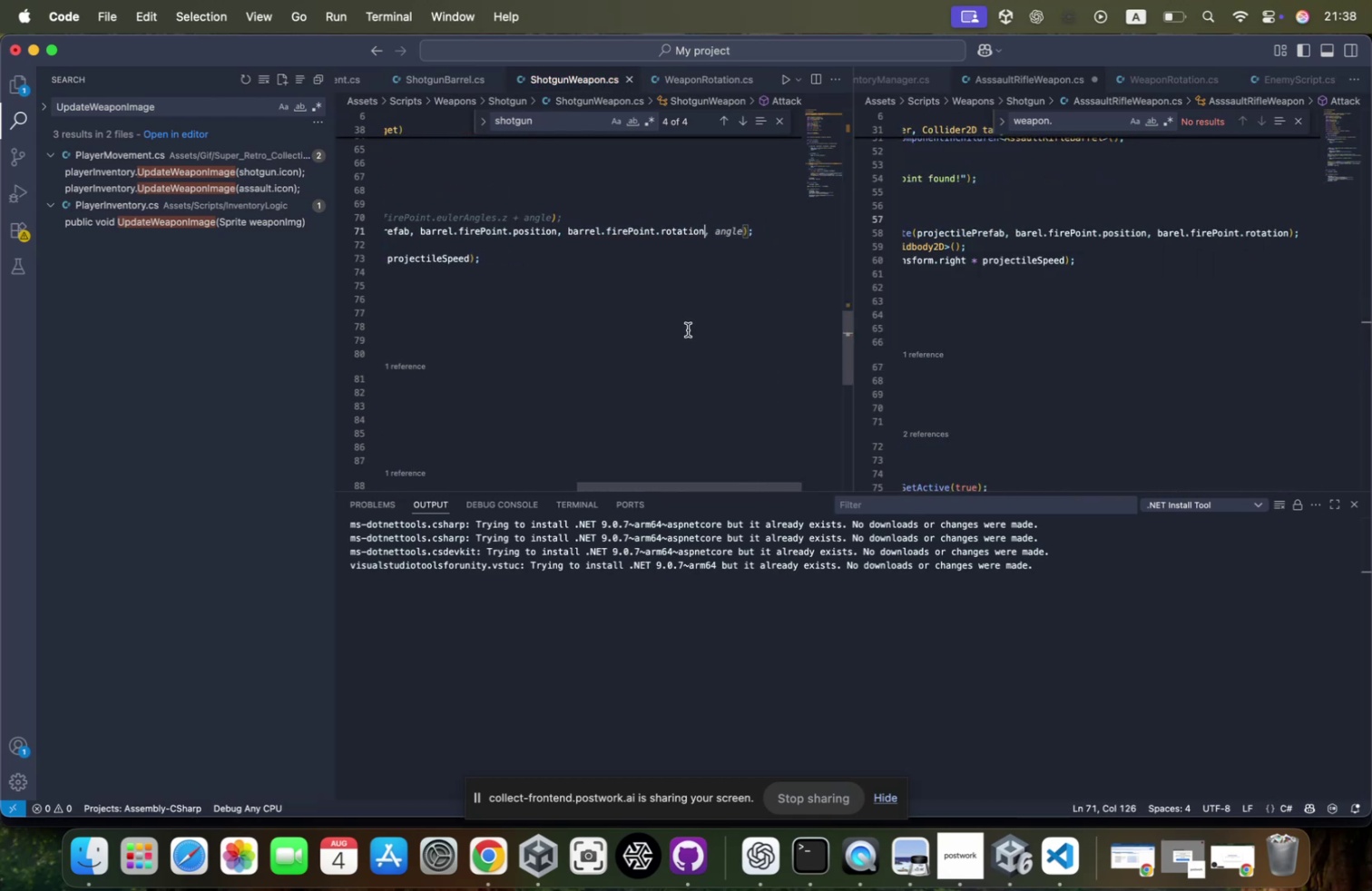 
left_click([704, 322])
 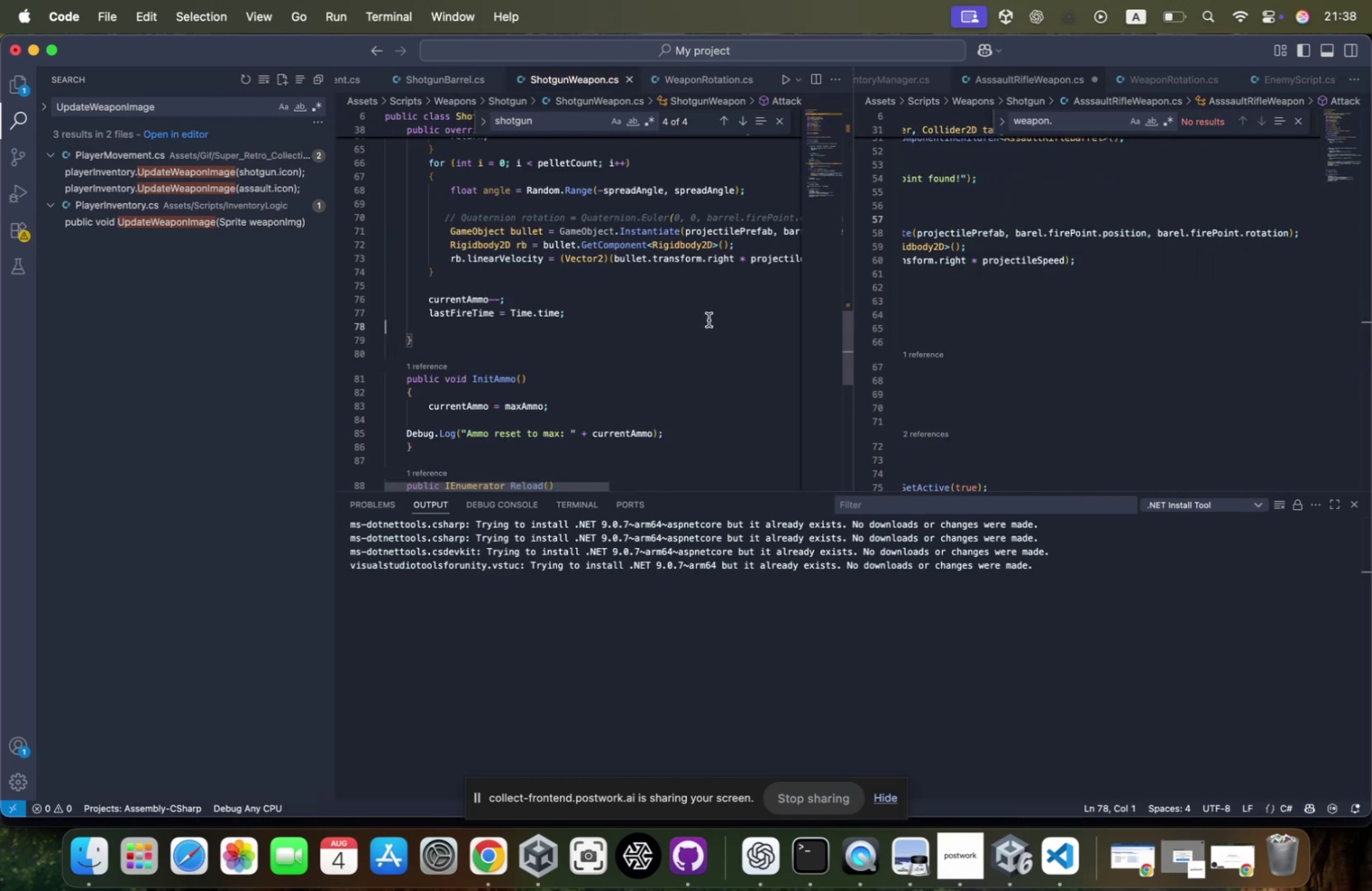 
key(Meta+Tab)
 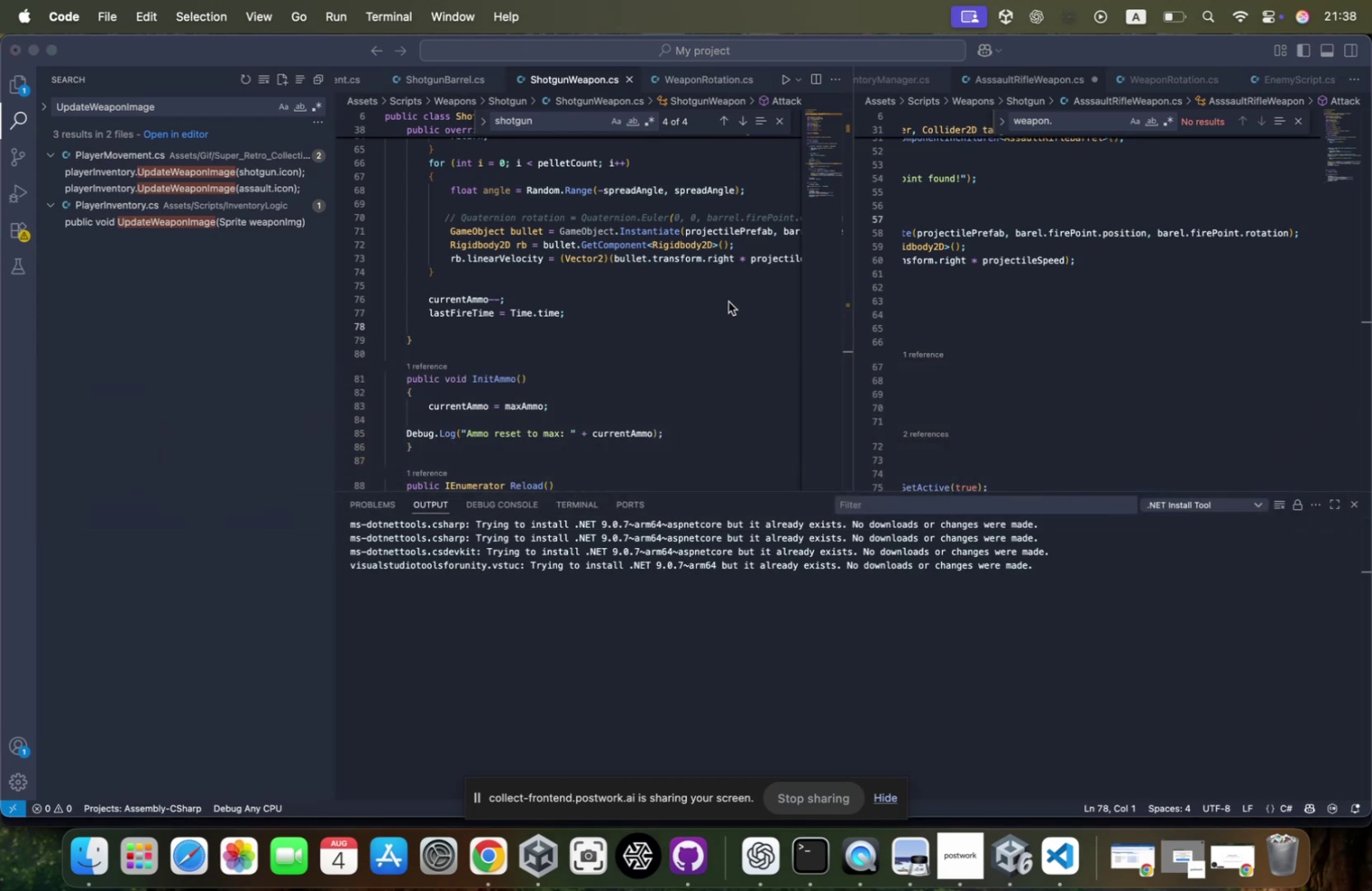 
key(Meta+CommandLeft)
 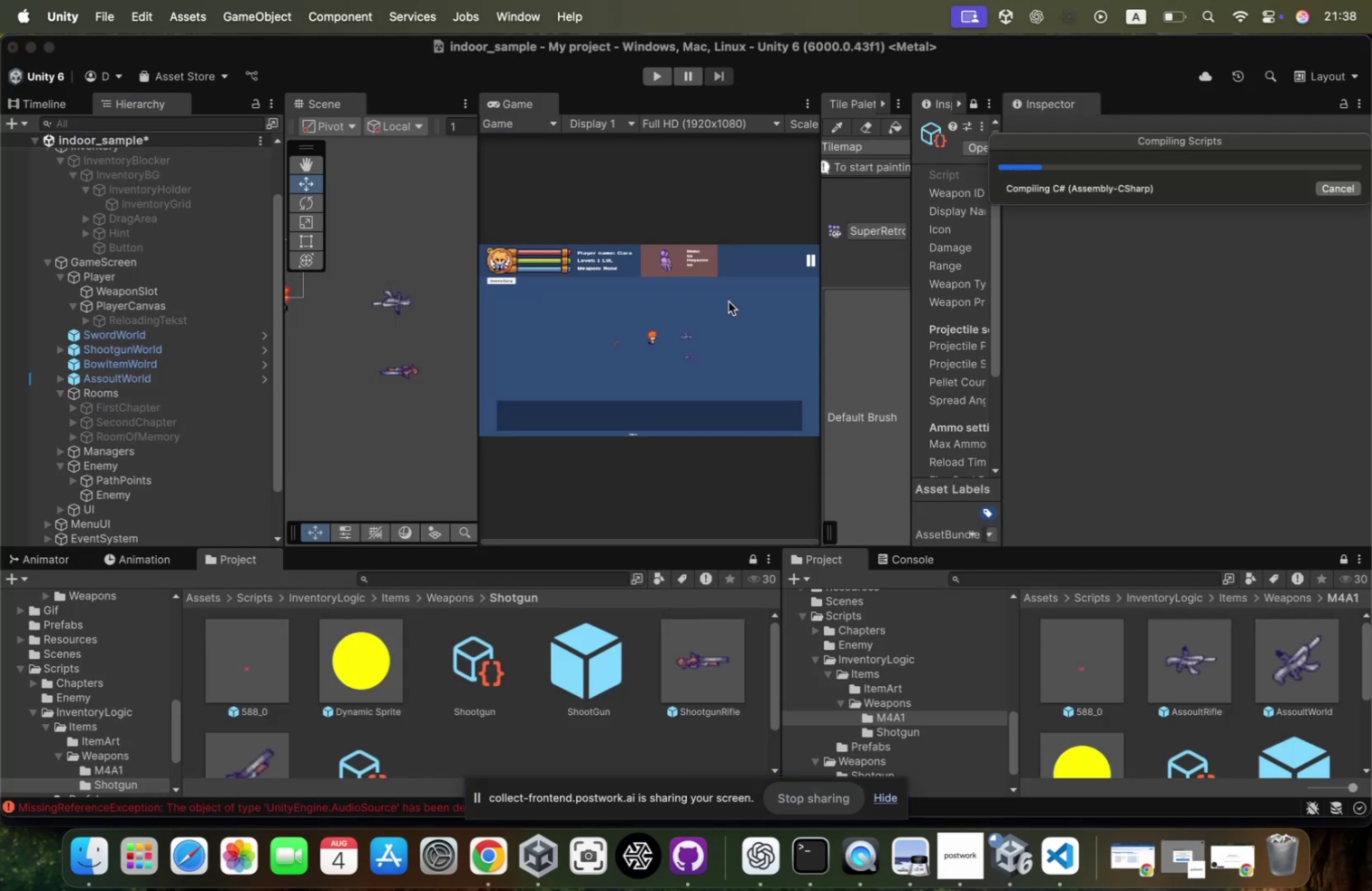 
key(Meta+Tab)
 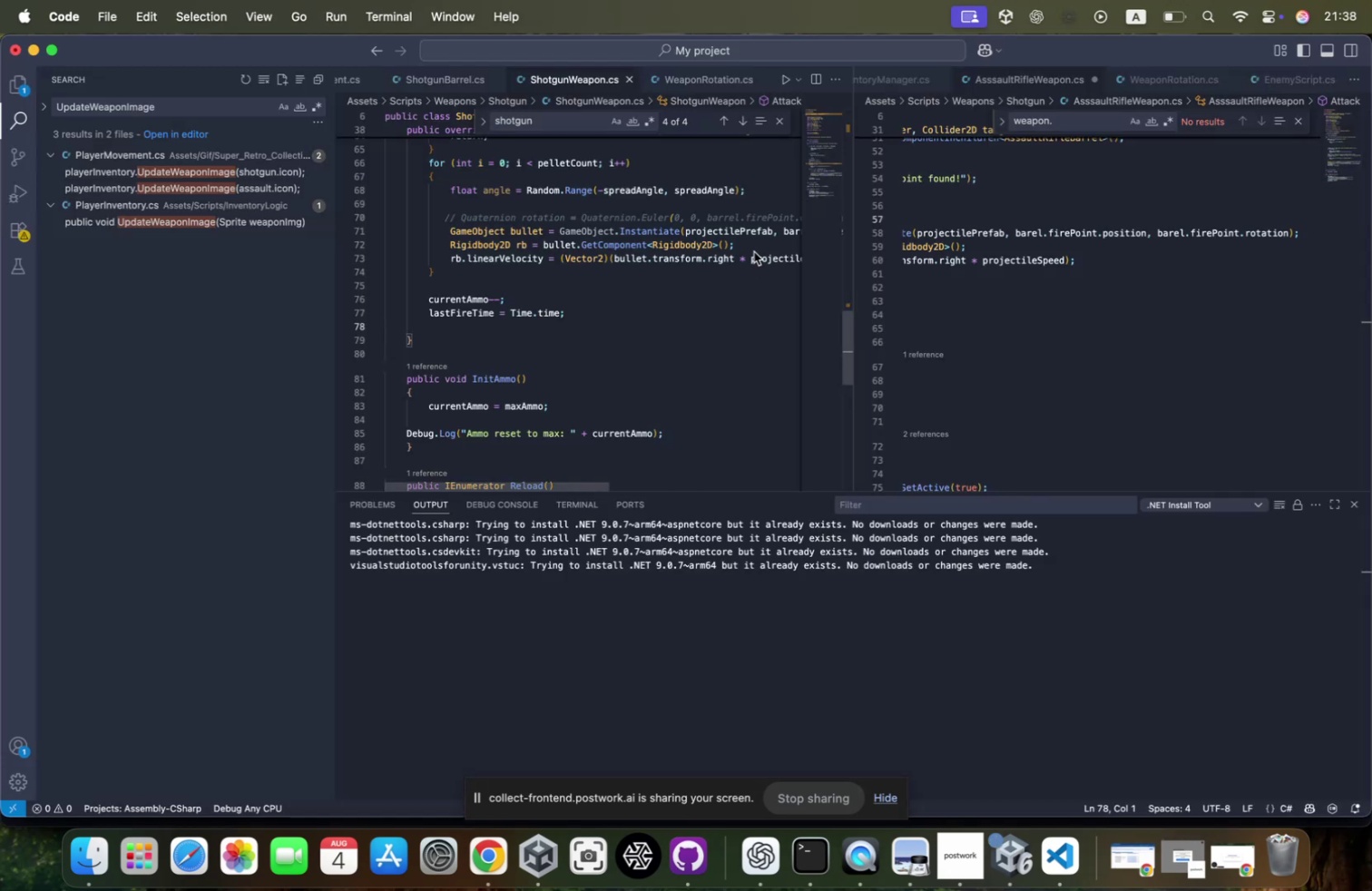 
scroll: coordinate [730, 242], scroll_direction: down, amount: 40.0
 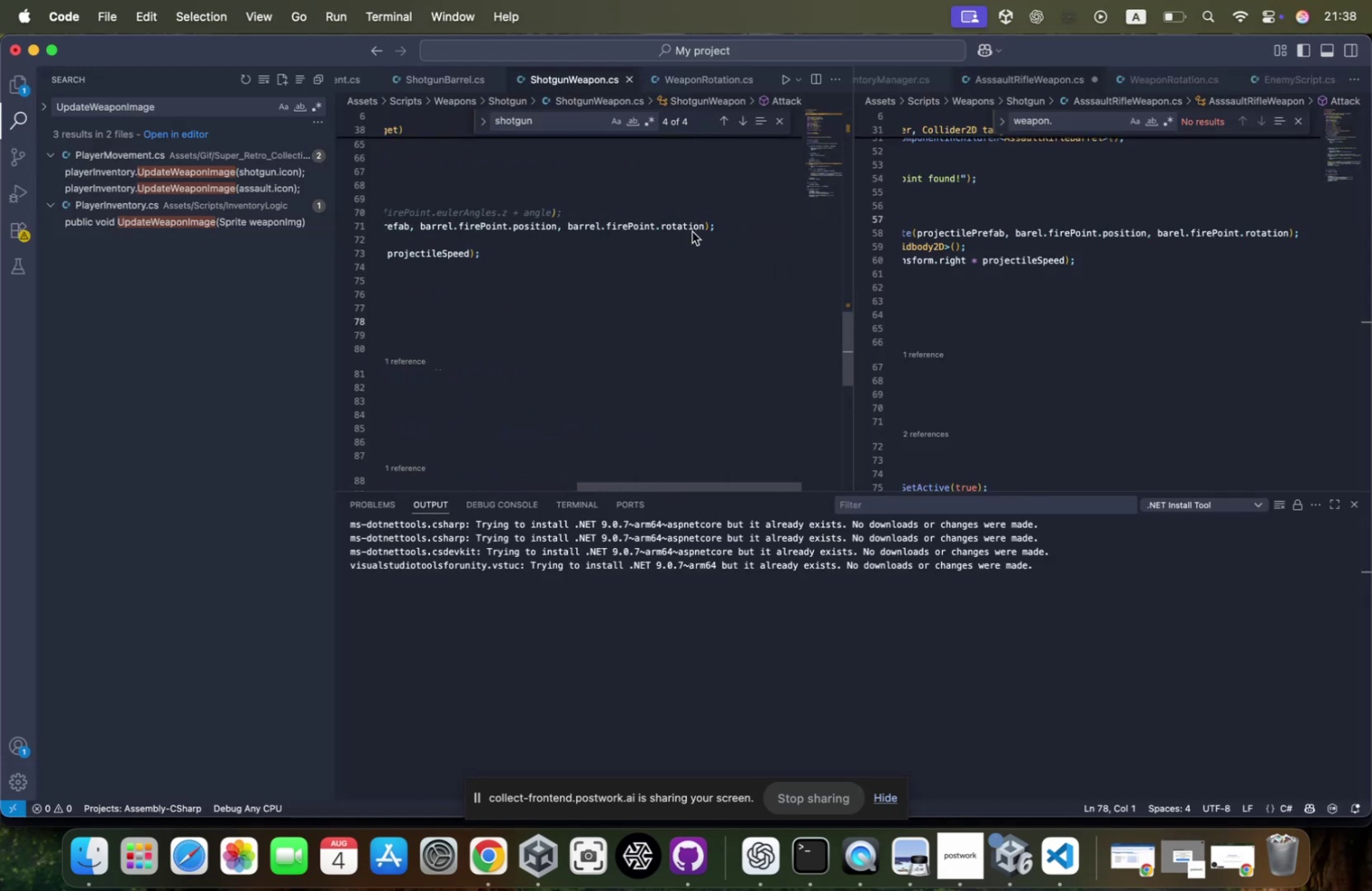 
left_click([660, 218])
 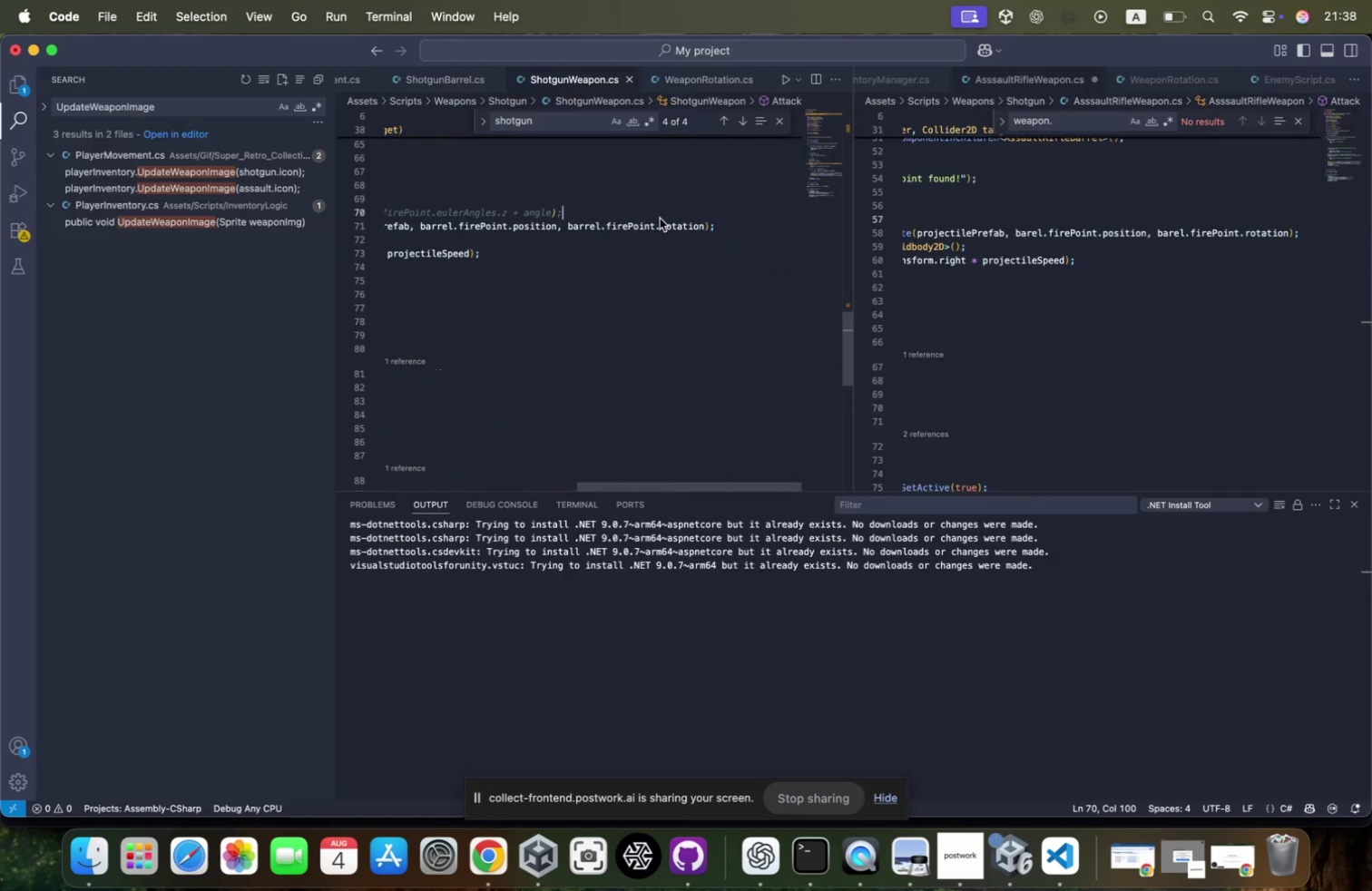 
key(Meta+Z)
 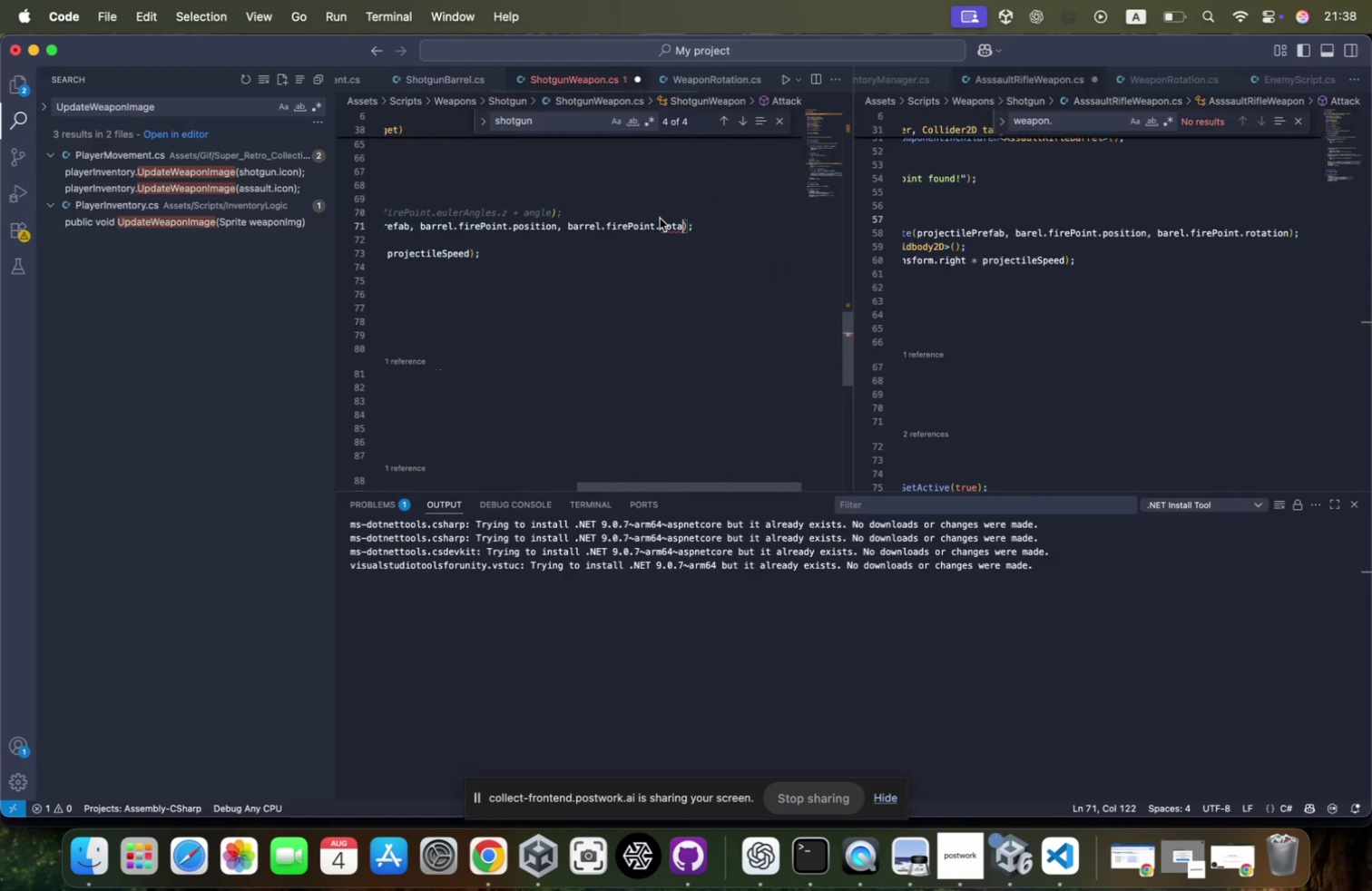 
key(Meta+Z)
 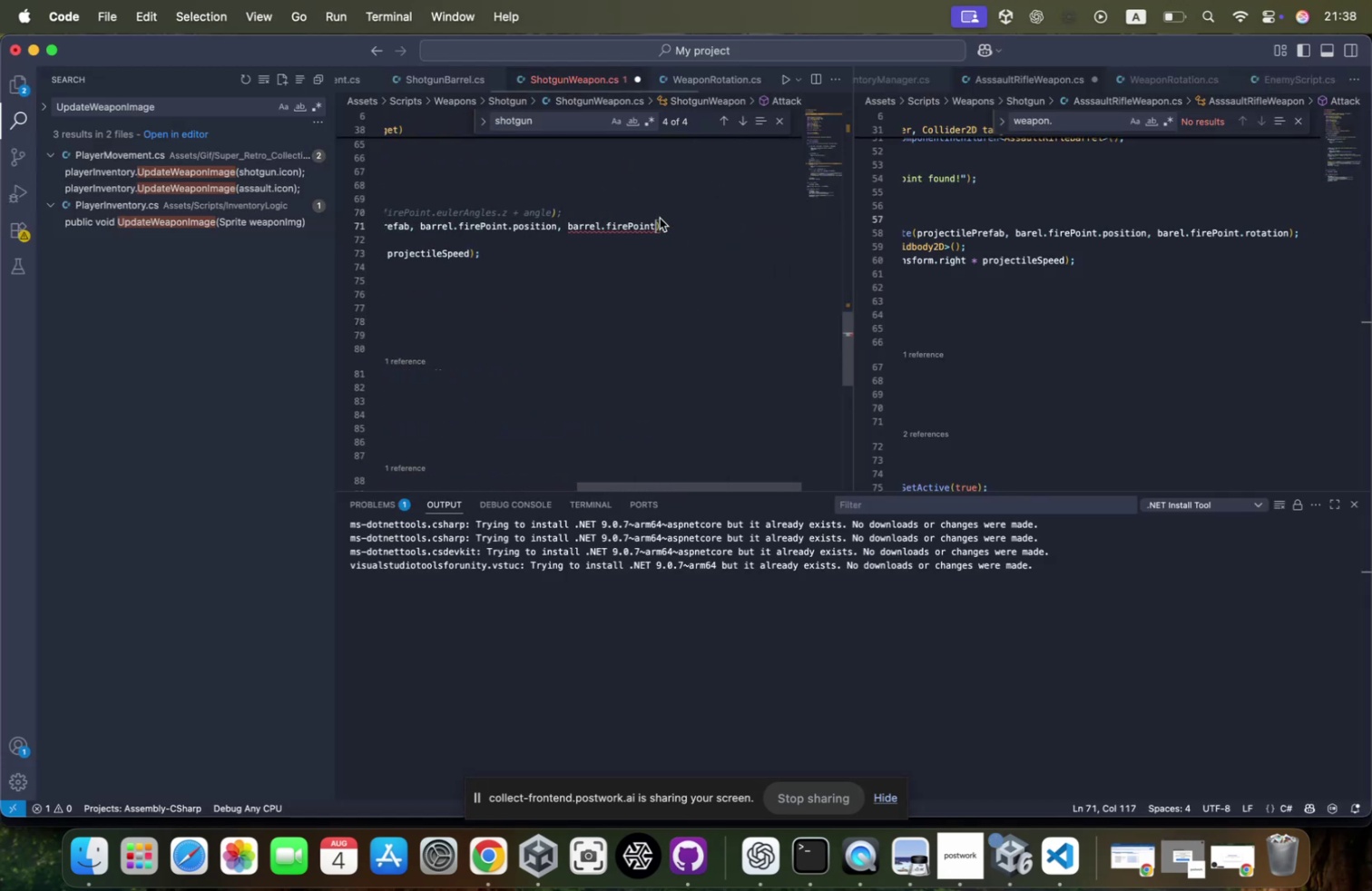 
key(Meta+Z)
 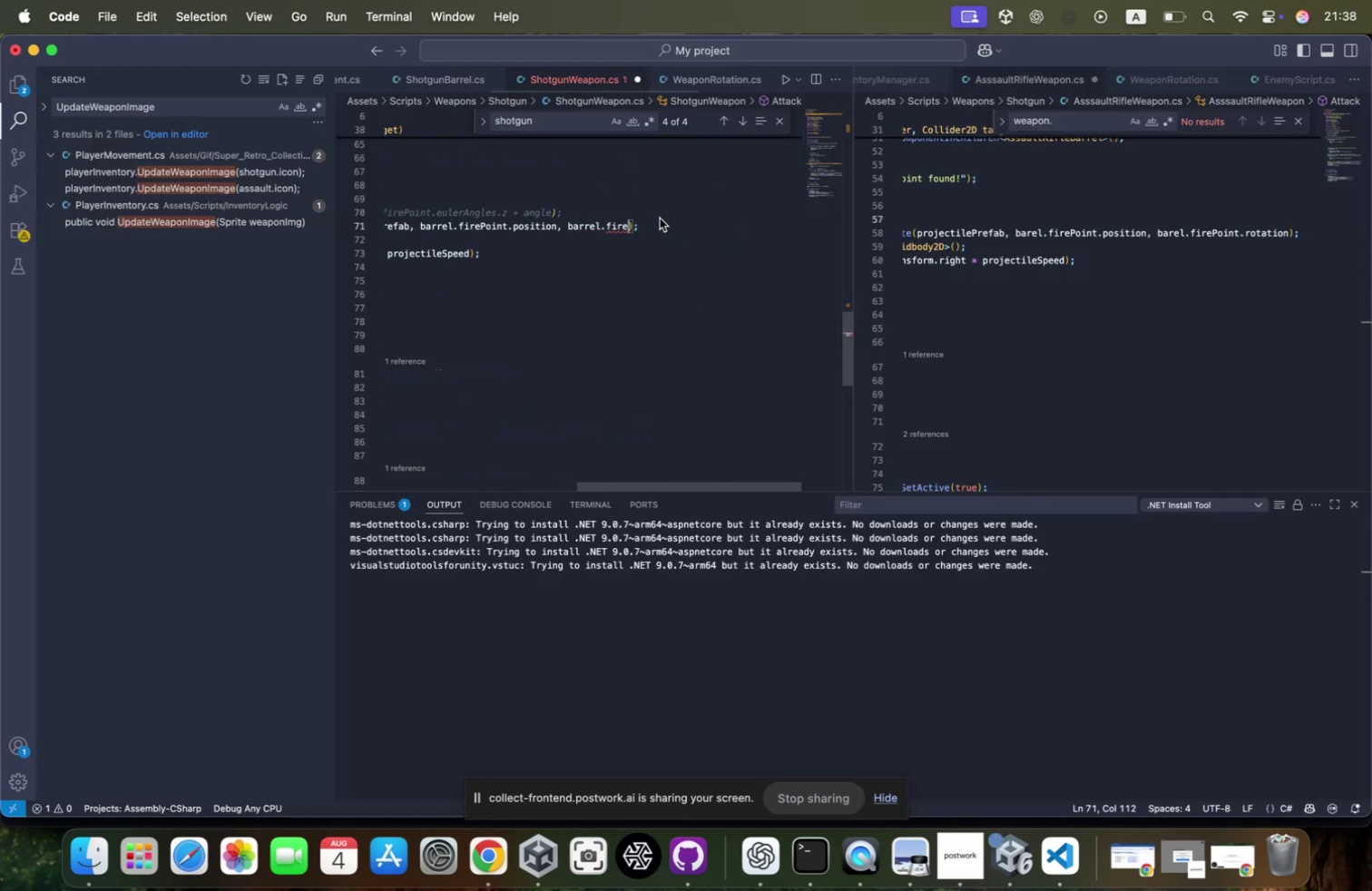 
key(Meta+Z)
 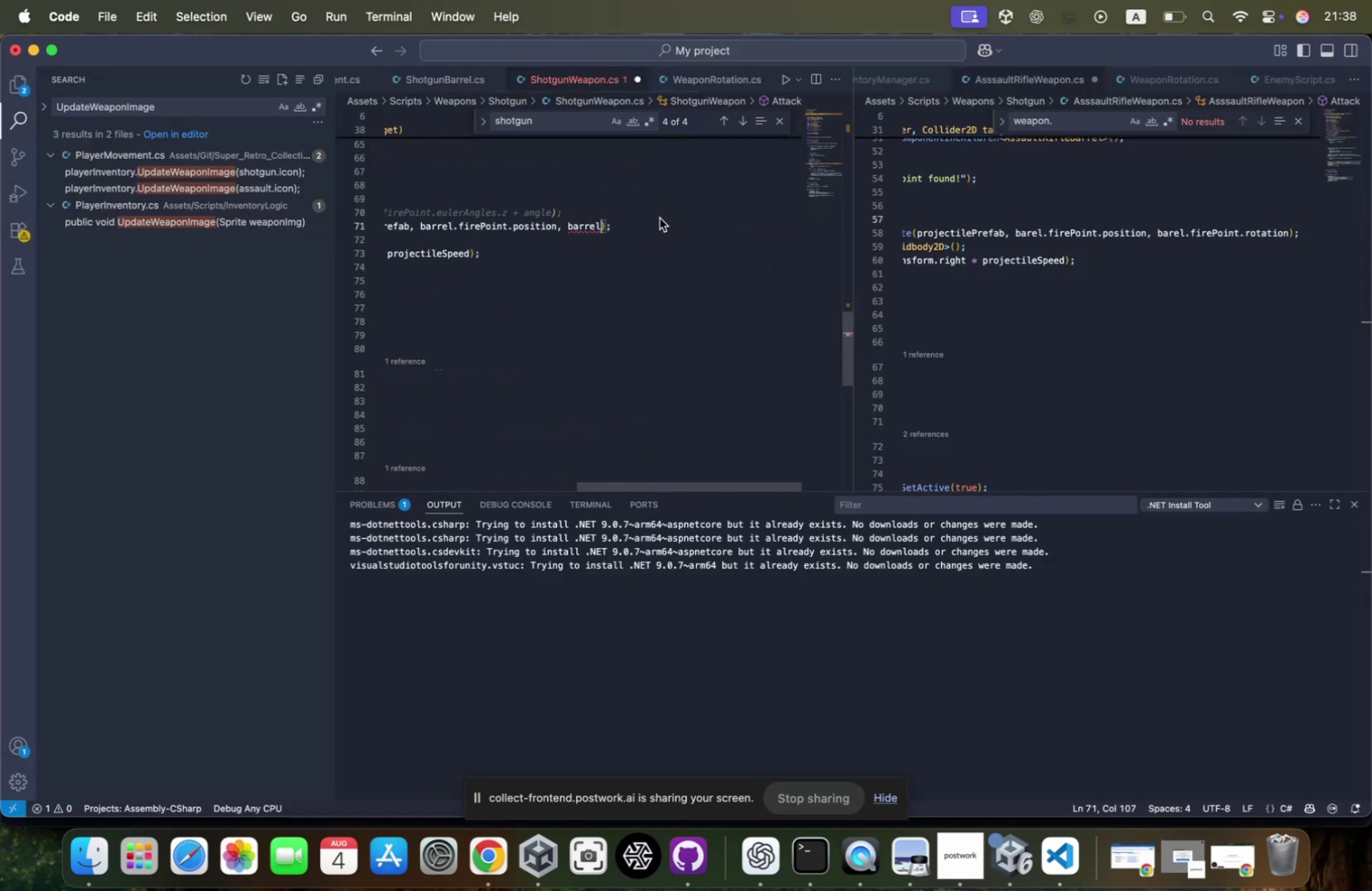 
key(Meta+Z)
 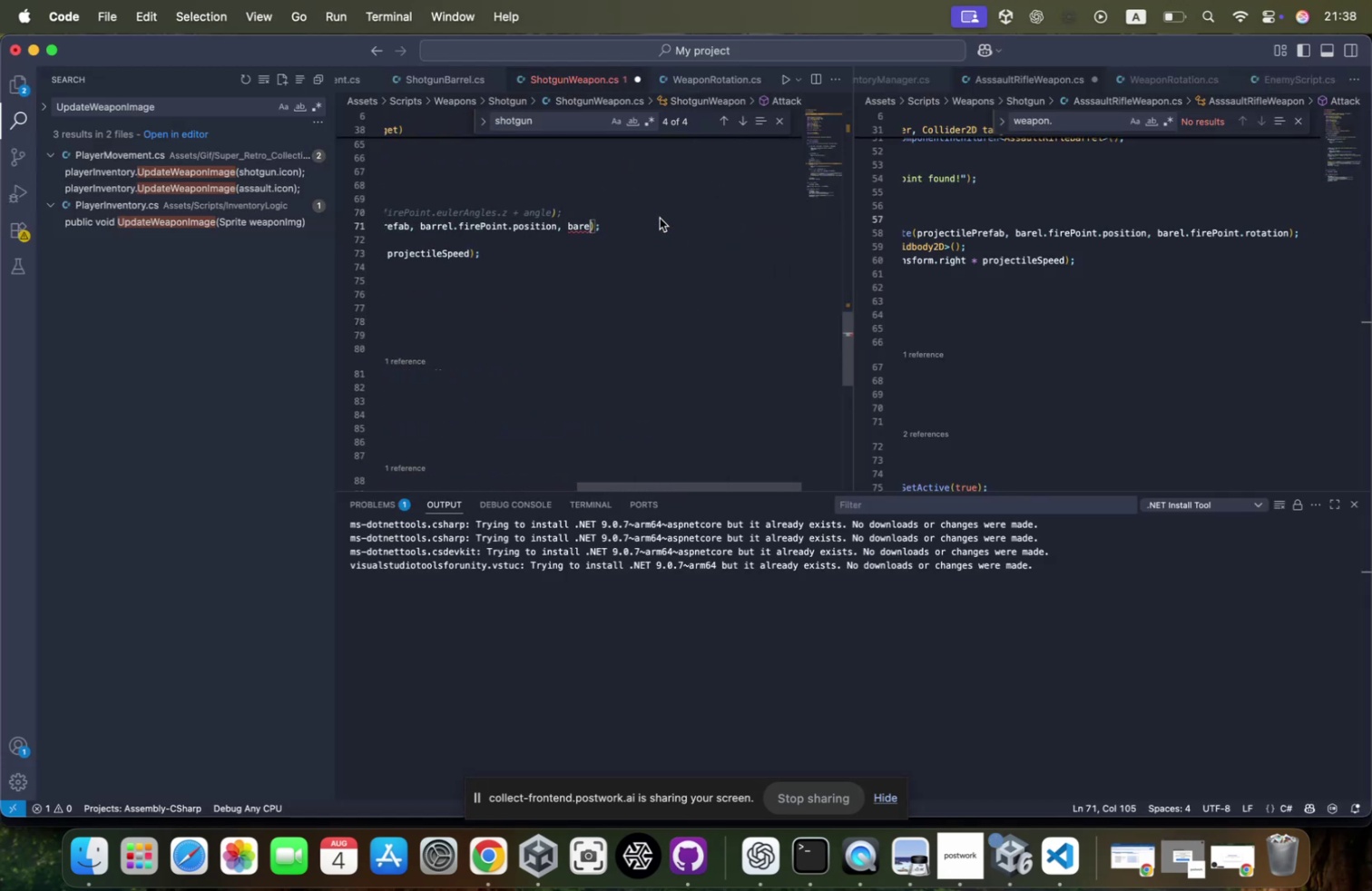 
key(Meta+Z)
 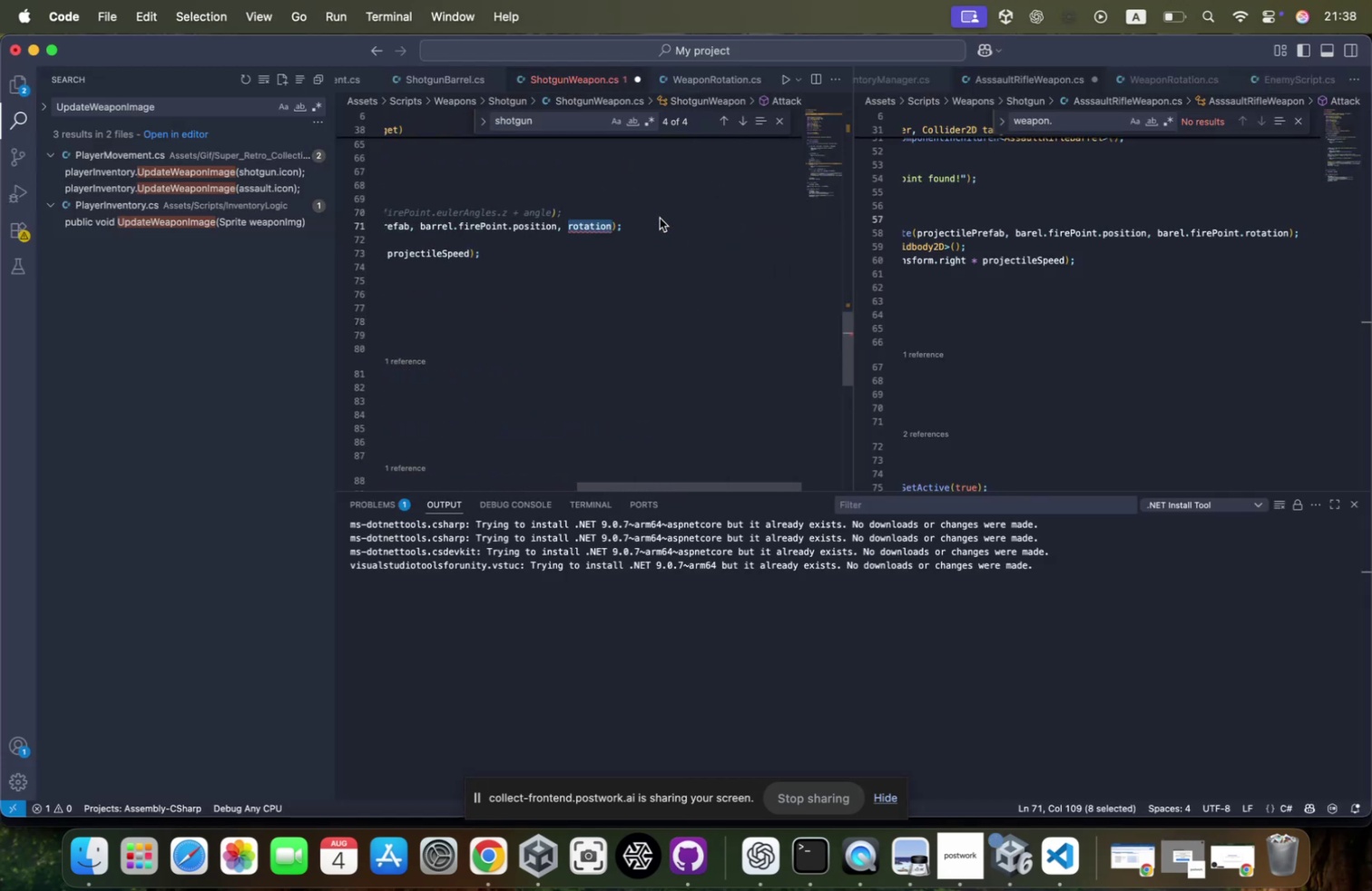 
key(Meta+CommandLeft)
 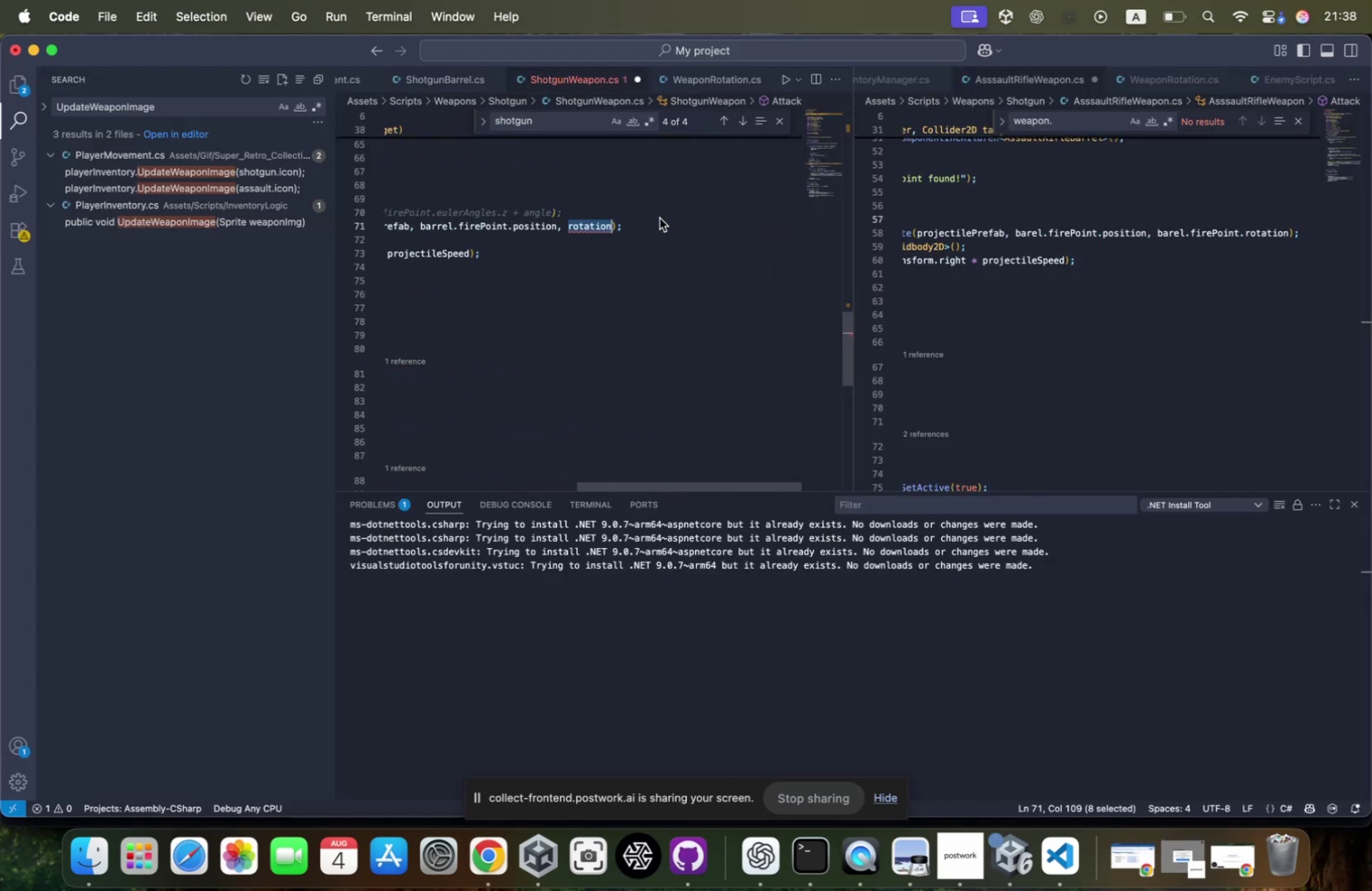 
key(Meta+Z)
 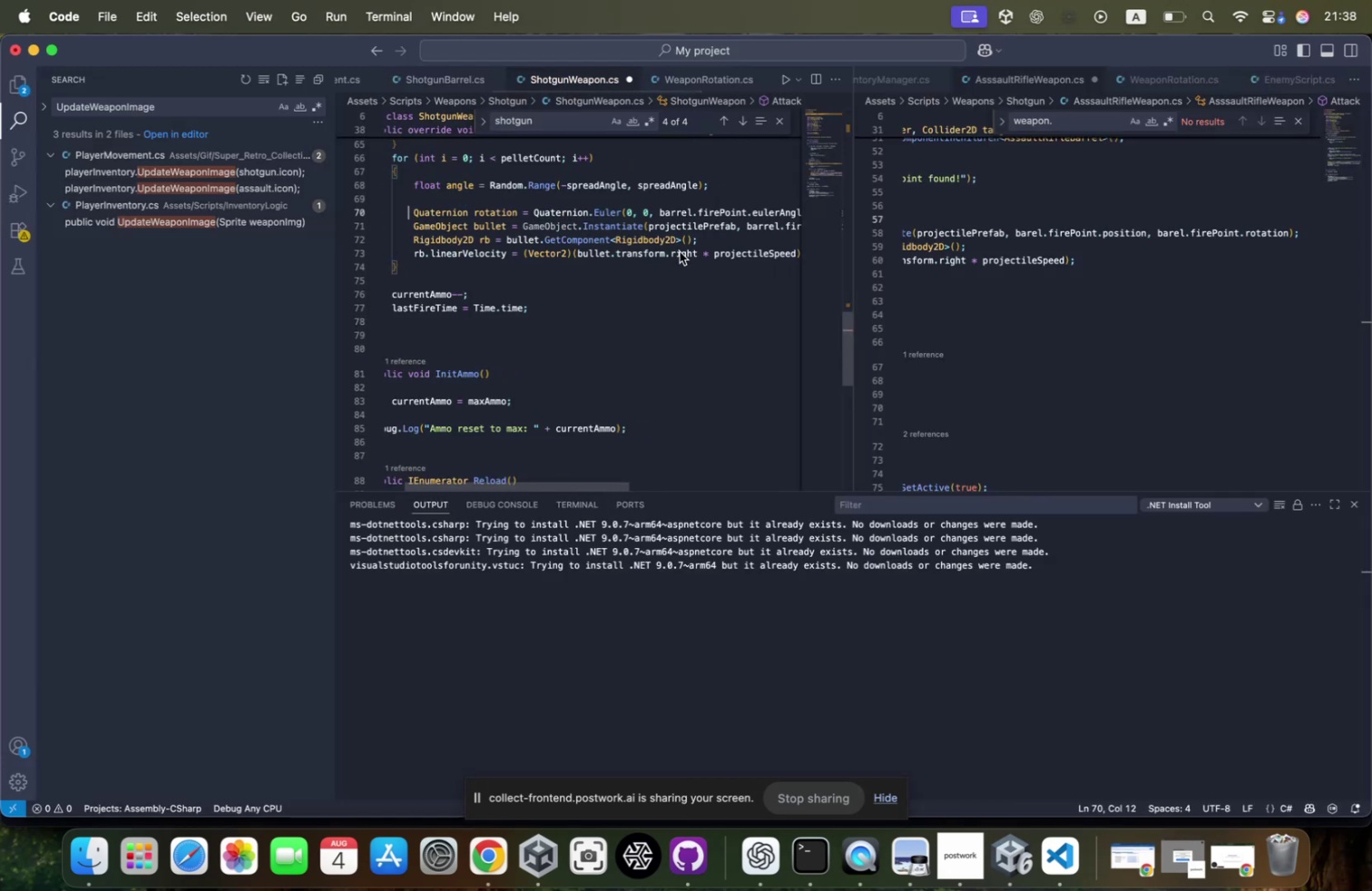 
key(Meta+CommandLeft)
 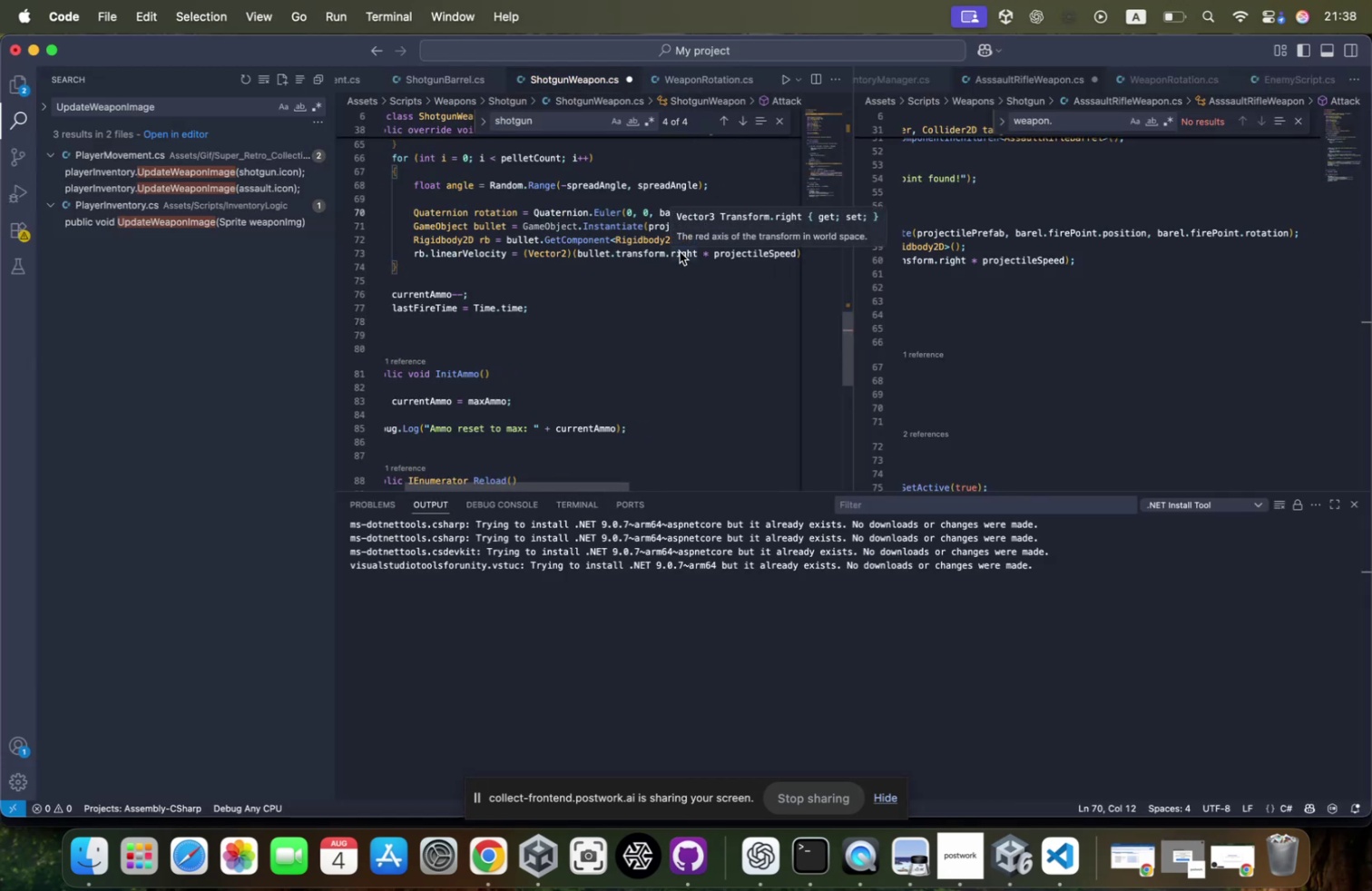 
key(Meta+S)
 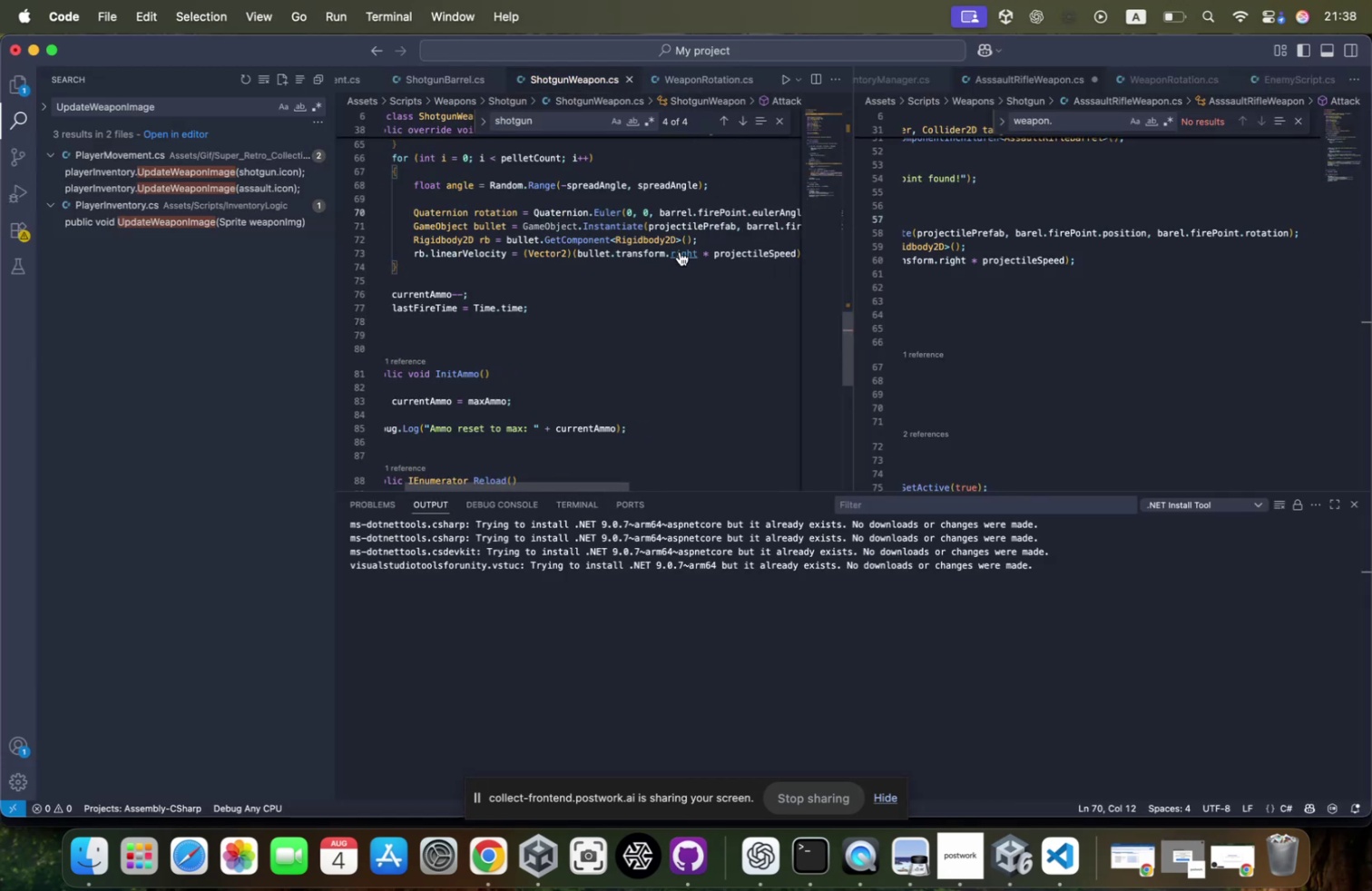 
scroll: coordinate [690, 240], scroll_direction: up, amount: 98.0
 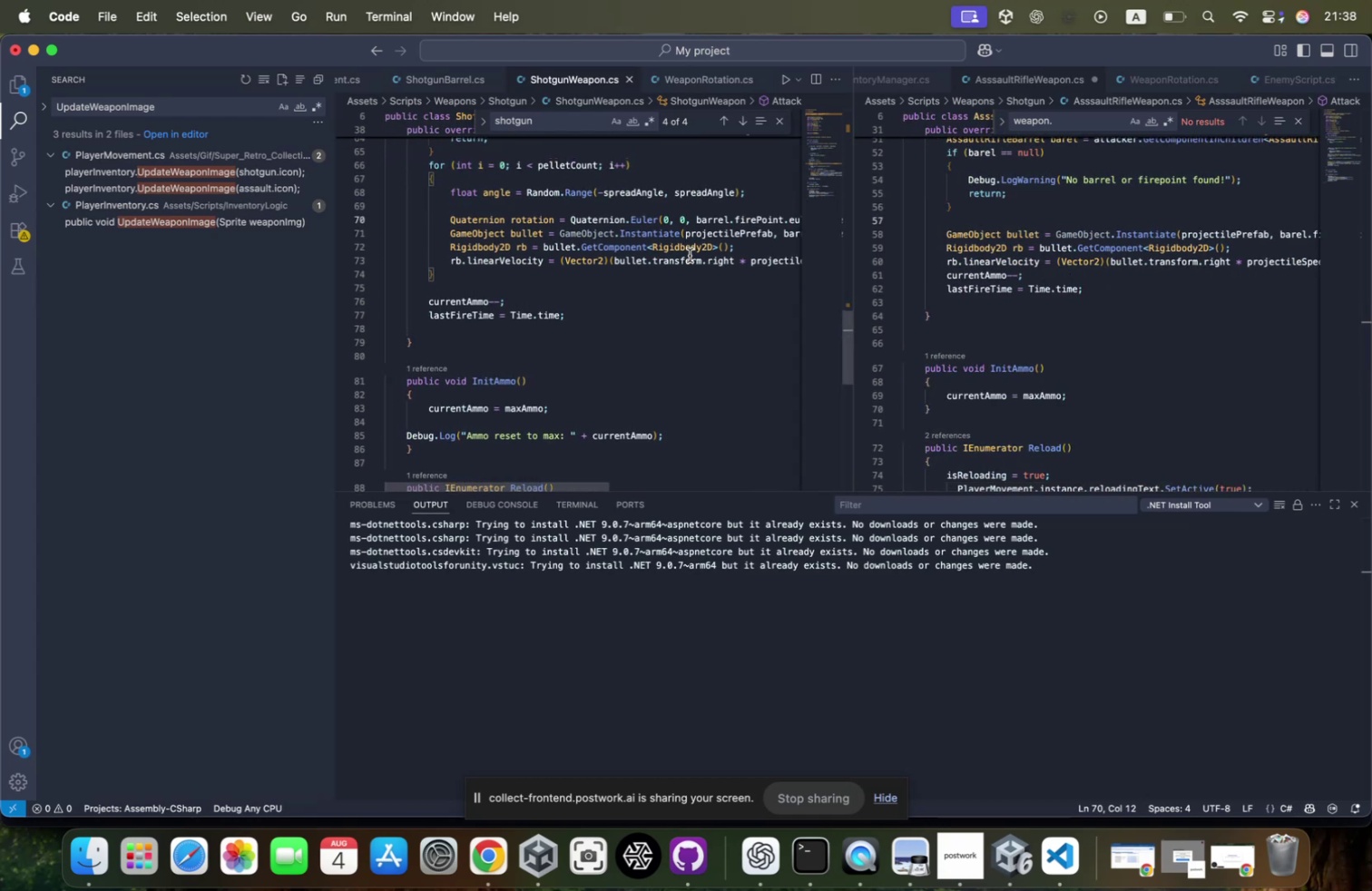 
scroll: coordinate [690, 262], scroll_direction: down, amount: 13.0
 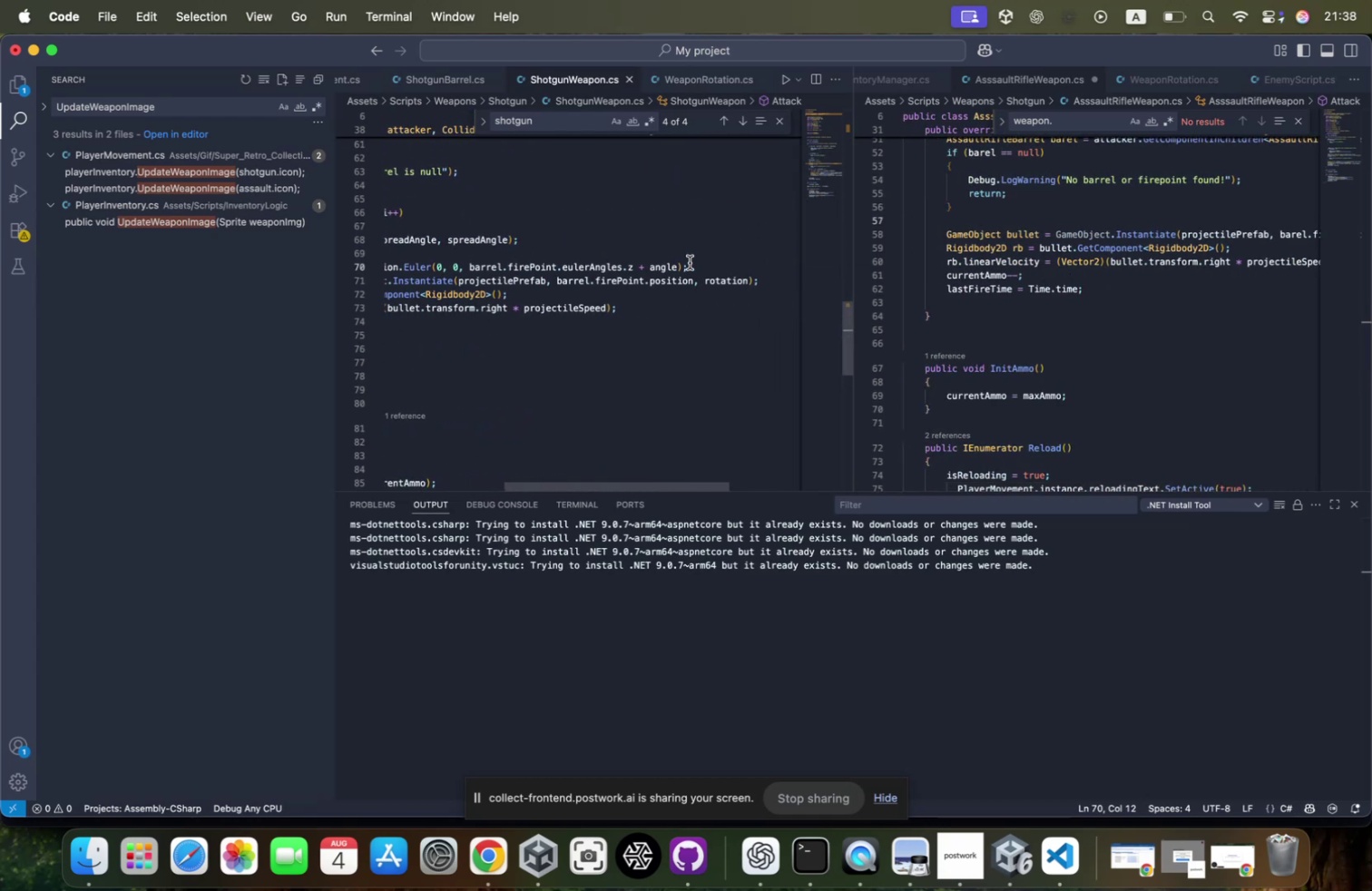 
scroll: coordinate [690, 262], scroll_direction: none, amount: 0.0
 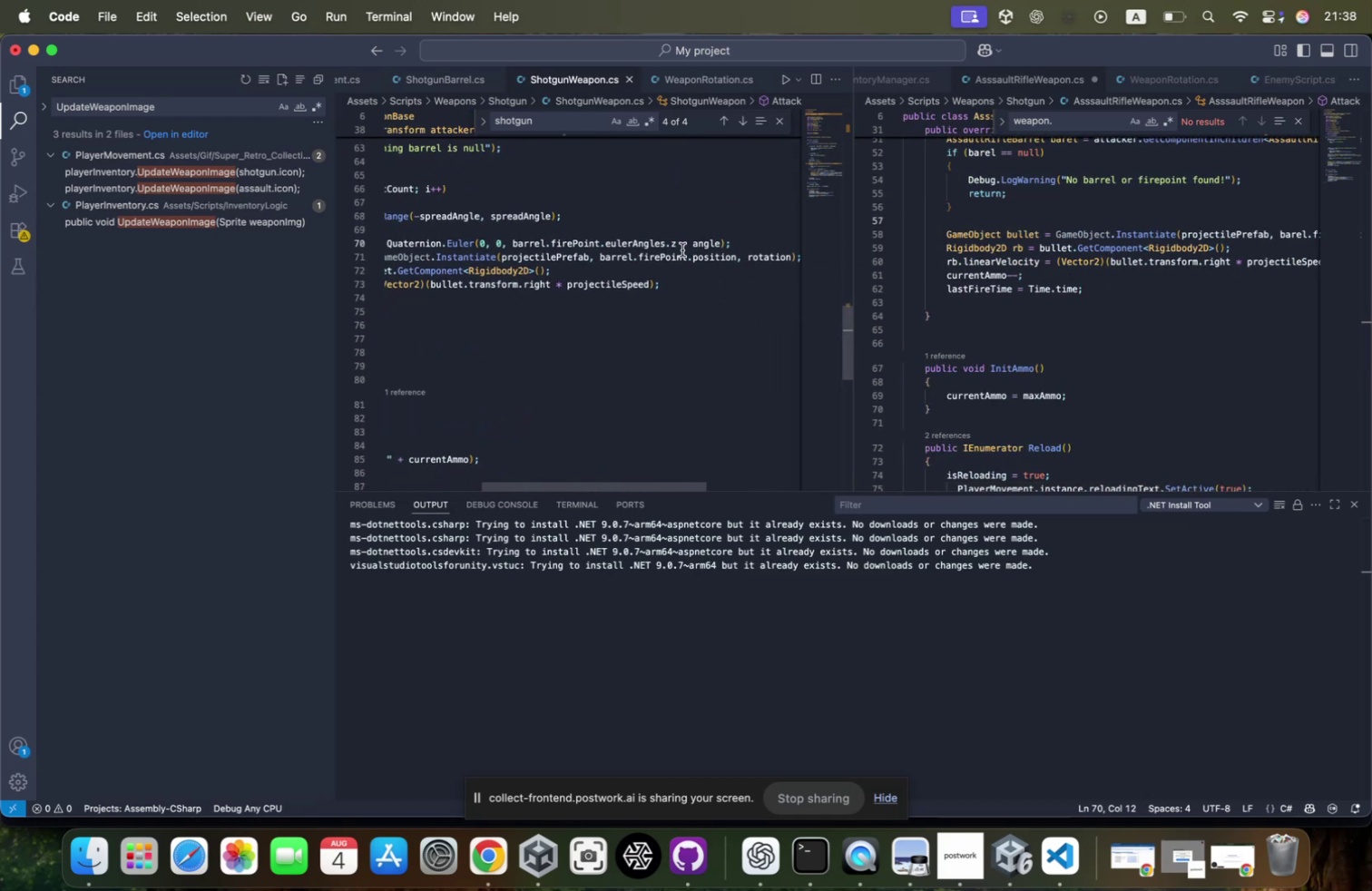 
left_click_drag(start_coordinate=[675, 245], to_coordinate=[509, 238])
 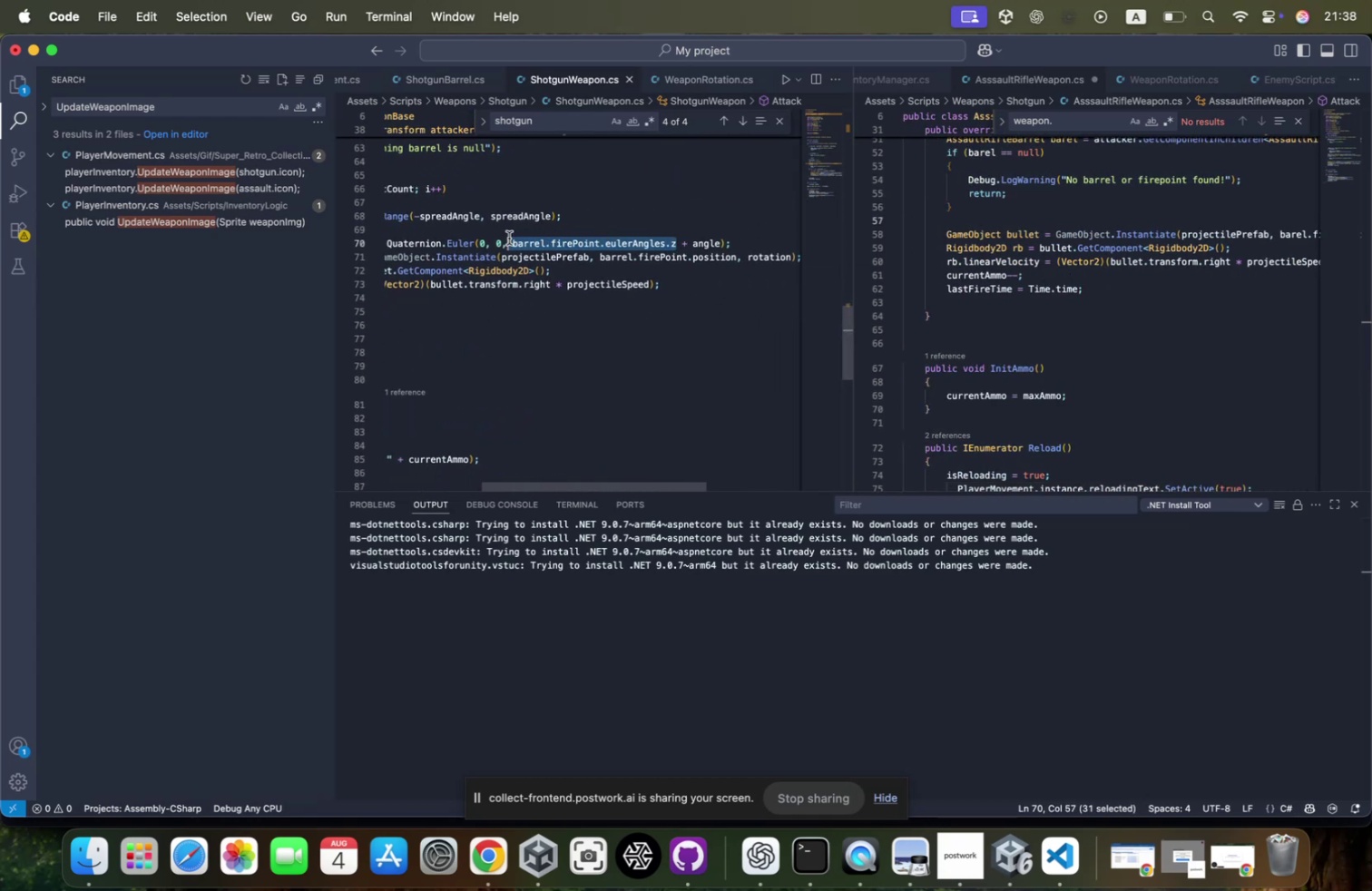 
key(Shift+ArrowRight)
 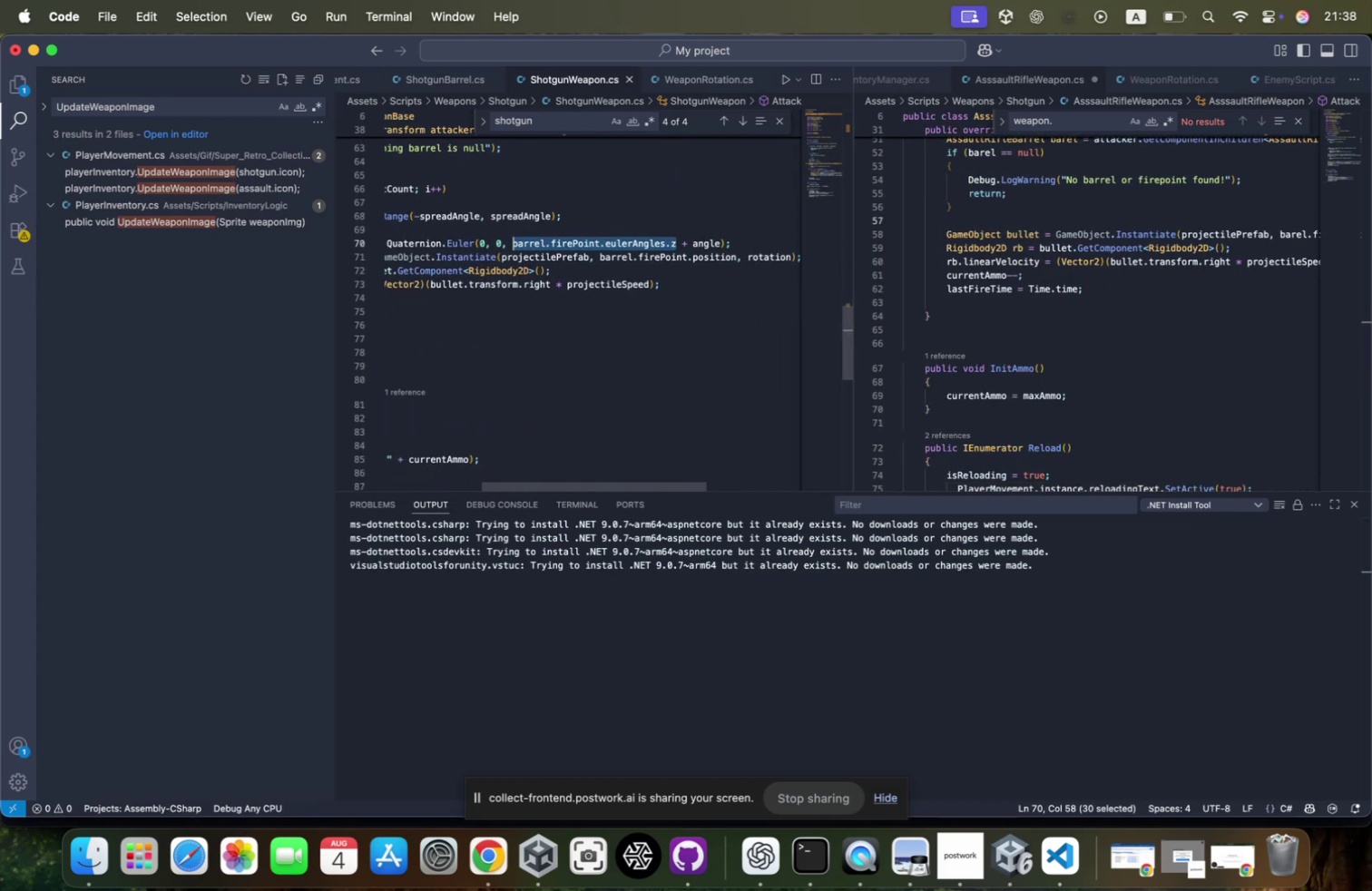 
hold_key(key=CommandLeft, duration=0.3)
 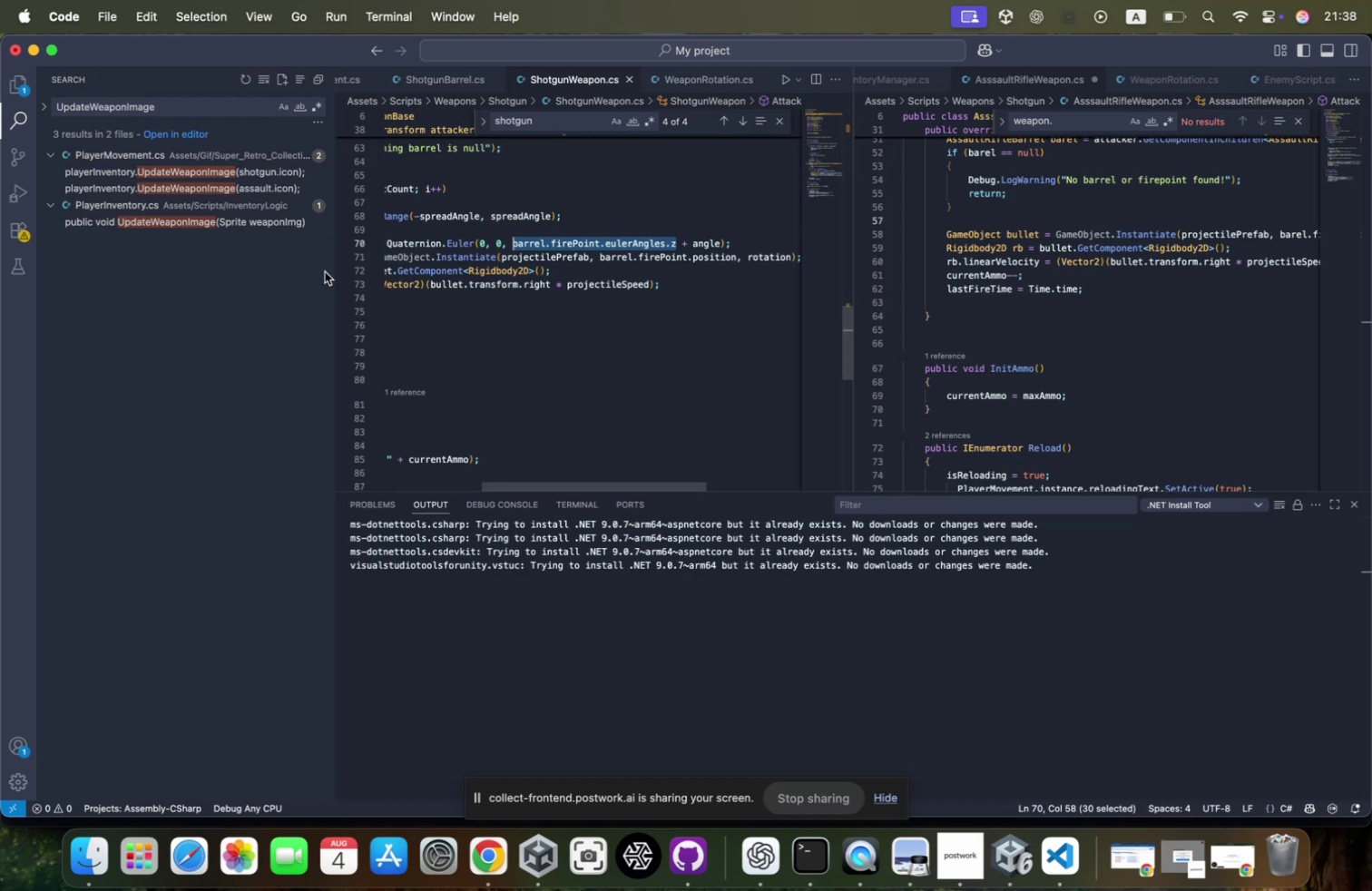 
scroll: coordinate [553, 249], scroll_direction: up, amount: 30.0
 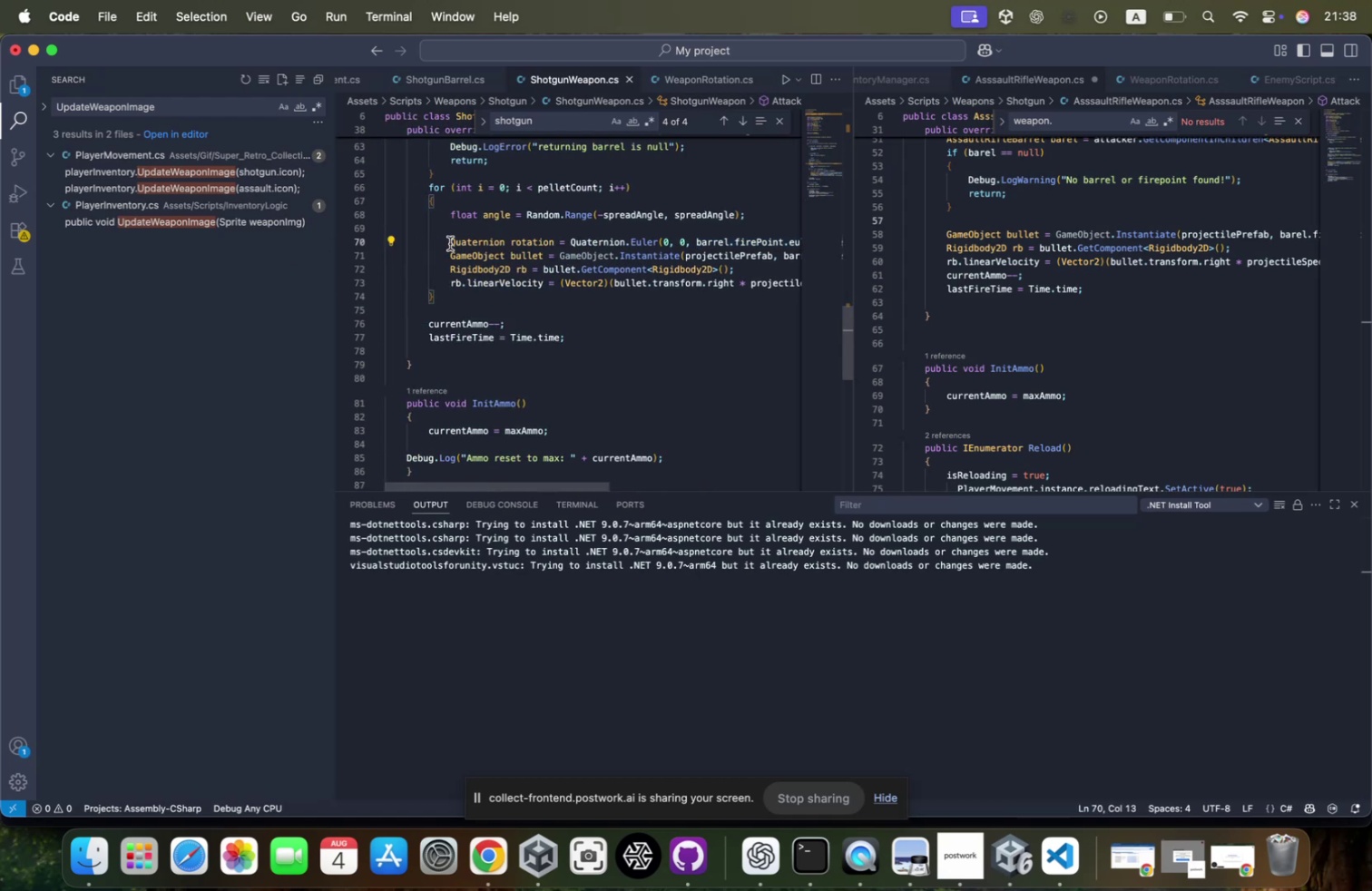 
scroll: coordinate [513, 243], scroll_direction: down, amount: 30.0
 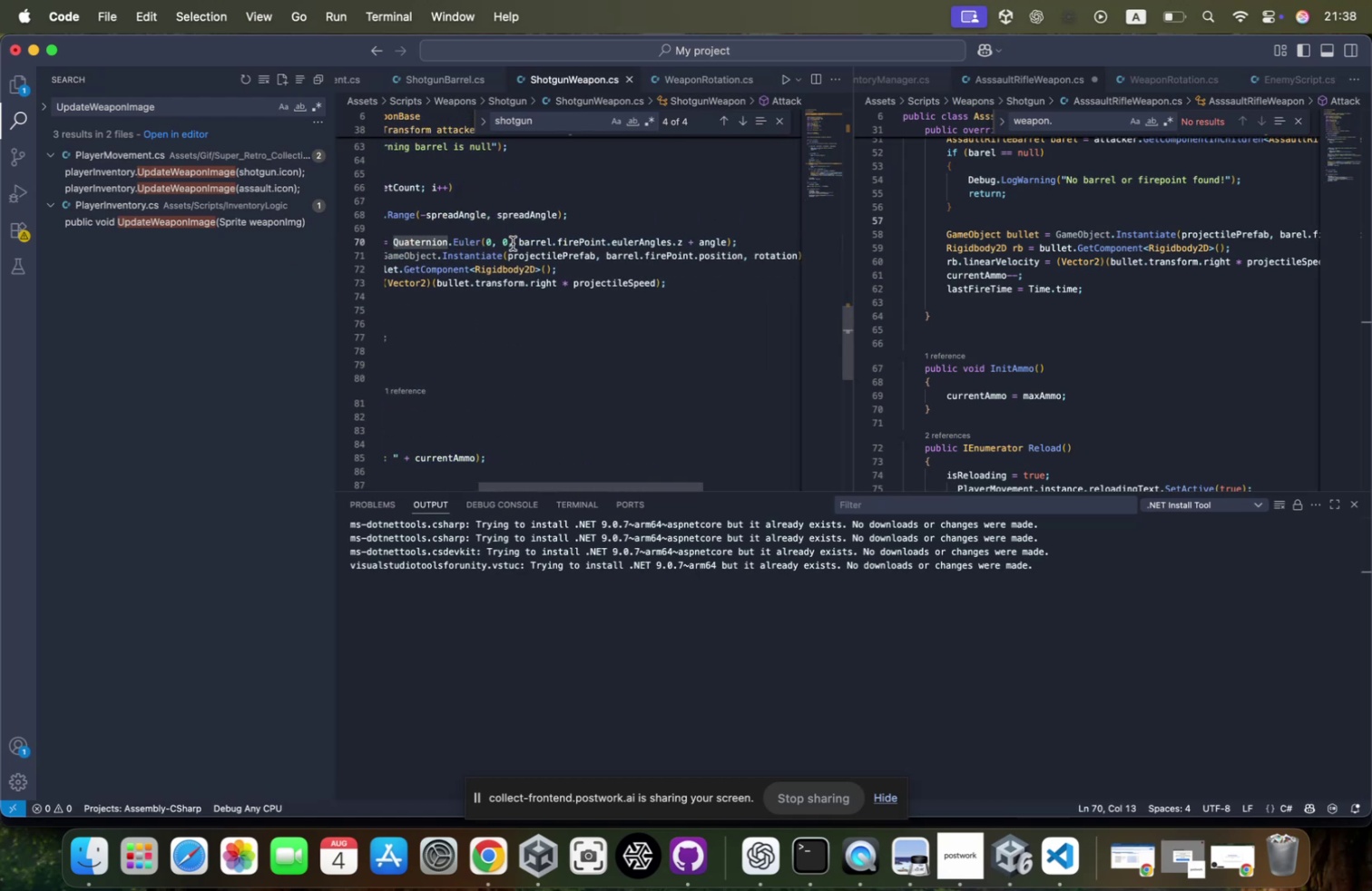 
hold_key(key=ShiftLeft, duration=0.68)
left_click([616, 240])
 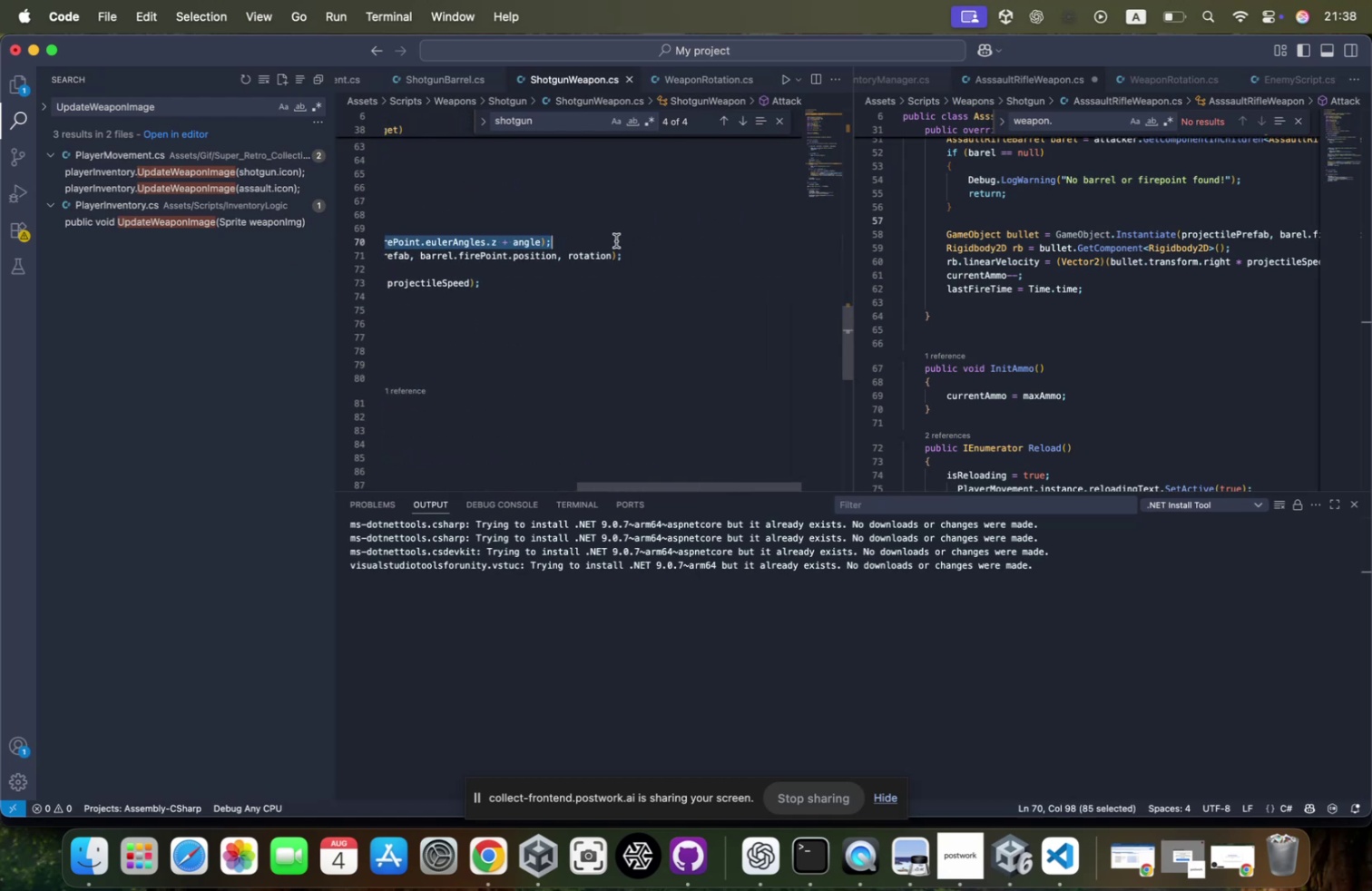 
key(Meta+CommandLeft)
 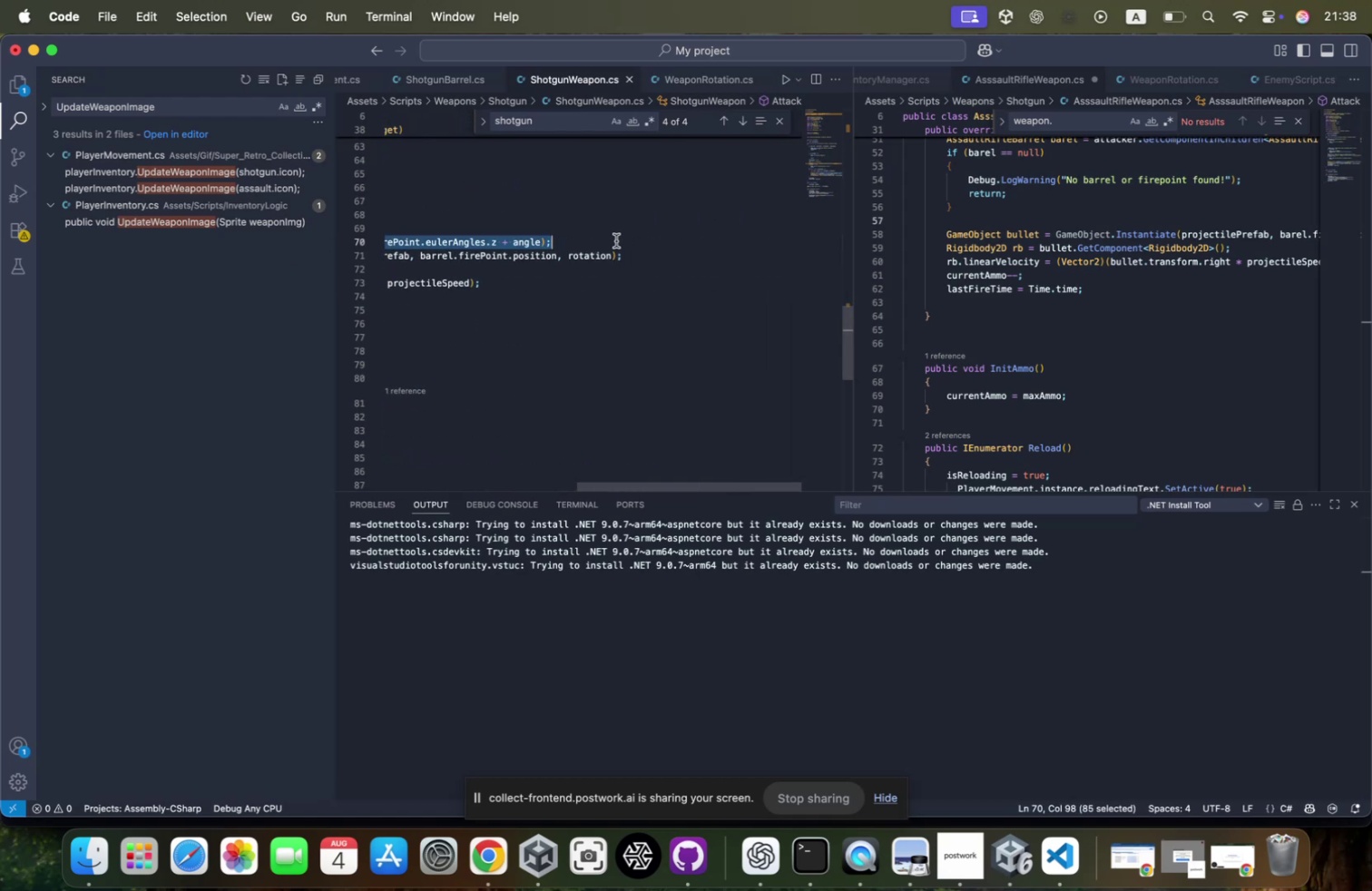 
key(Meta+C)
 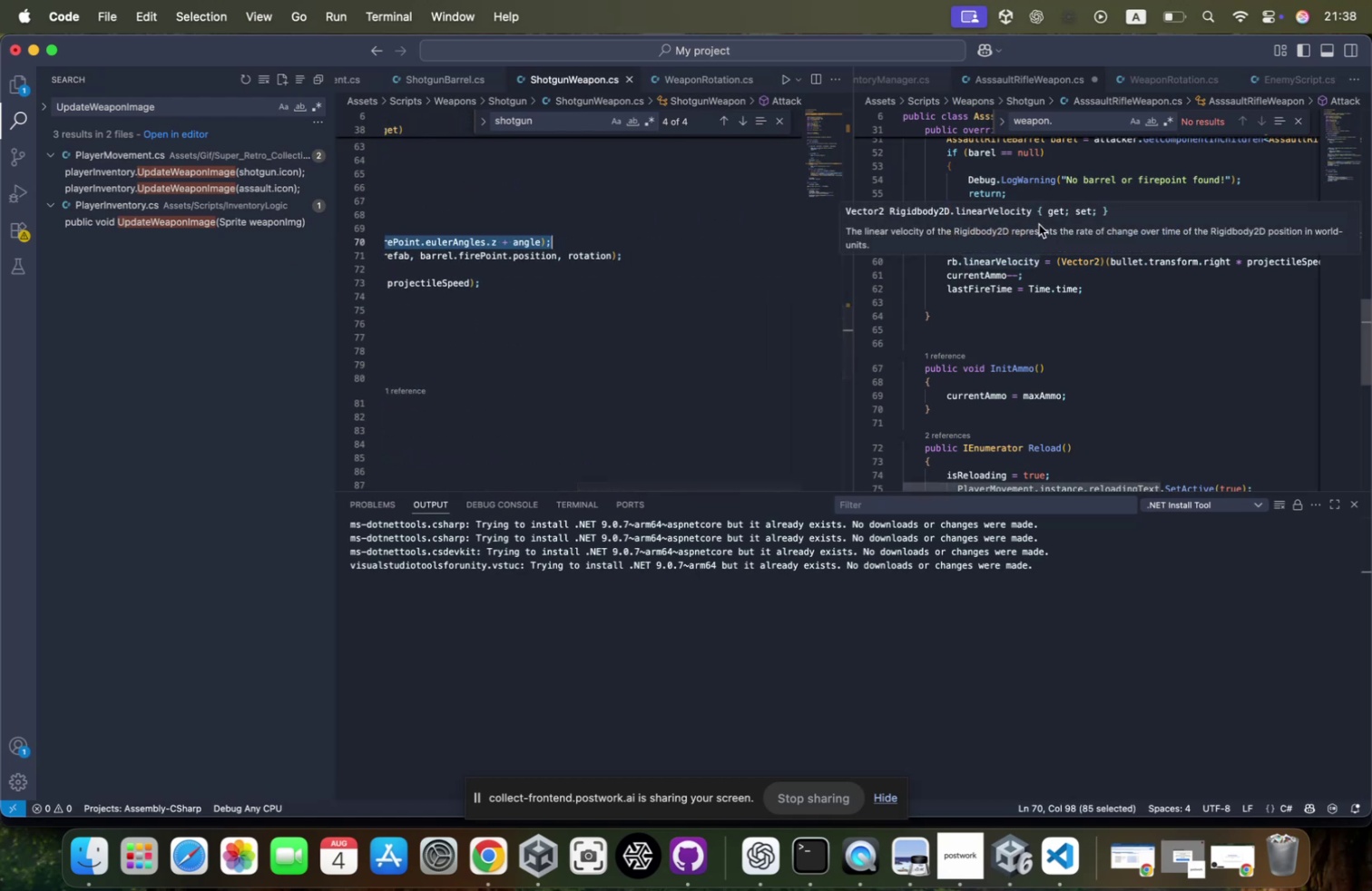 
left_click([1086, 177])
 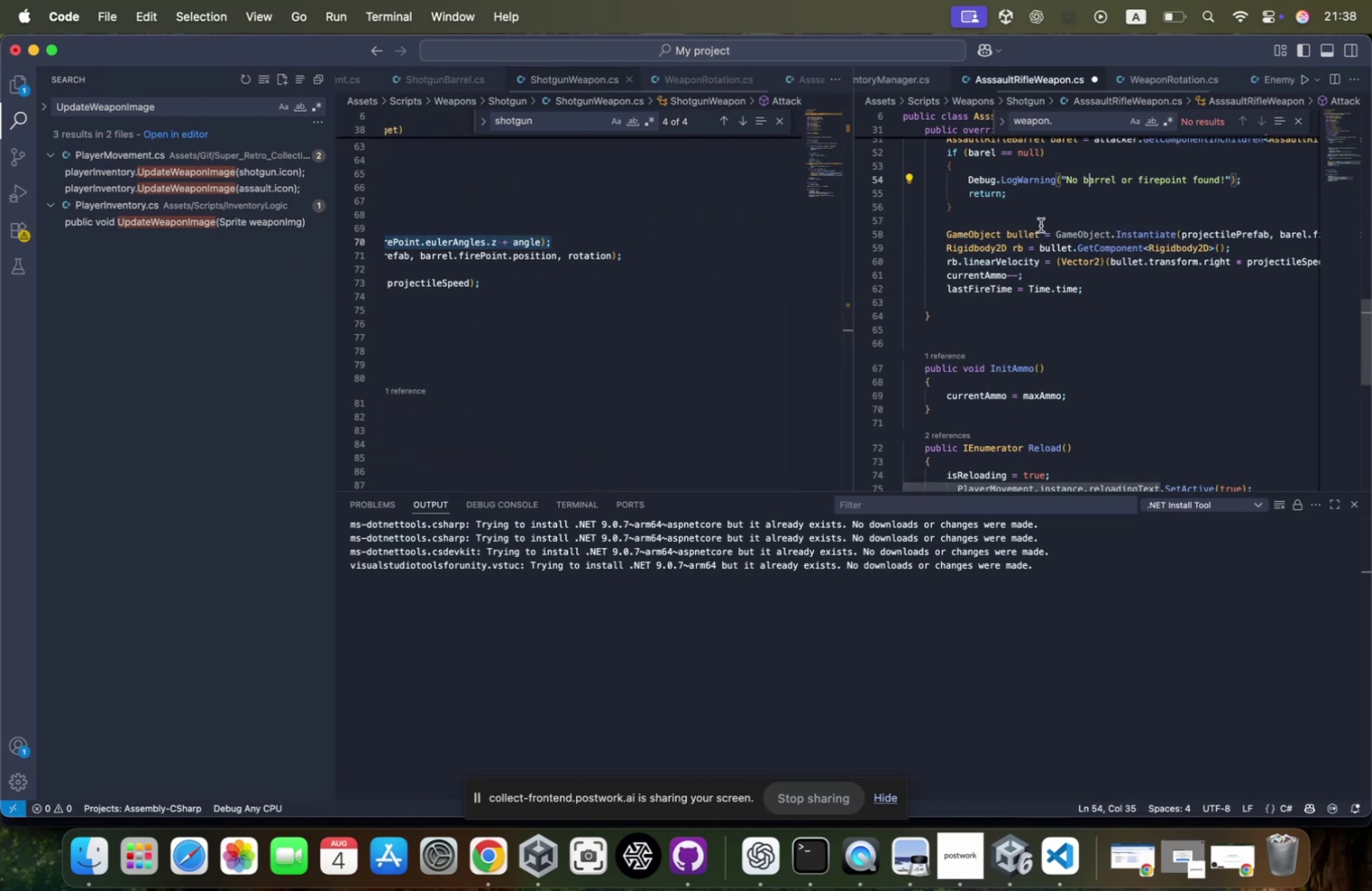 
left_click([1032, 229])
 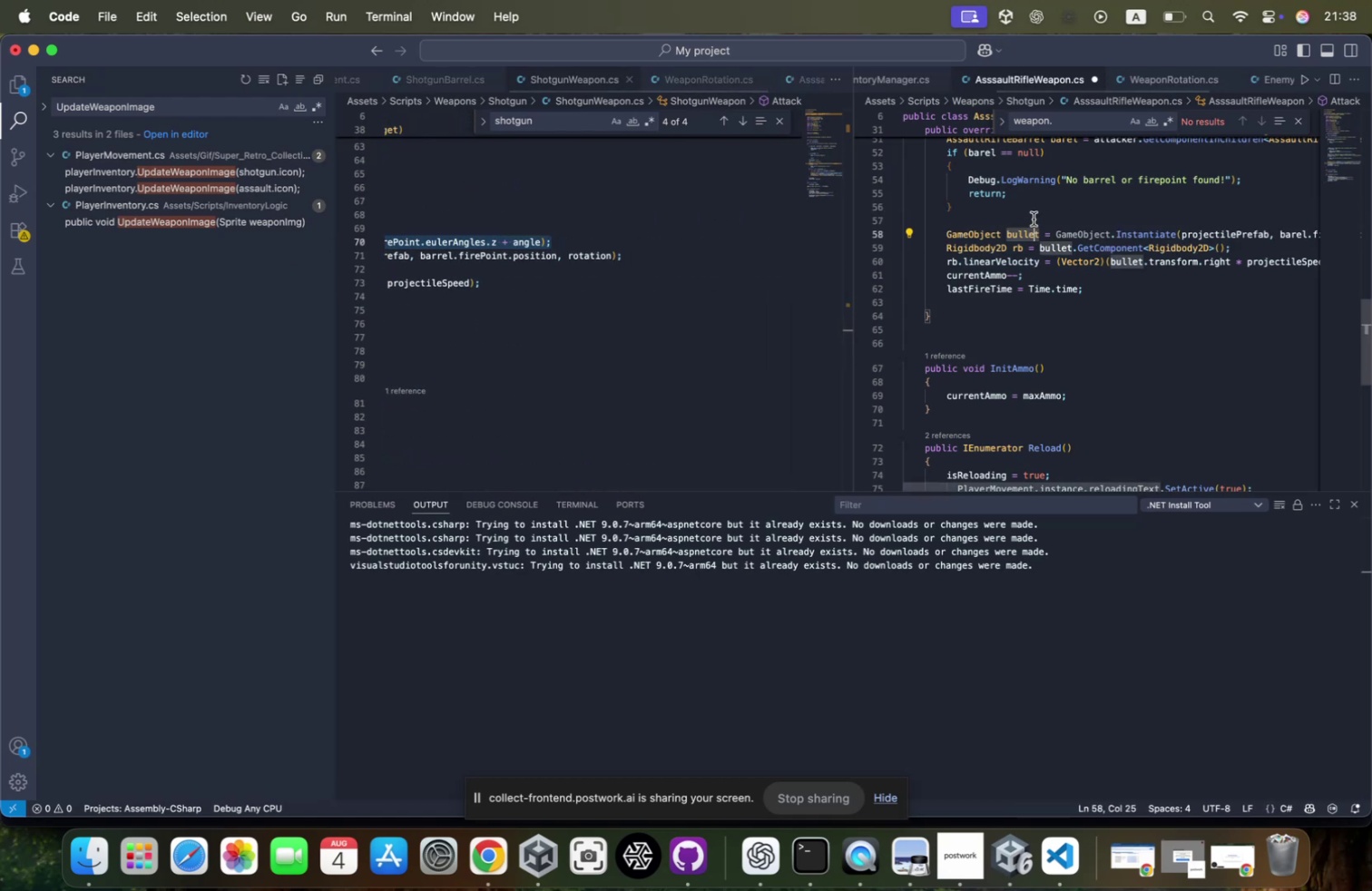 
left_click([1034, 214])
 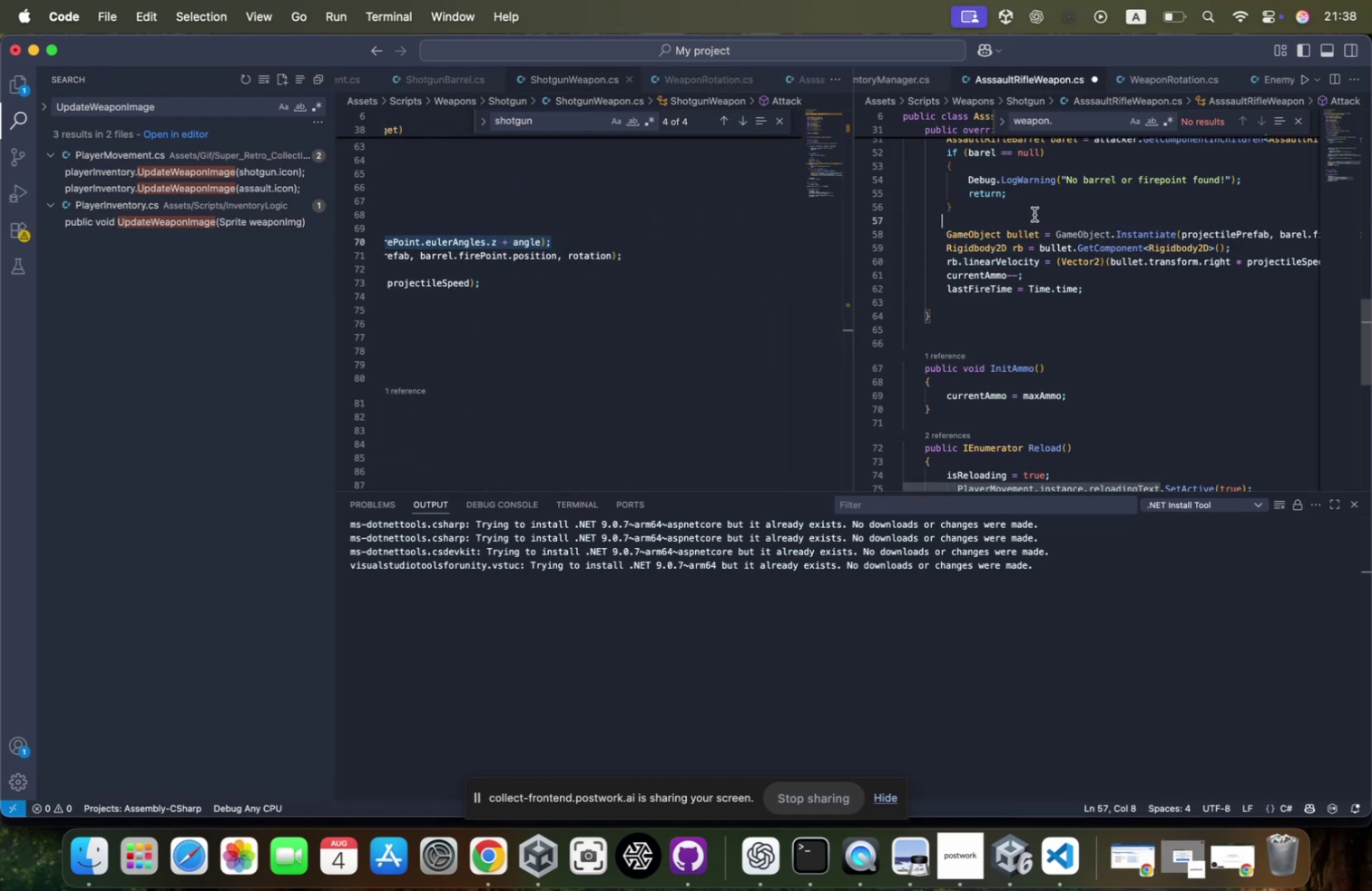 
key(Meta+CommandLeft)
 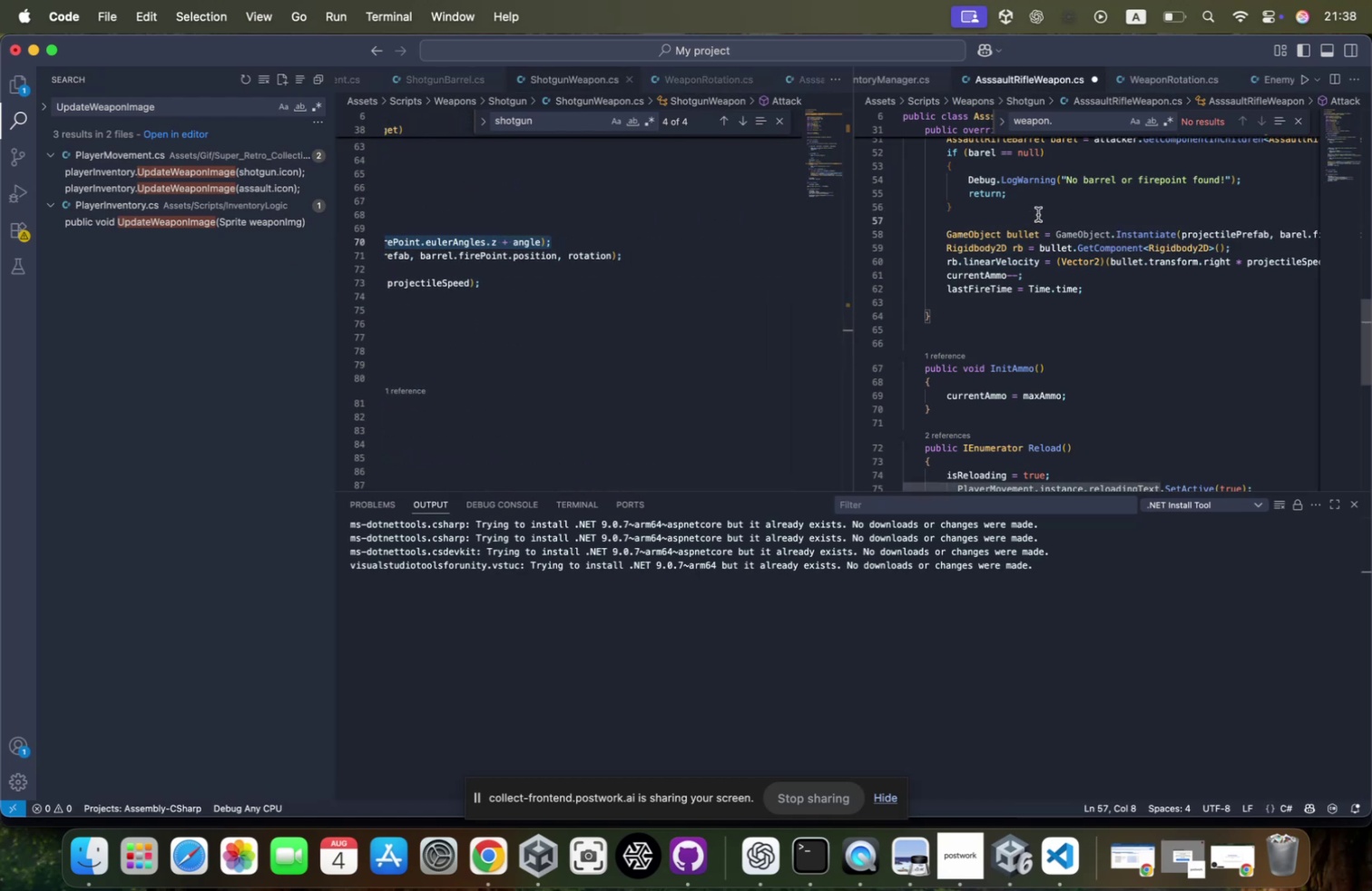 
key(Meta+V)
 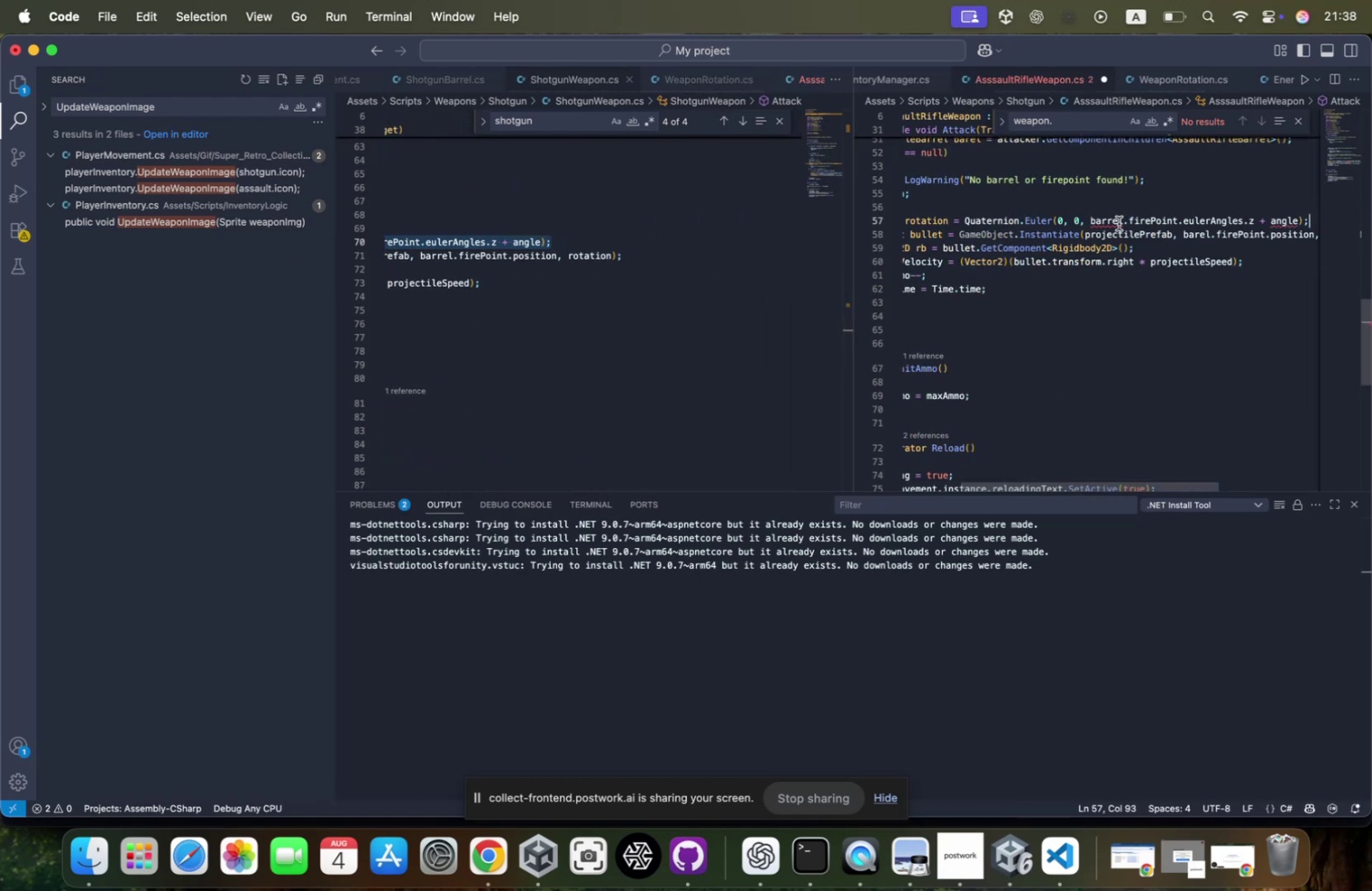 
double_click([1110, 220])
 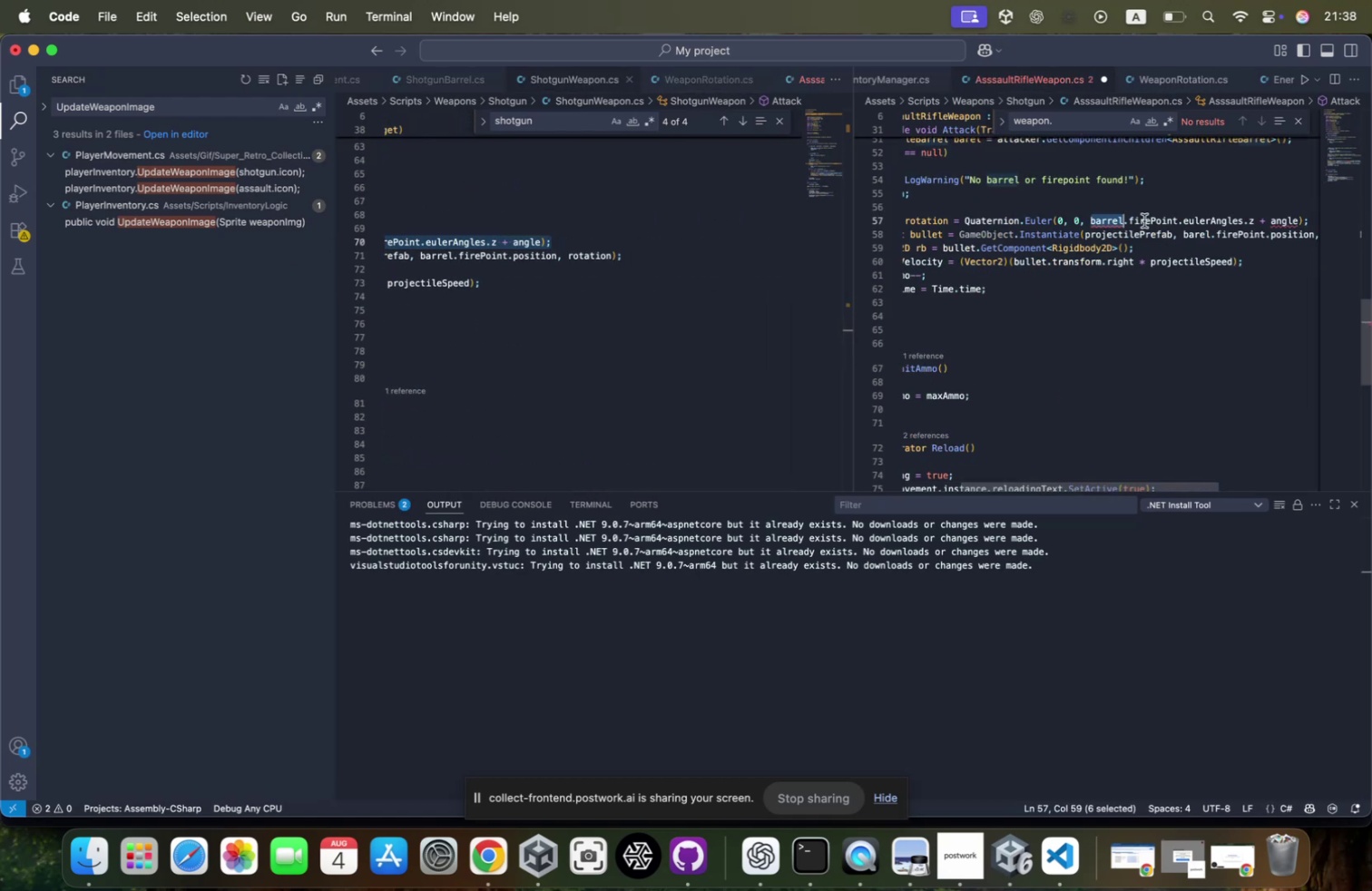 
scroll: coordinate [1025, 229], scroll_direction: up, amount: 73.0
 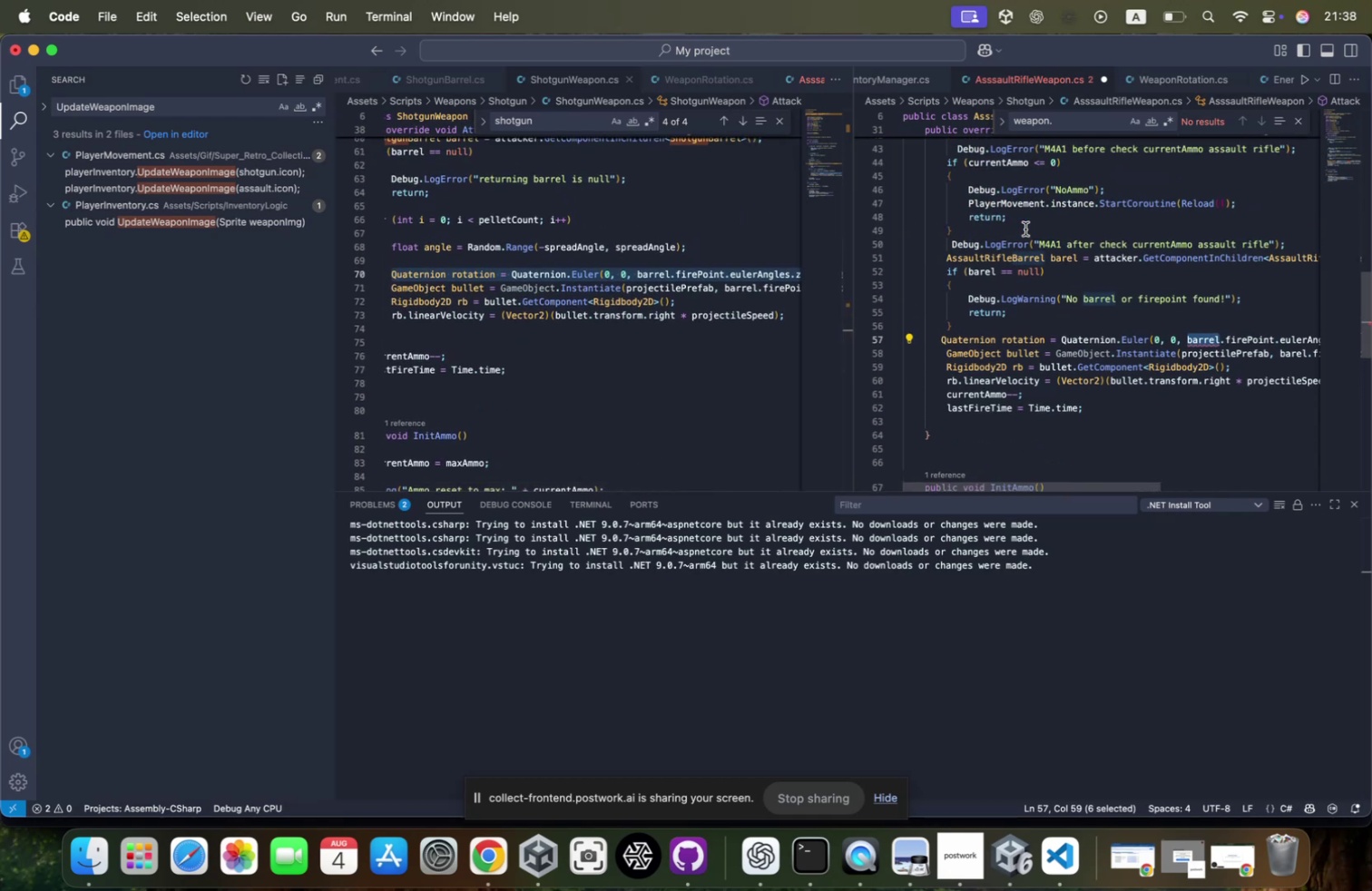 
type(bare)
key(Tab)
 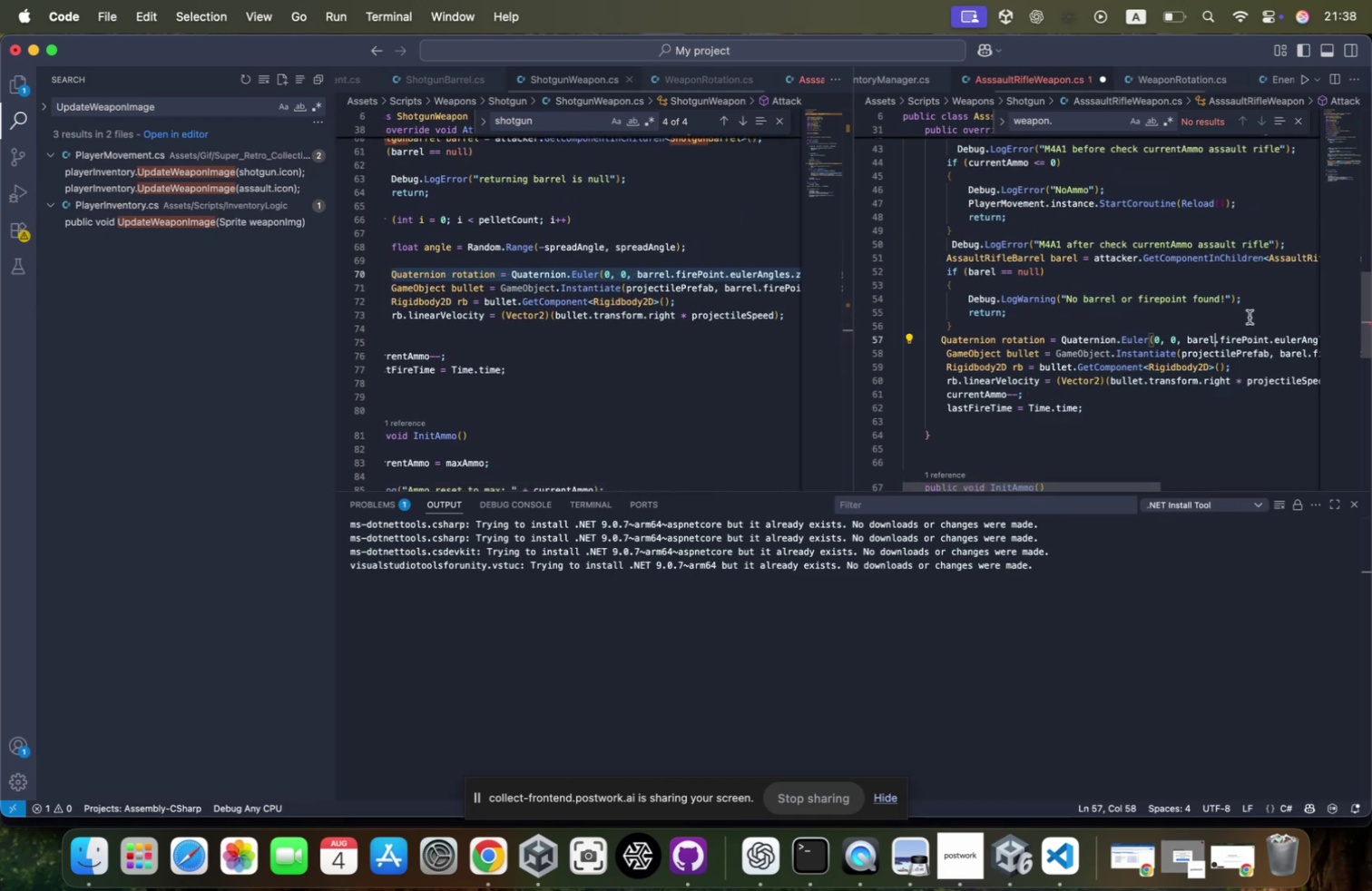 
scroll: coordinate [1259, 321], scroll_direction: down, amount: 27.0
 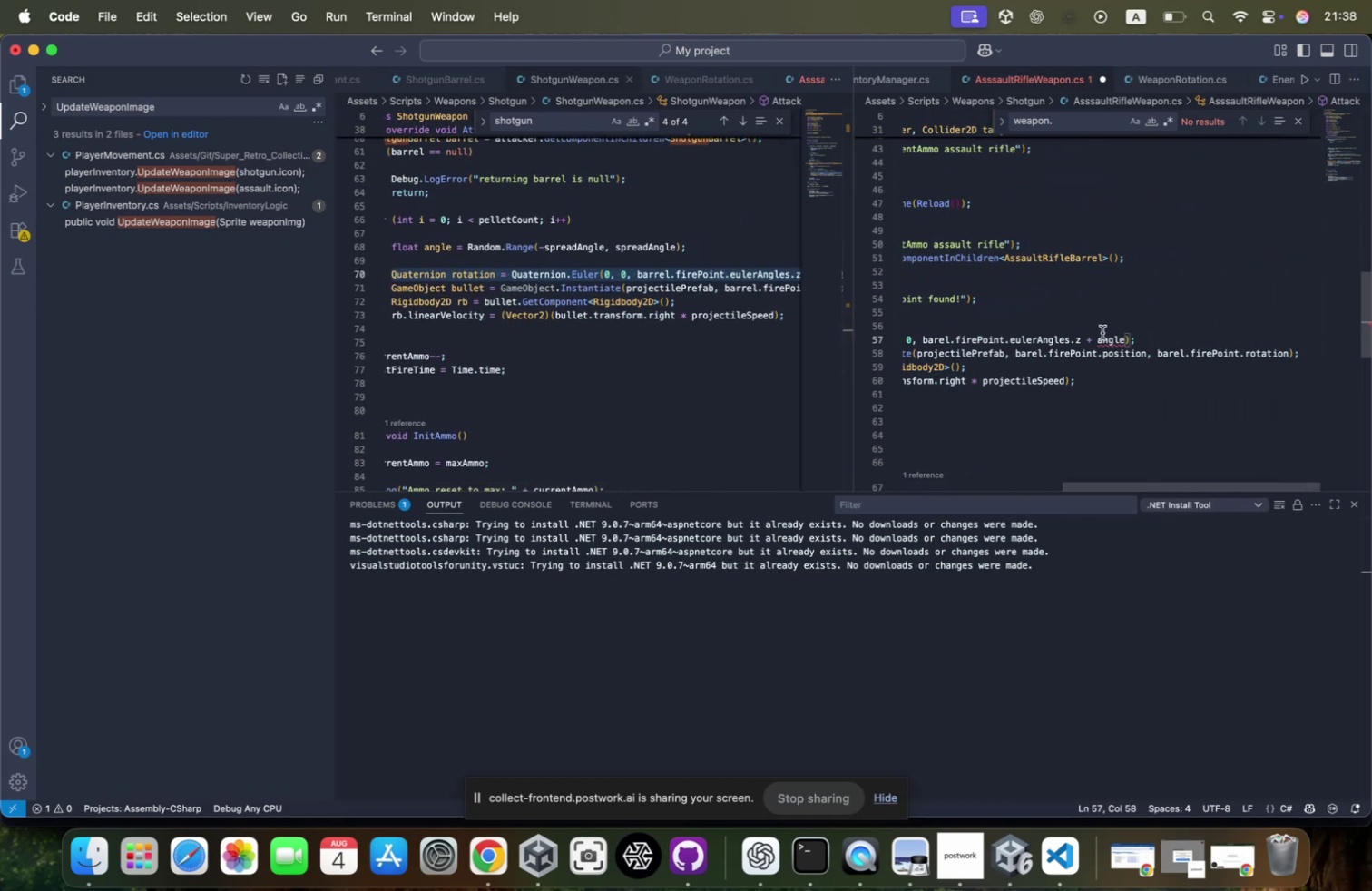 
double_click([1110, 336])
 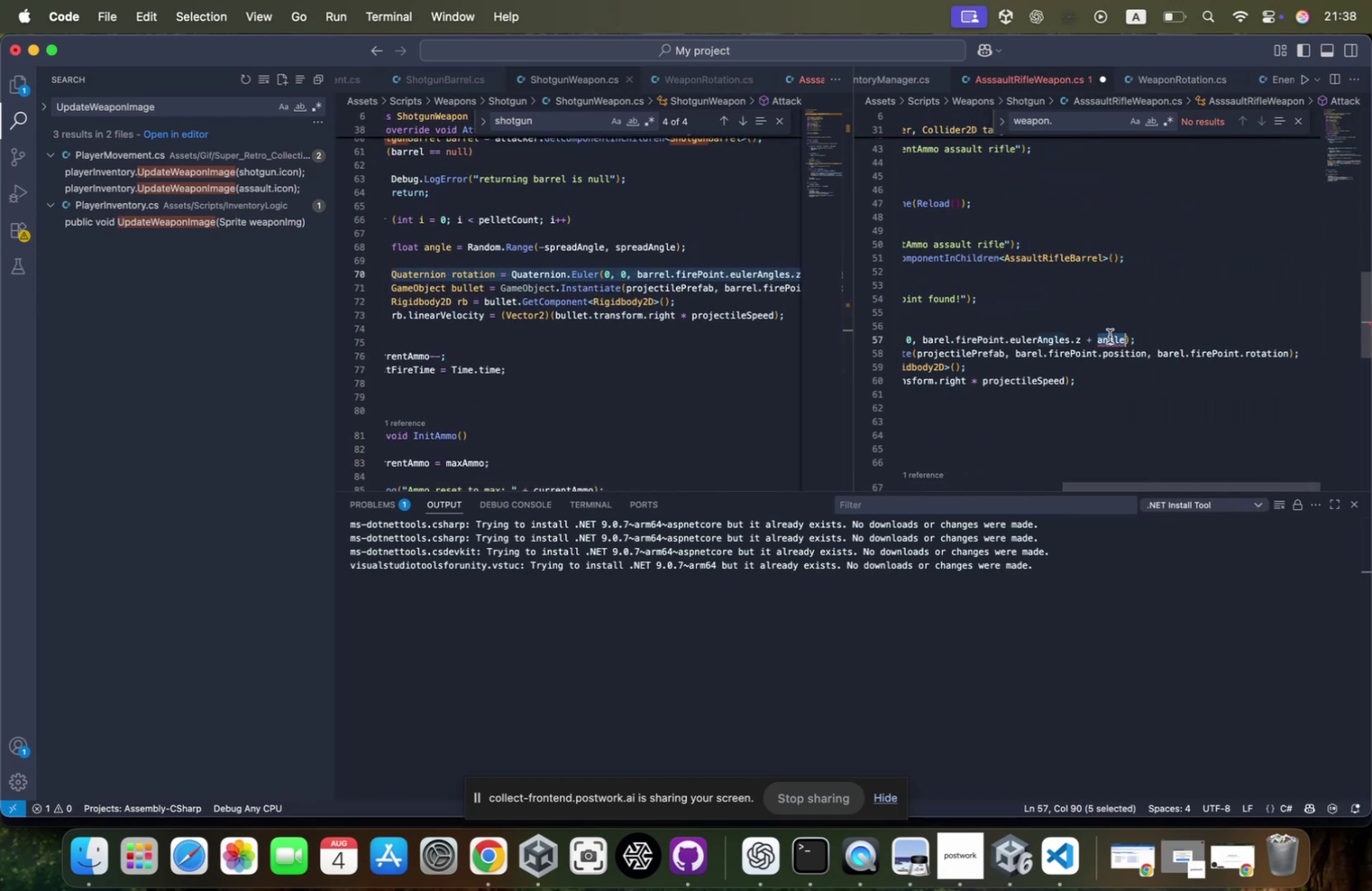 
key(Backspace)
 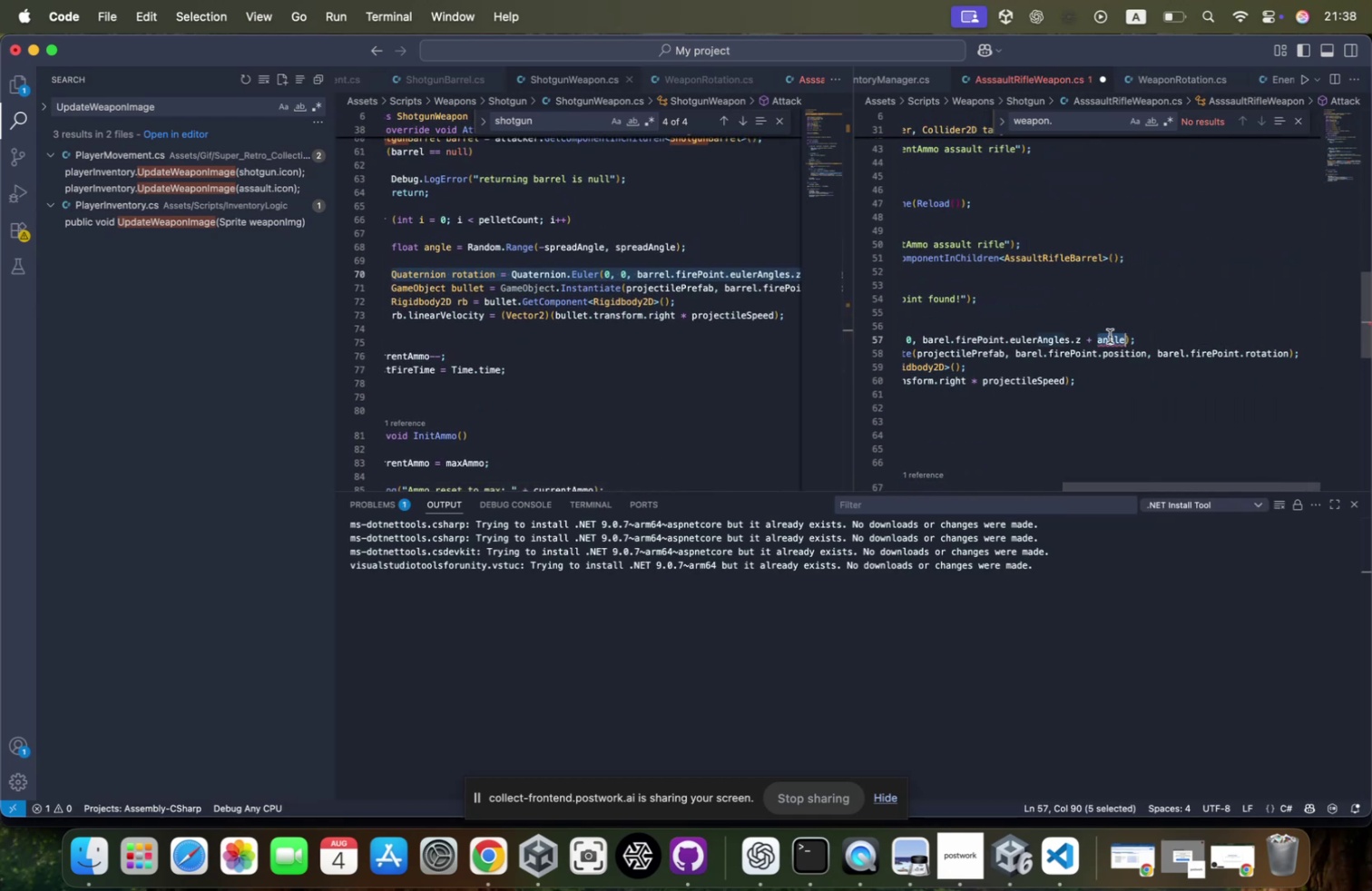 
key(Backspace)
 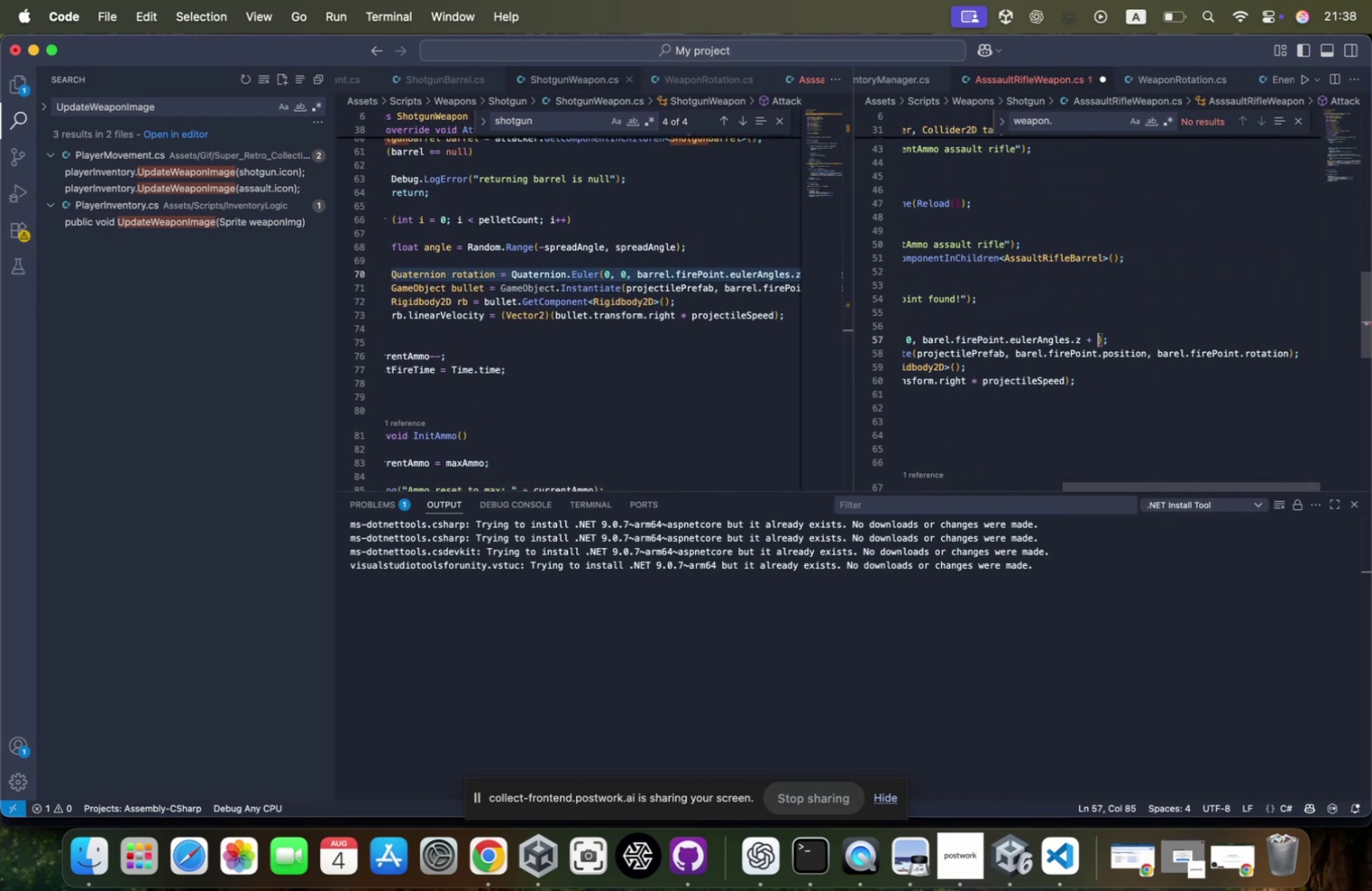 
key(Backspace)
 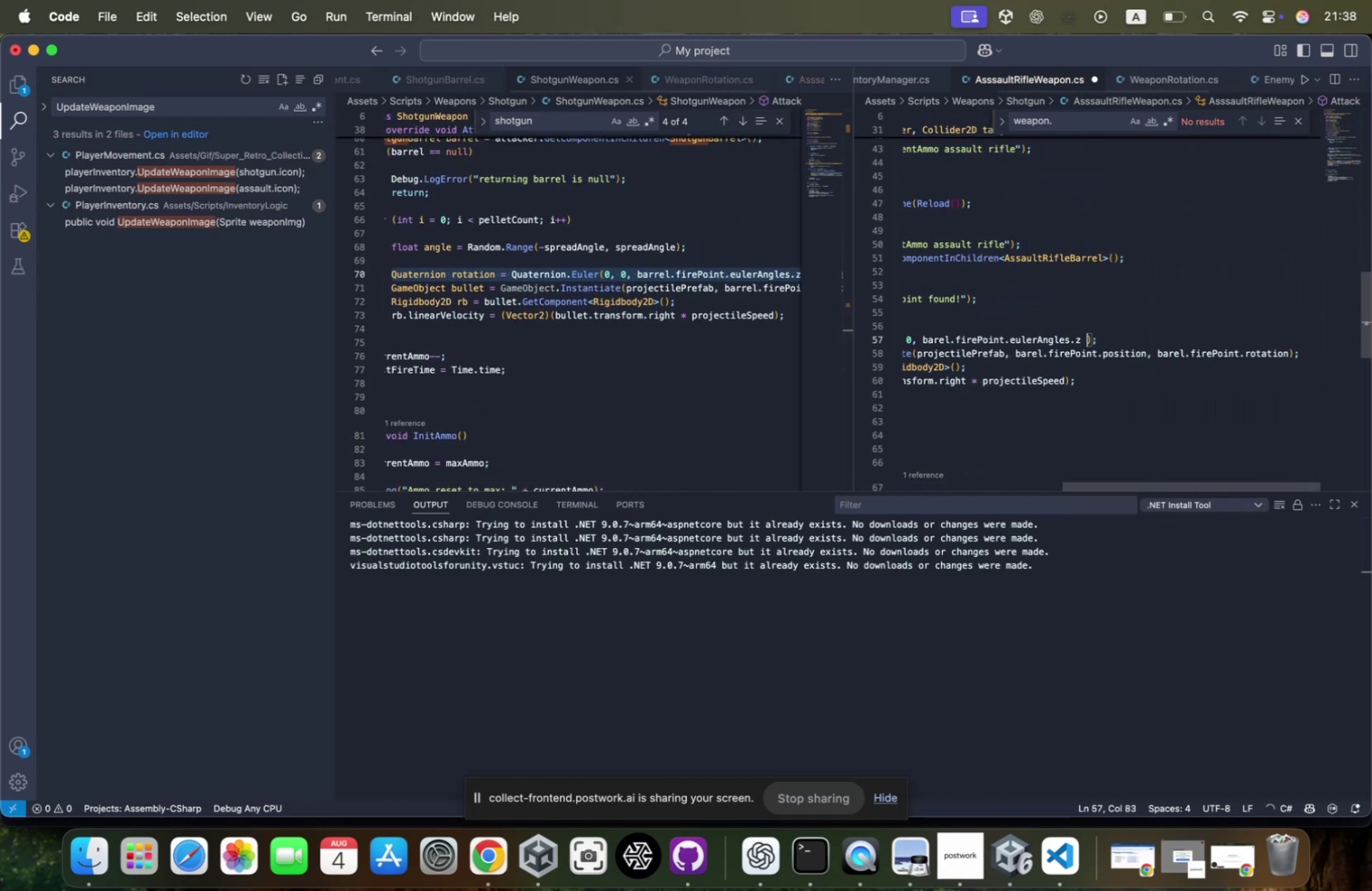 
key(Backspace)
 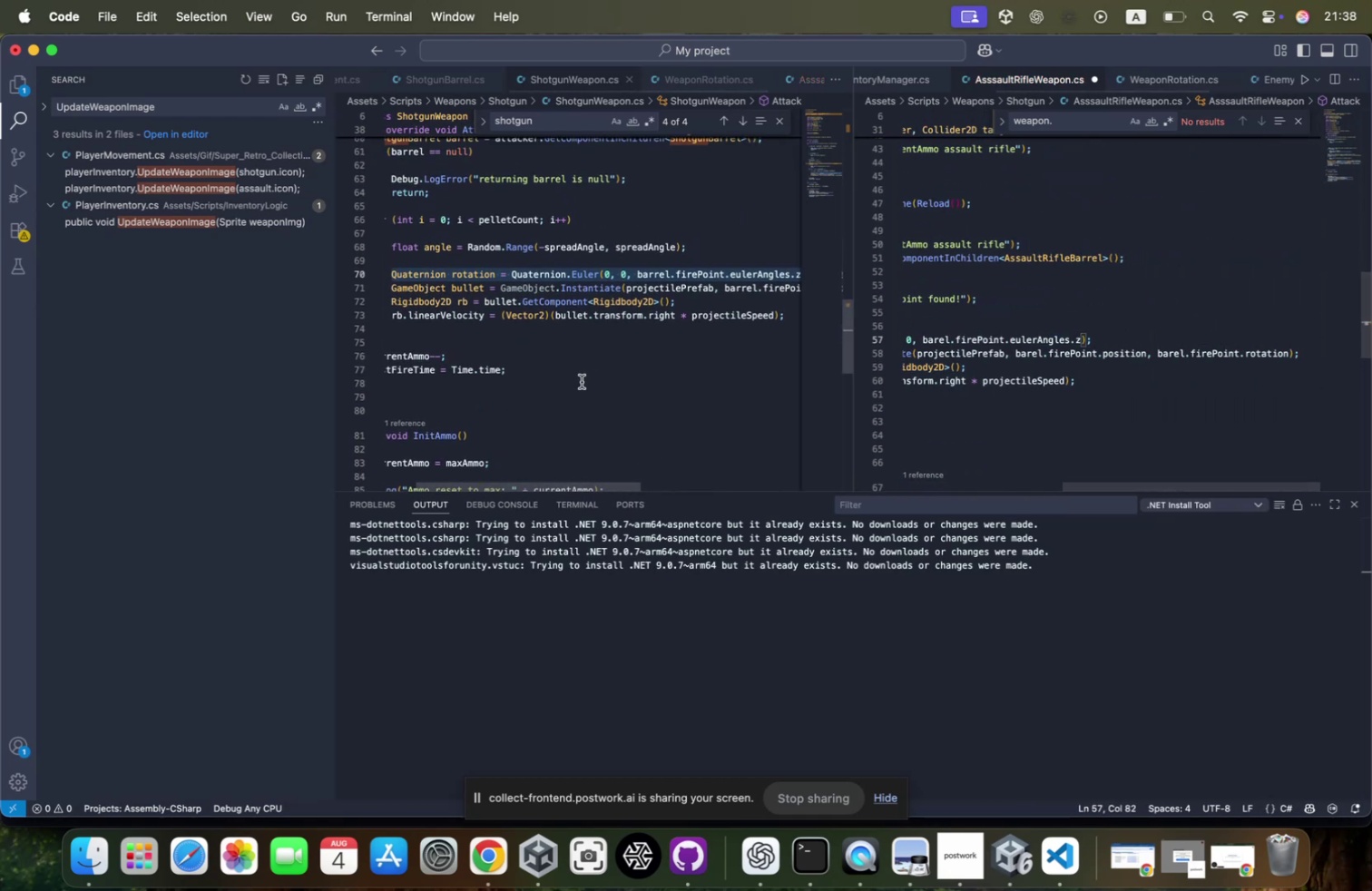 
scroll: coordinate [1172, 314], scroll_direction: up, amount: 50.0
 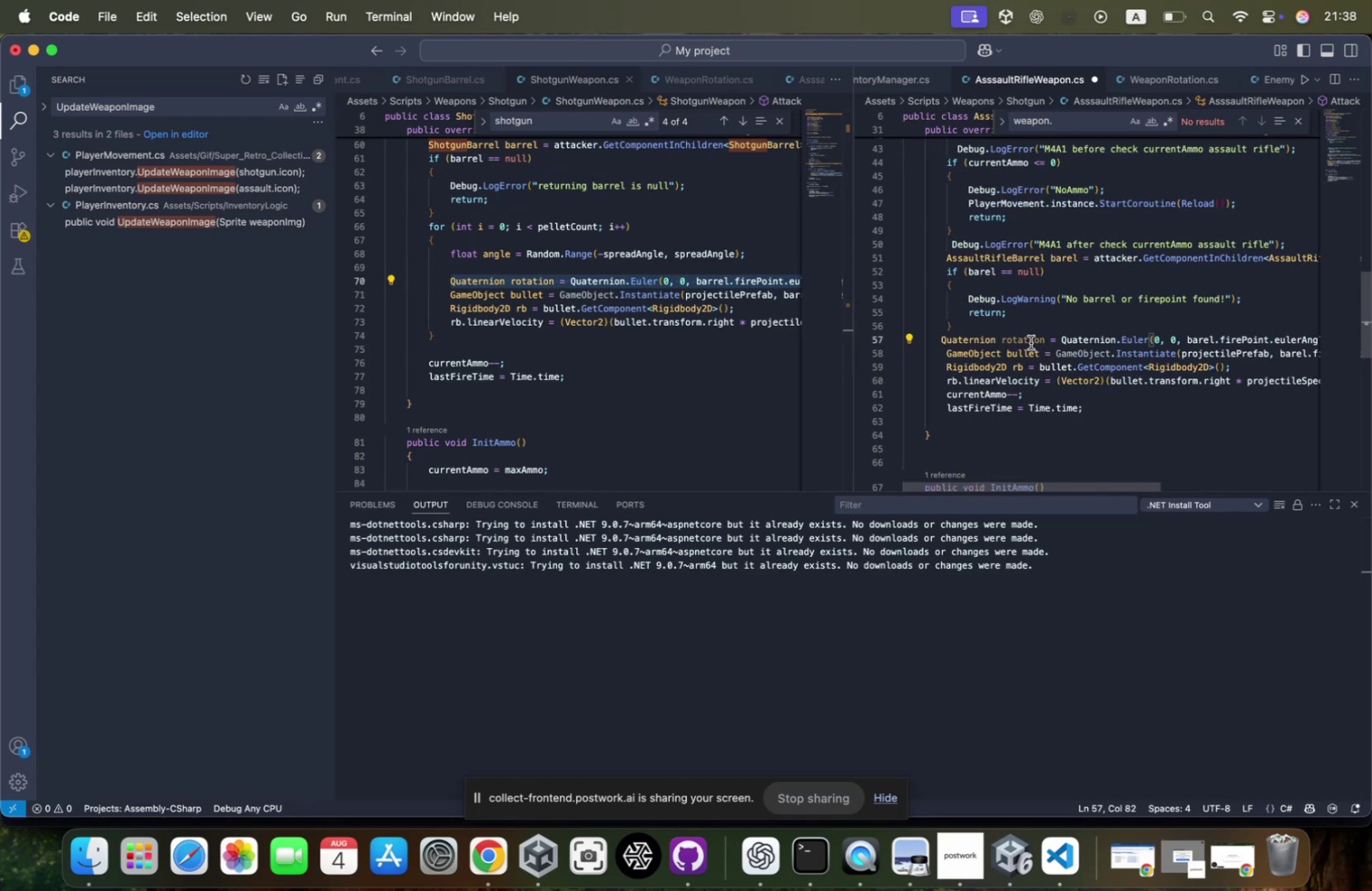 
key(Meta+CommandLeft)
 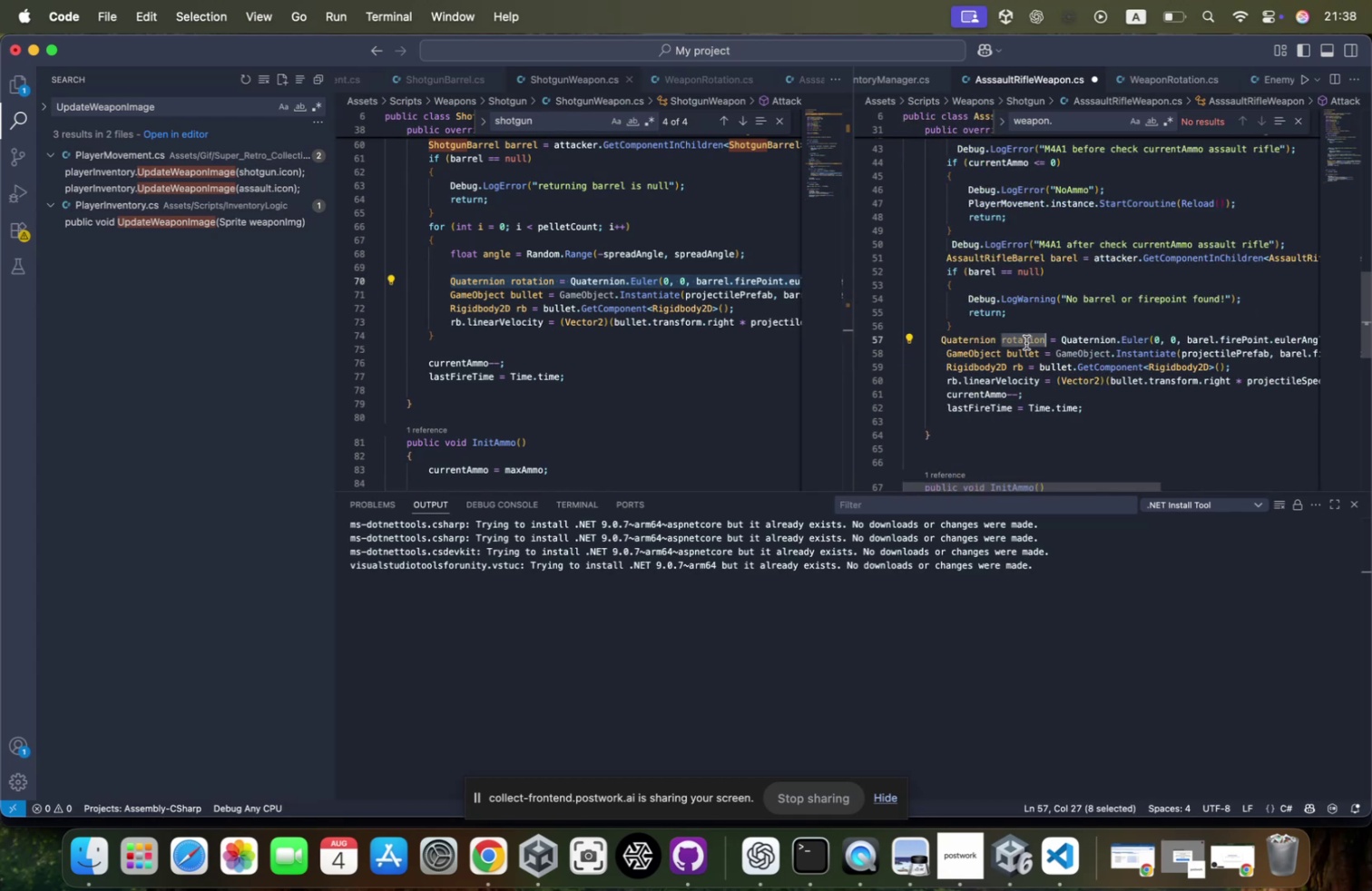 
key(Meta+C)
 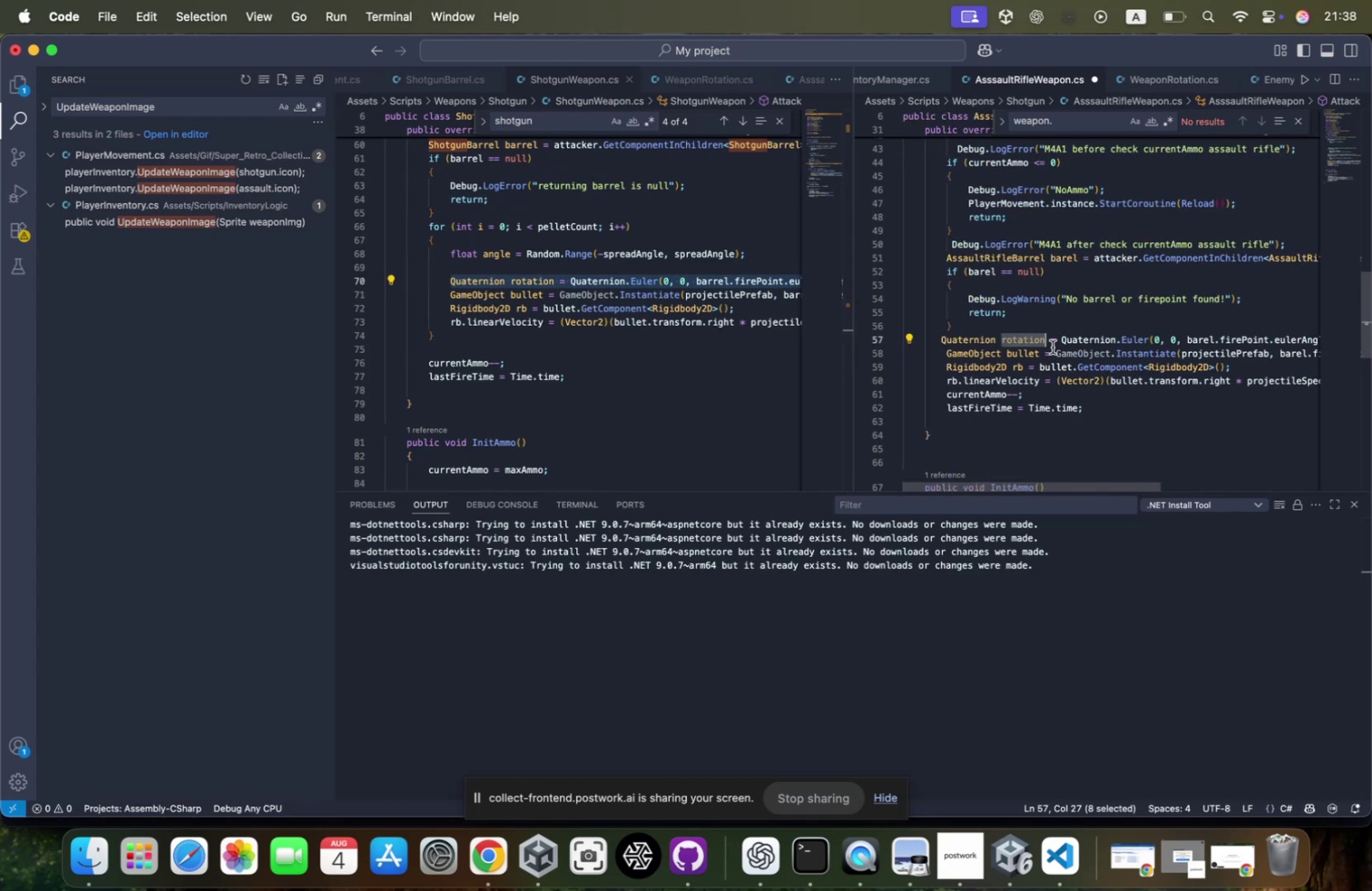 
scroll: coordinate [1119, 394], scroll_direction: down, amount: 32.0
 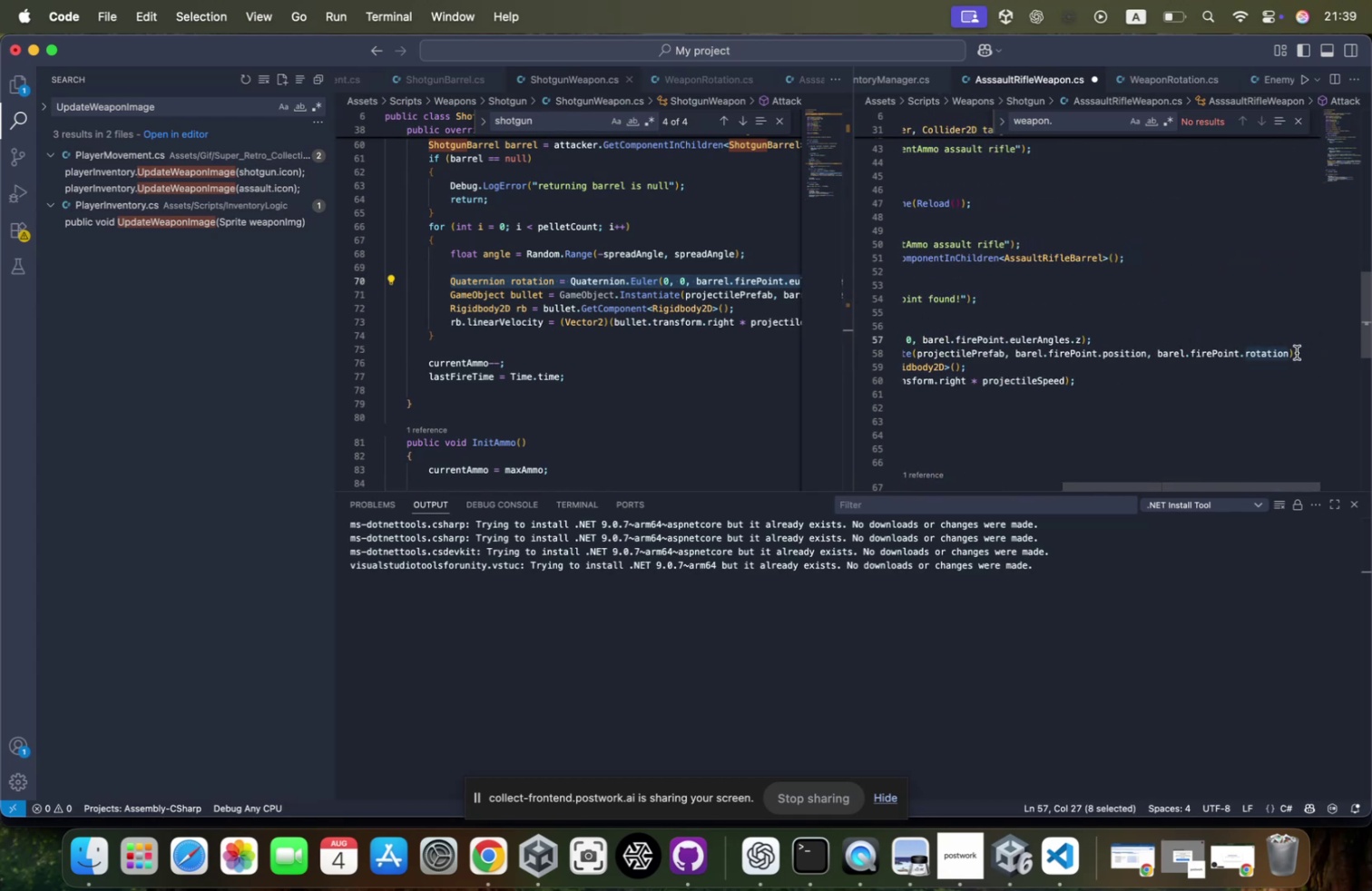 
left_click_drag(start_coordinate=[1289, 353], to_coordinate=[1159, 351])
 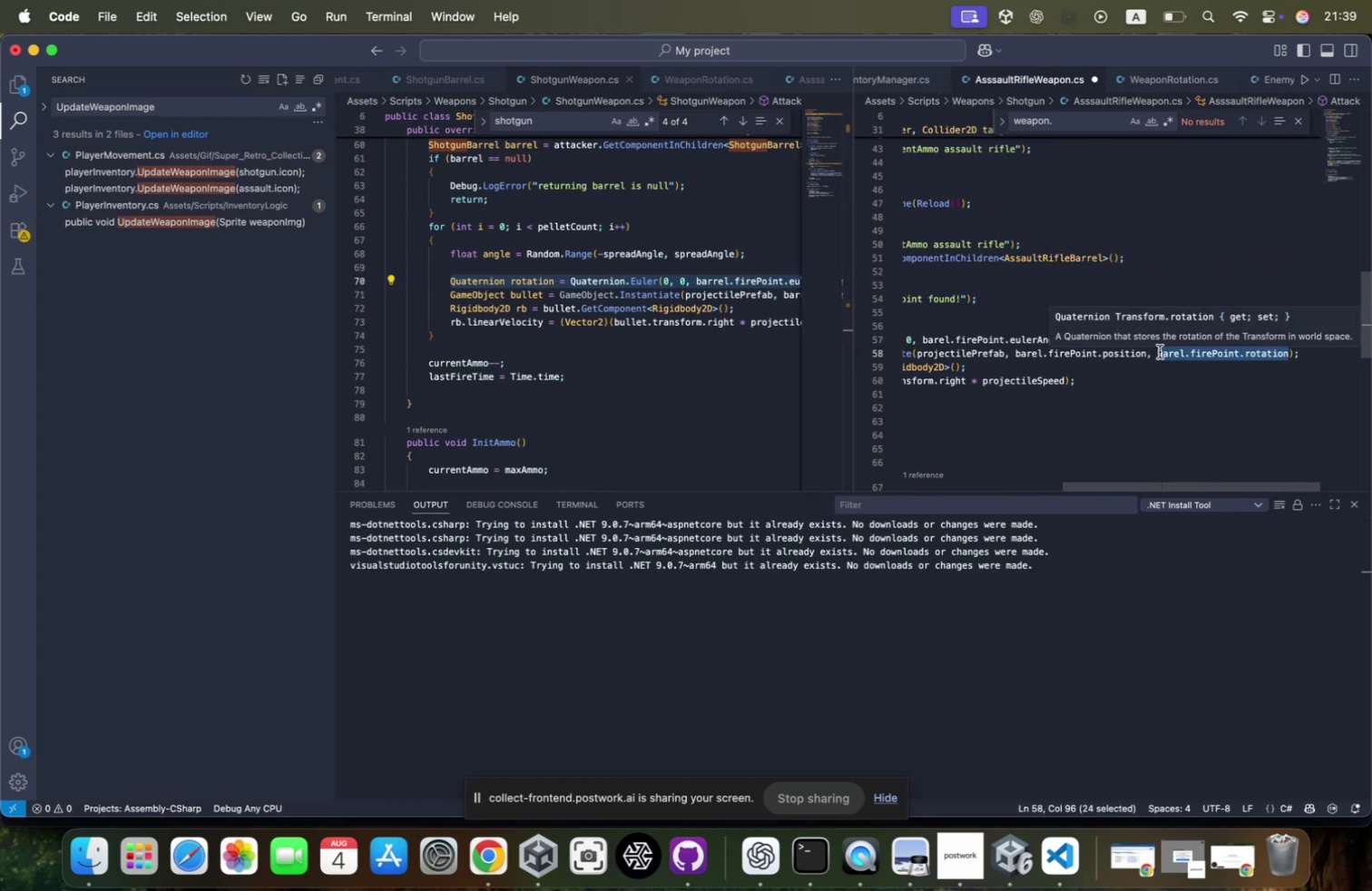 
key(Backspace)
 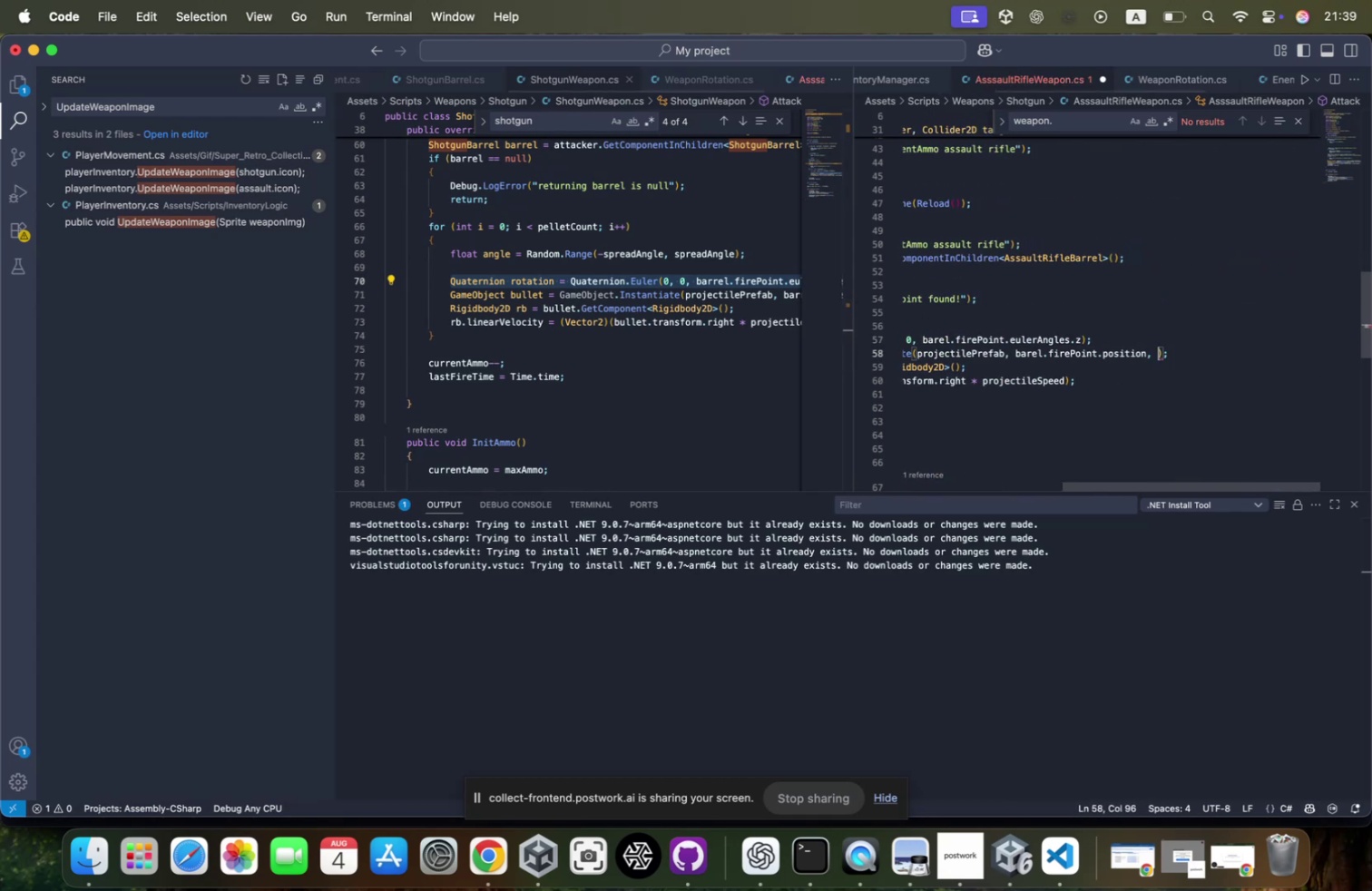 
key(Meta+CommandLeft)
 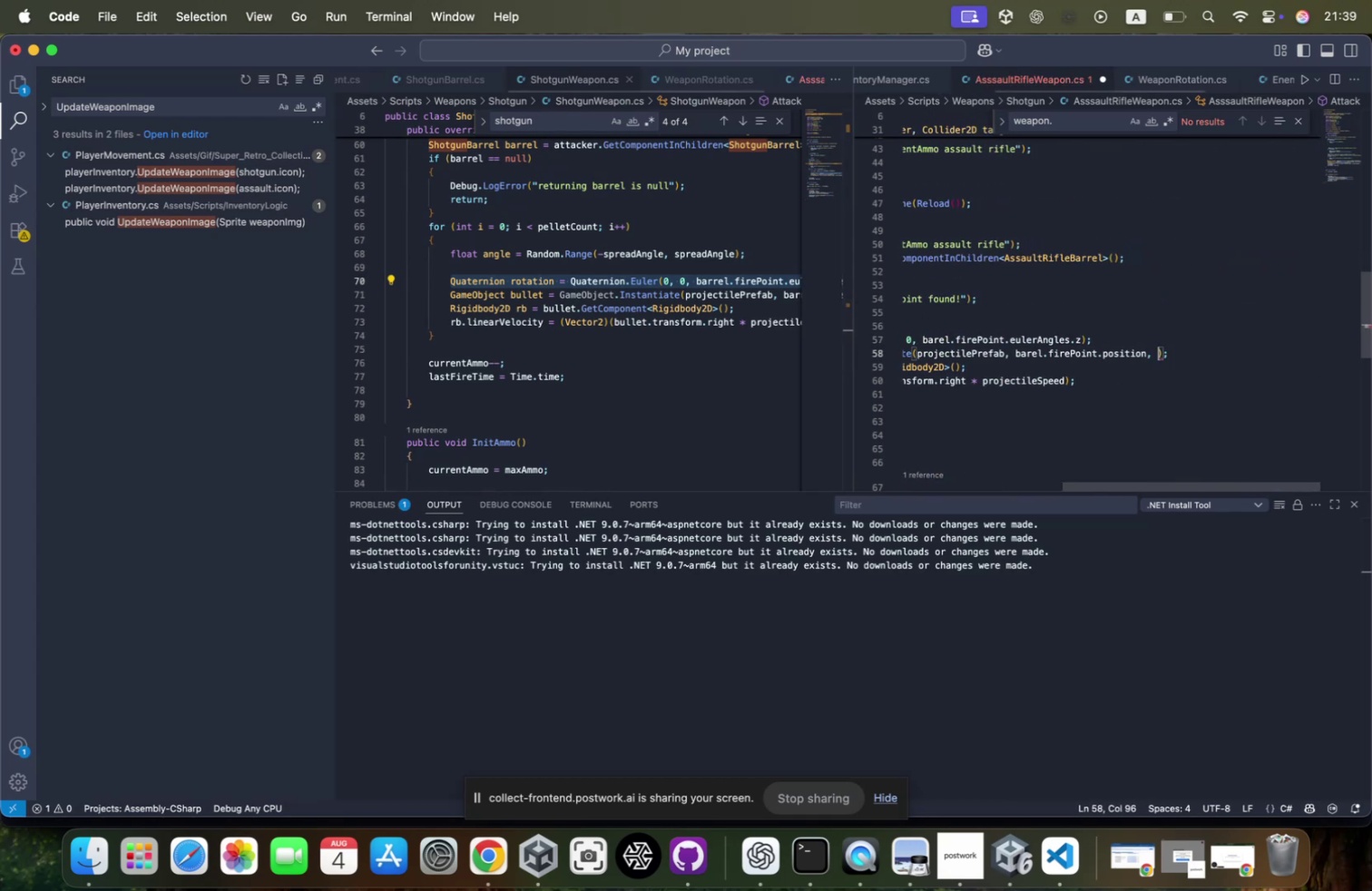 
key(Meta+V)
 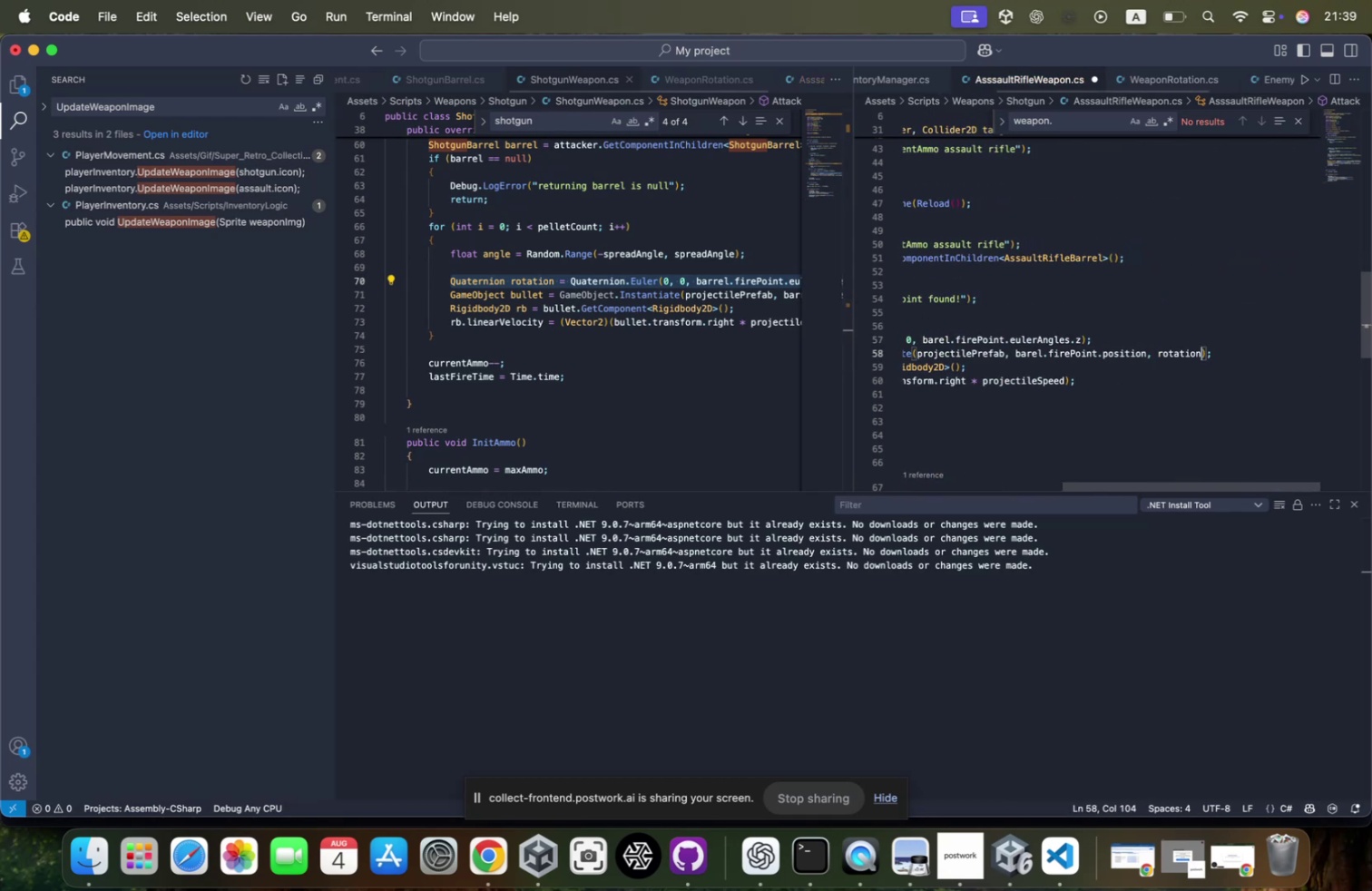 
key(Meta+CommandLeft)
 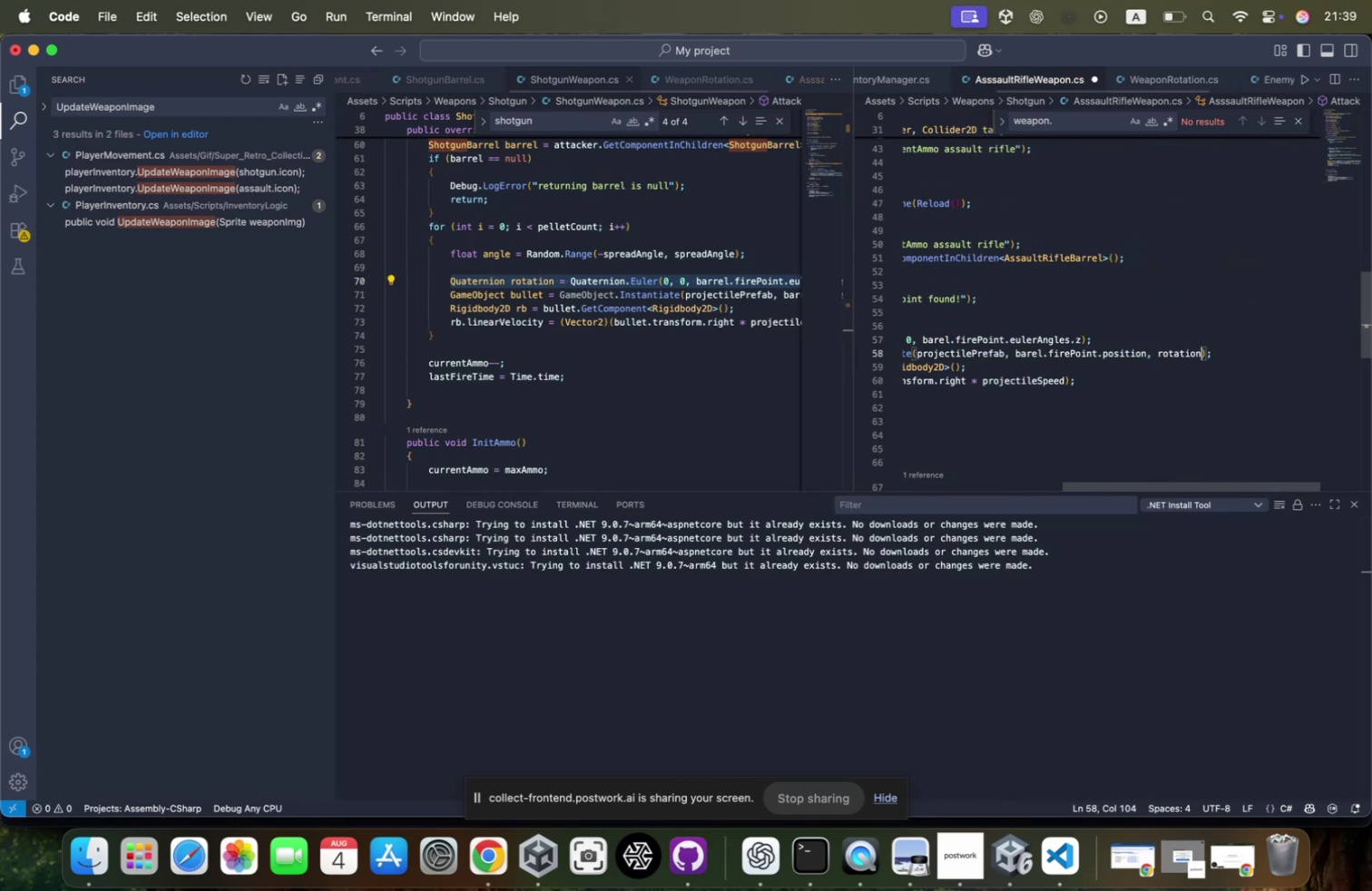 
key(Meta+S)
 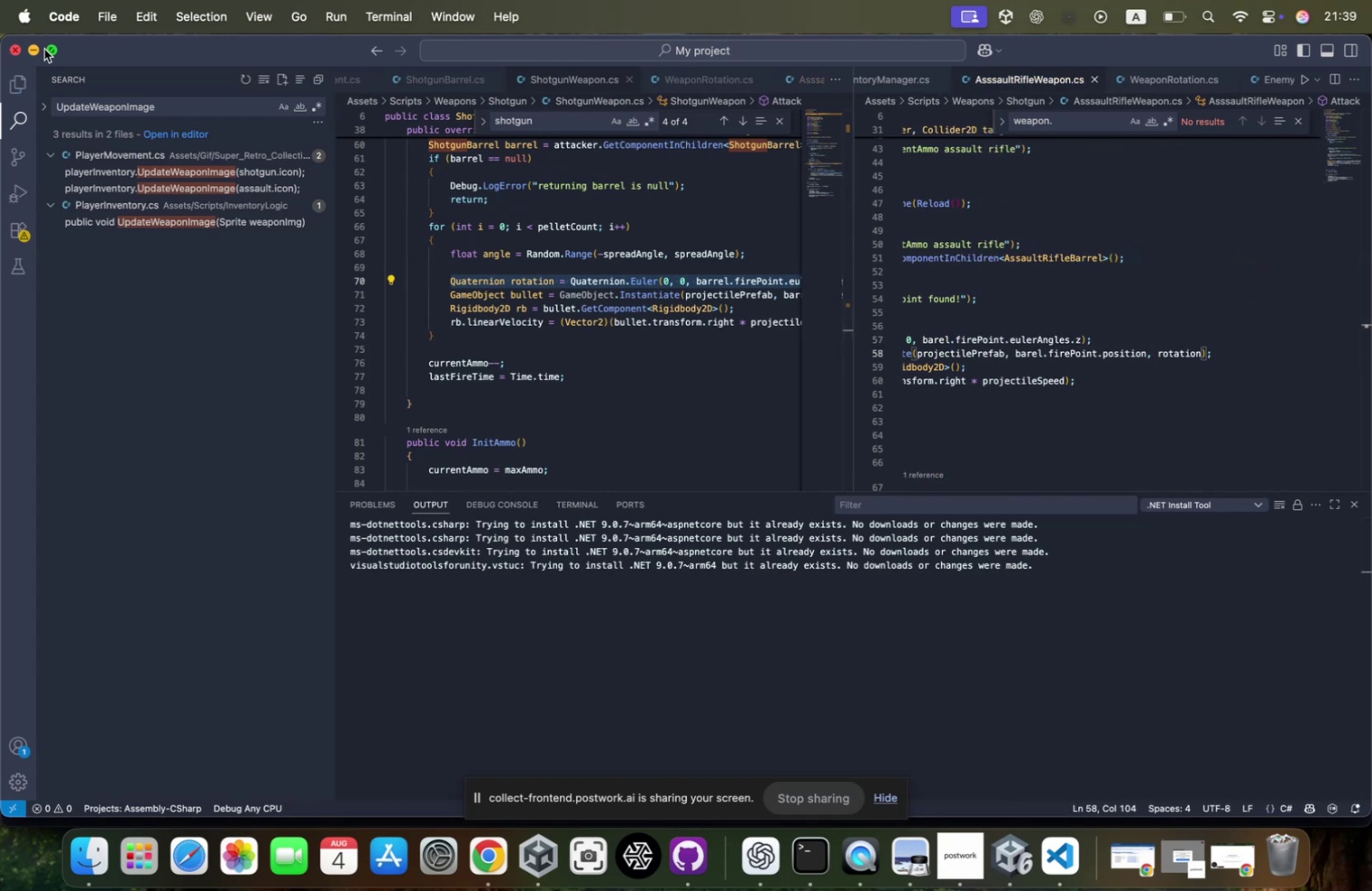 
left_click([31, 49])
 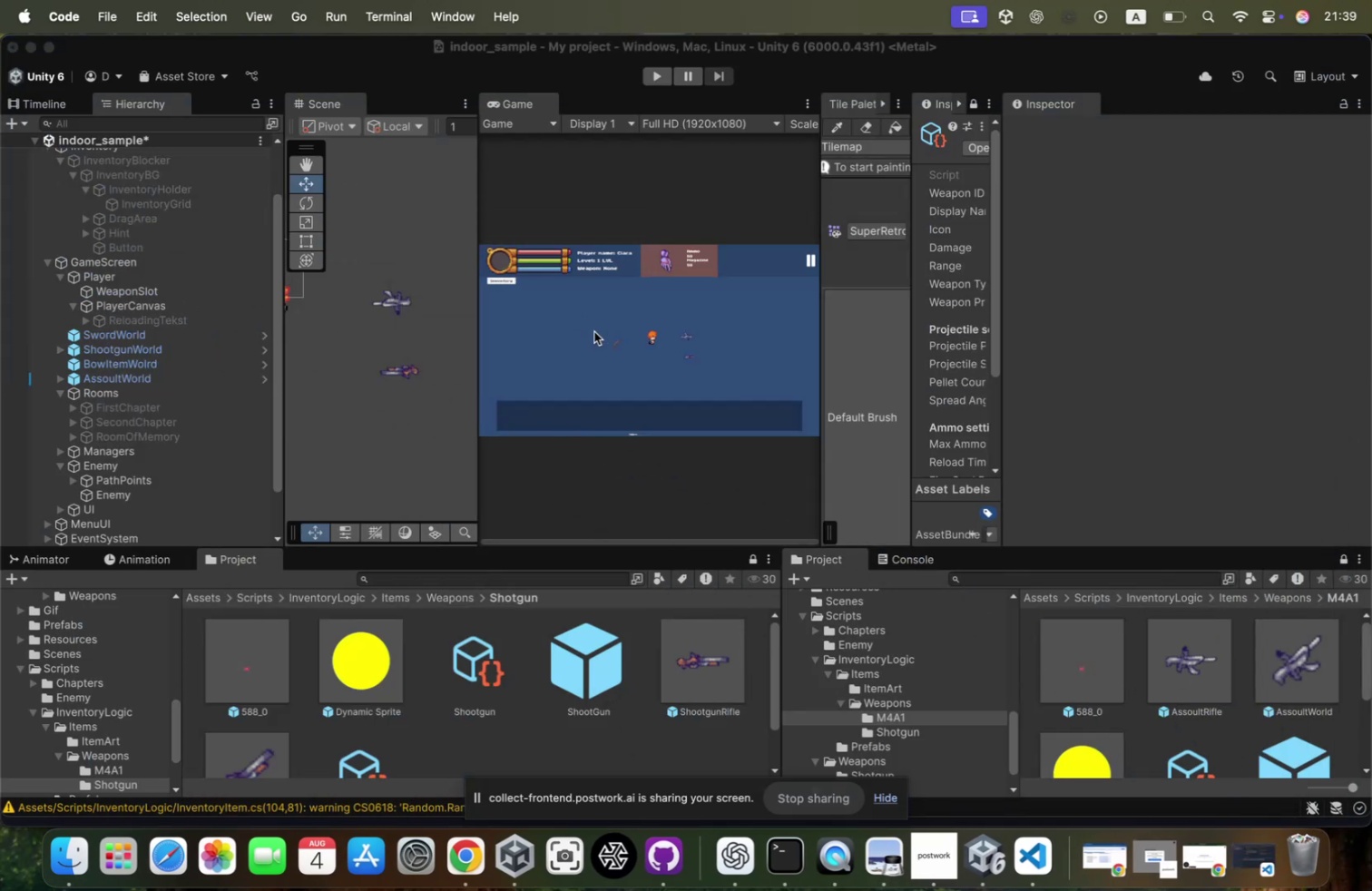 
left_click([593, 328])
 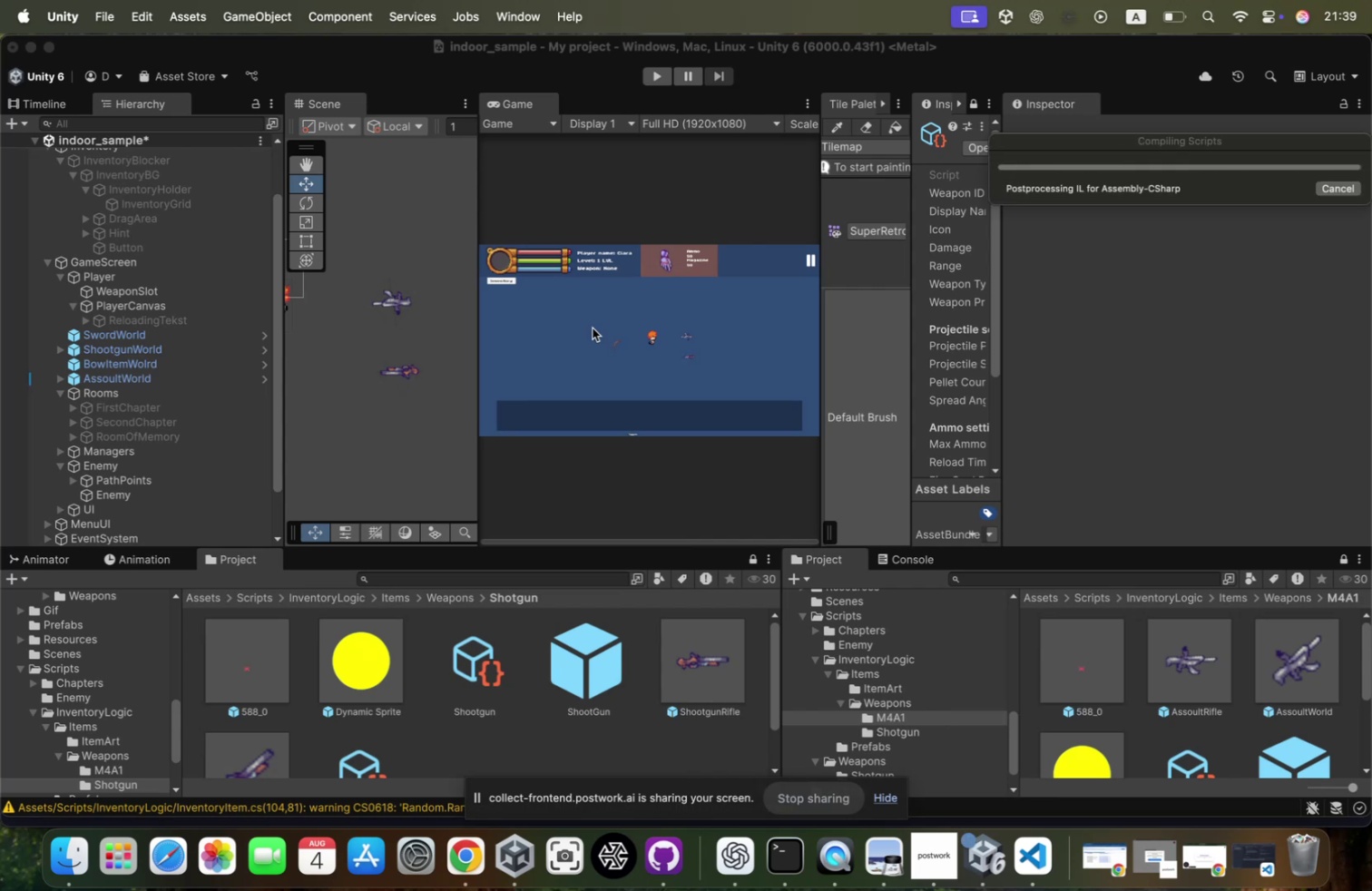 
wait(7.12)
 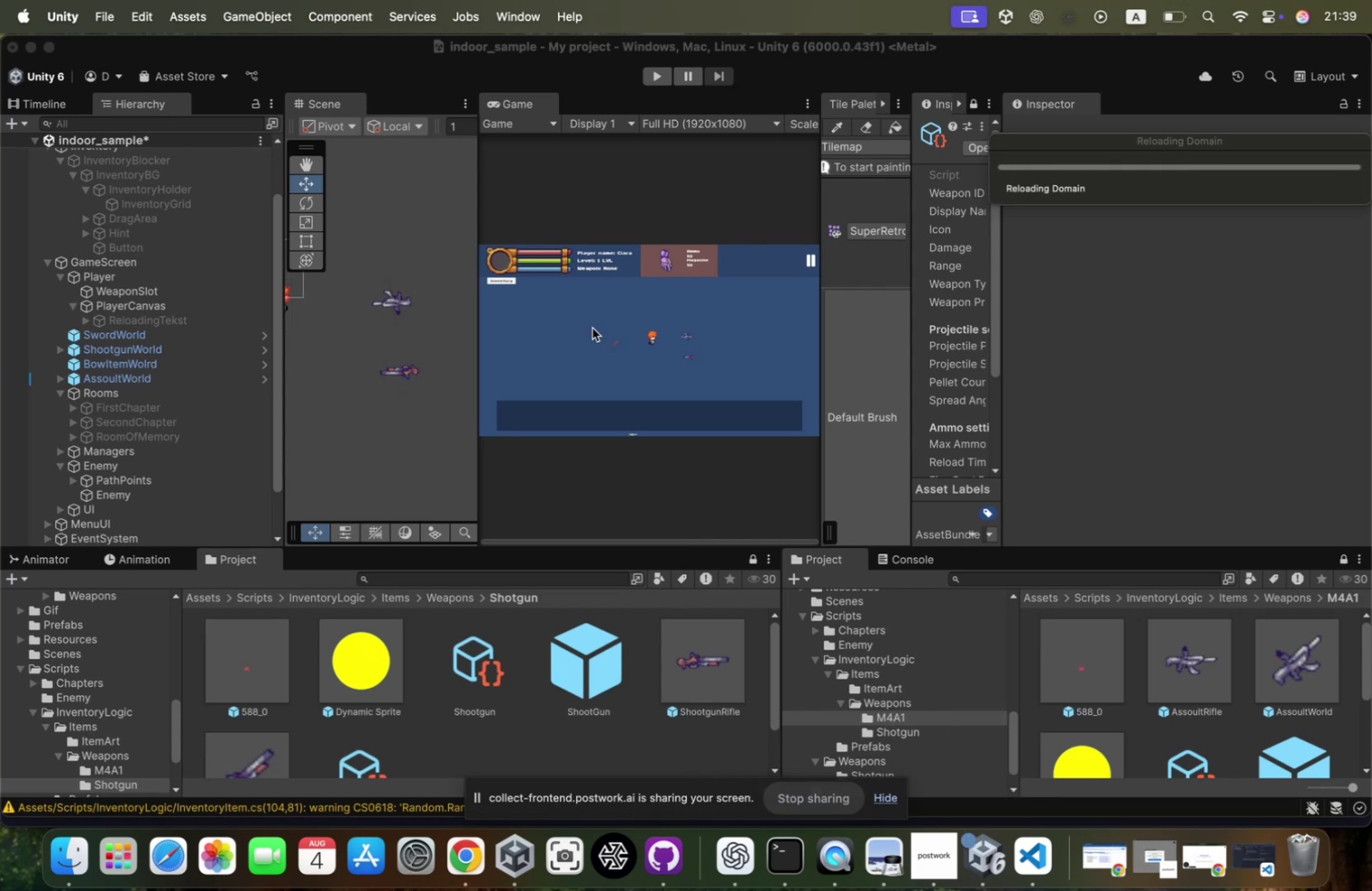 
left_click([656, 77])
 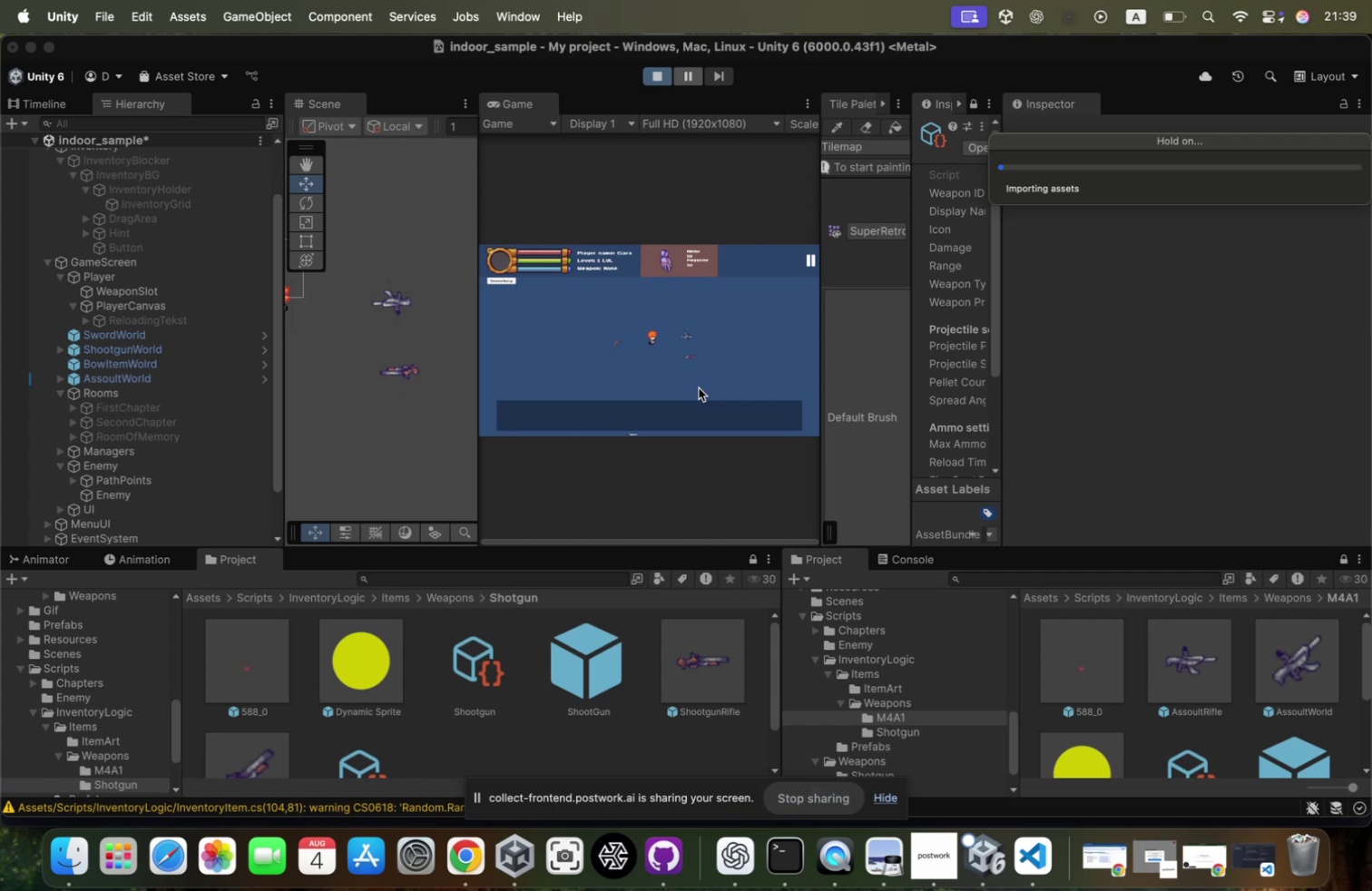 
left_click([710, 323])
 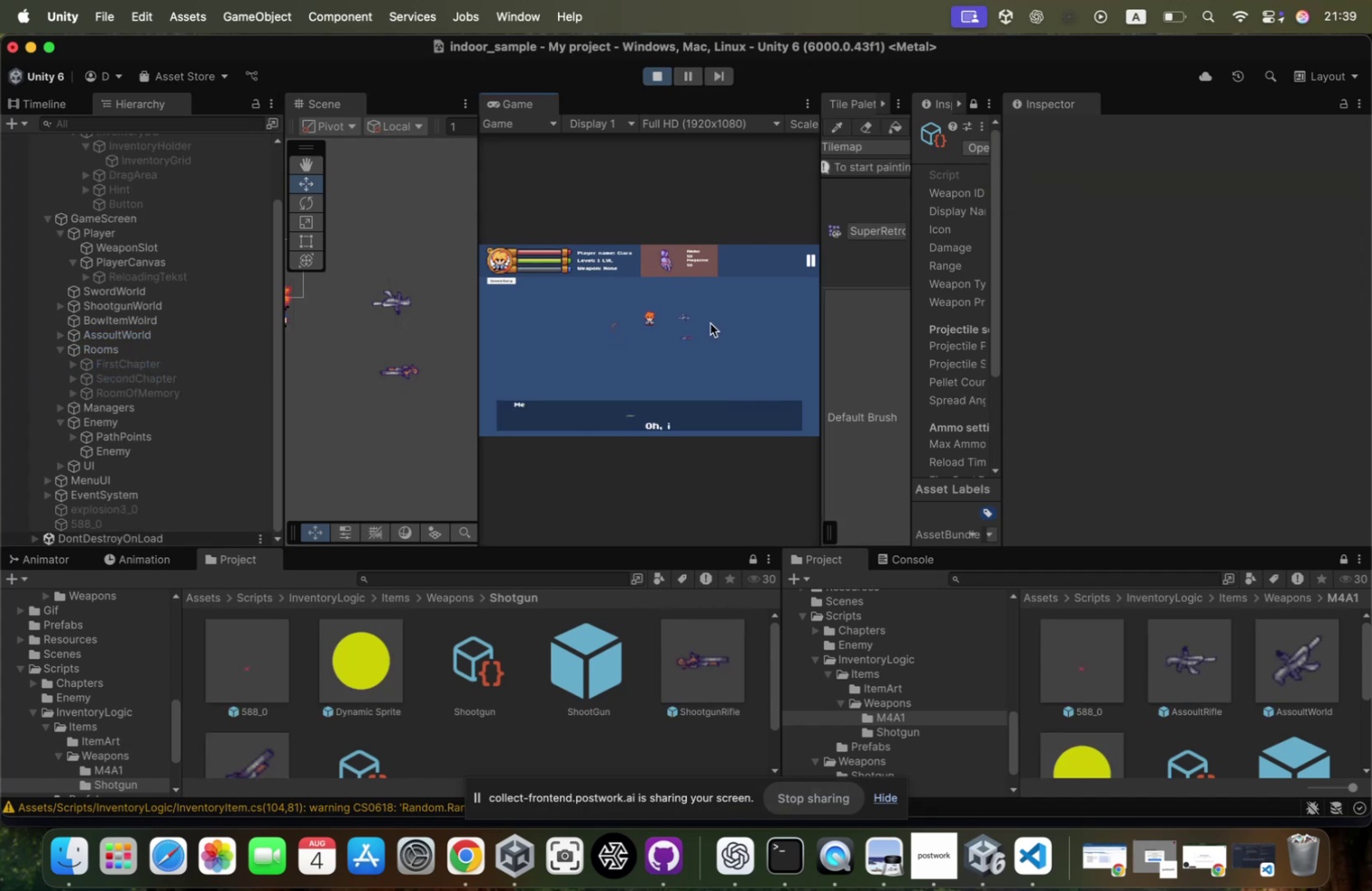 
left_click([710, 323])
 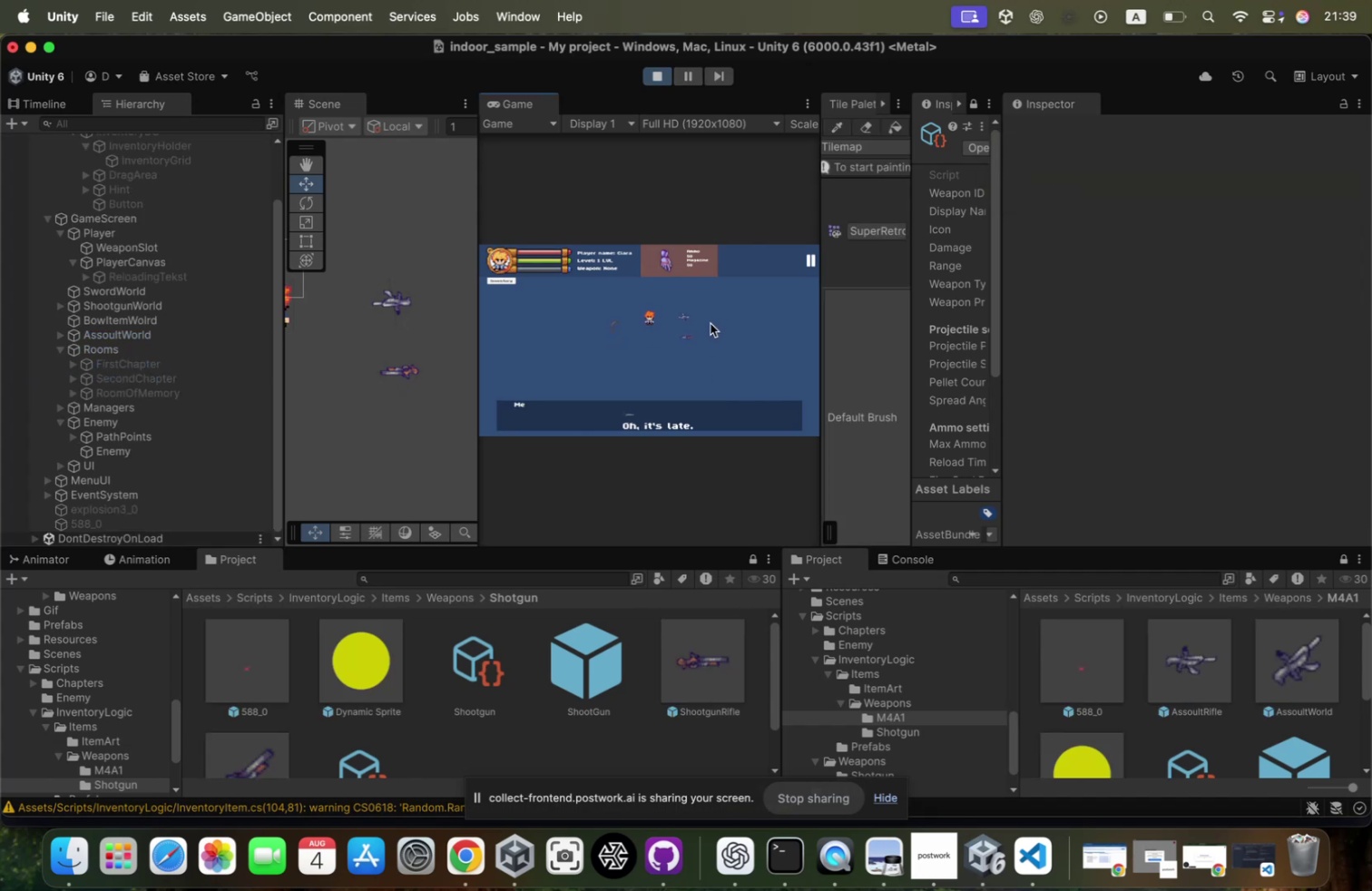 
key(Enter)
 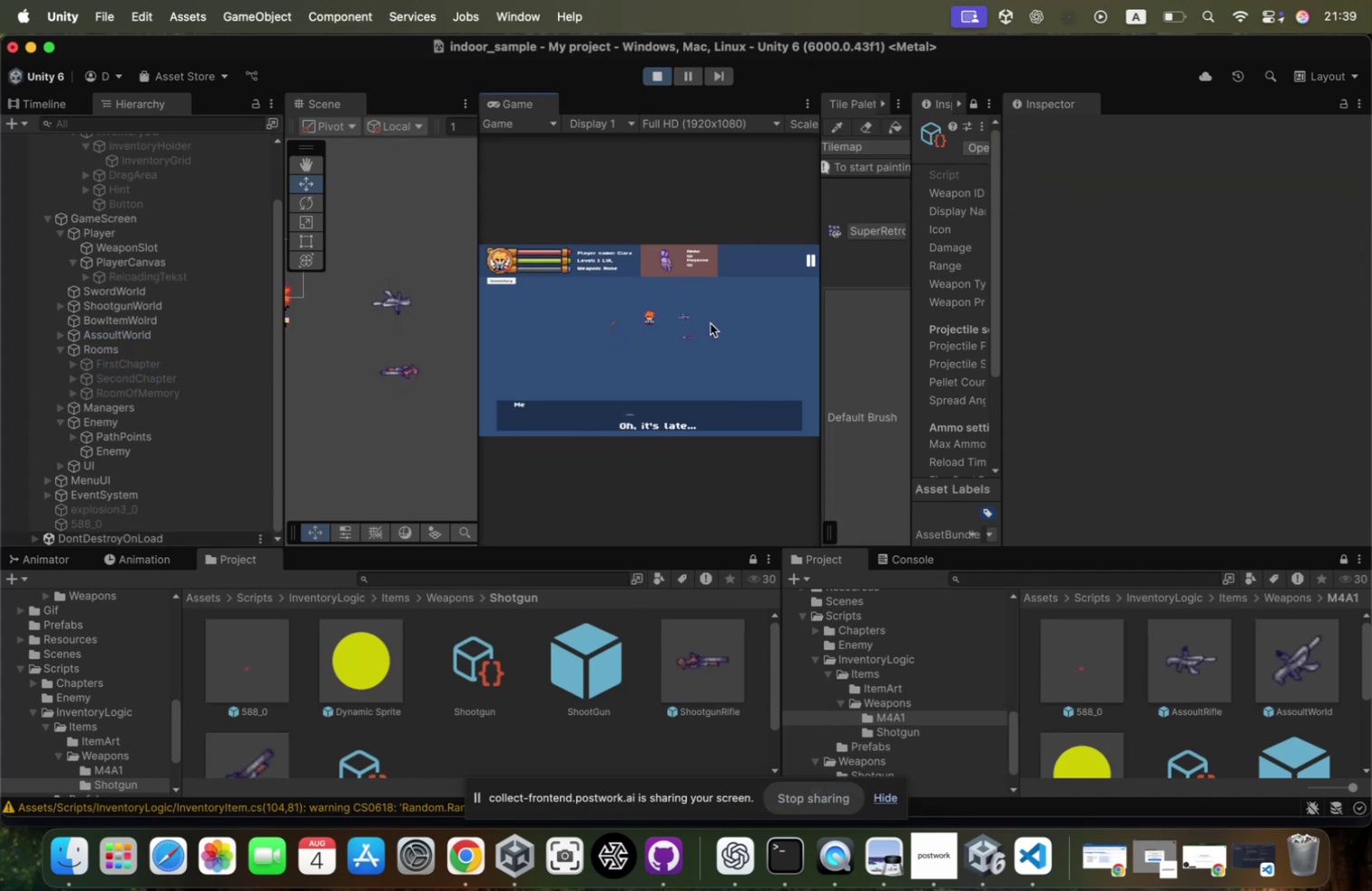 
key(Enter)
 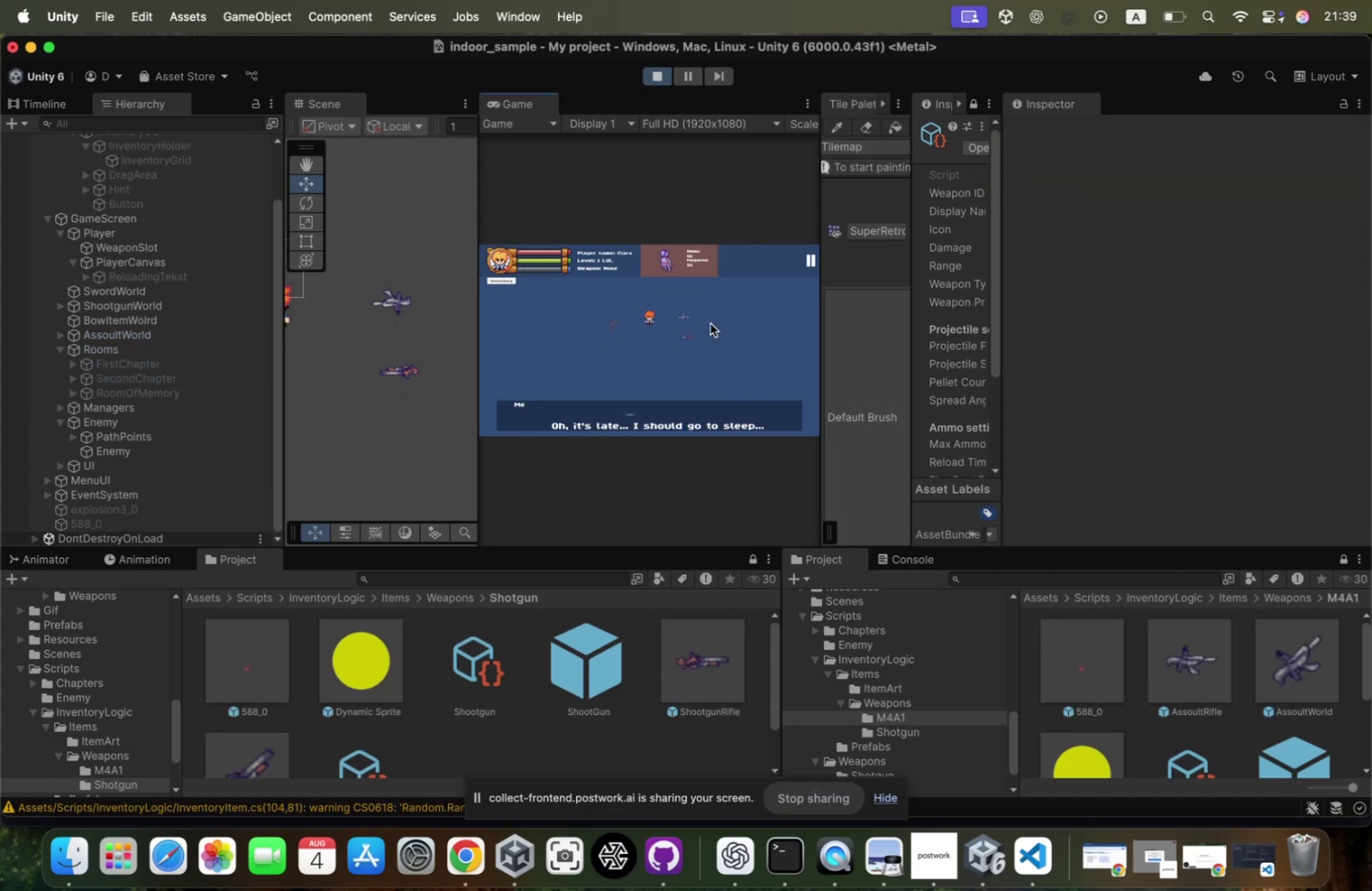 
key(Enter)
 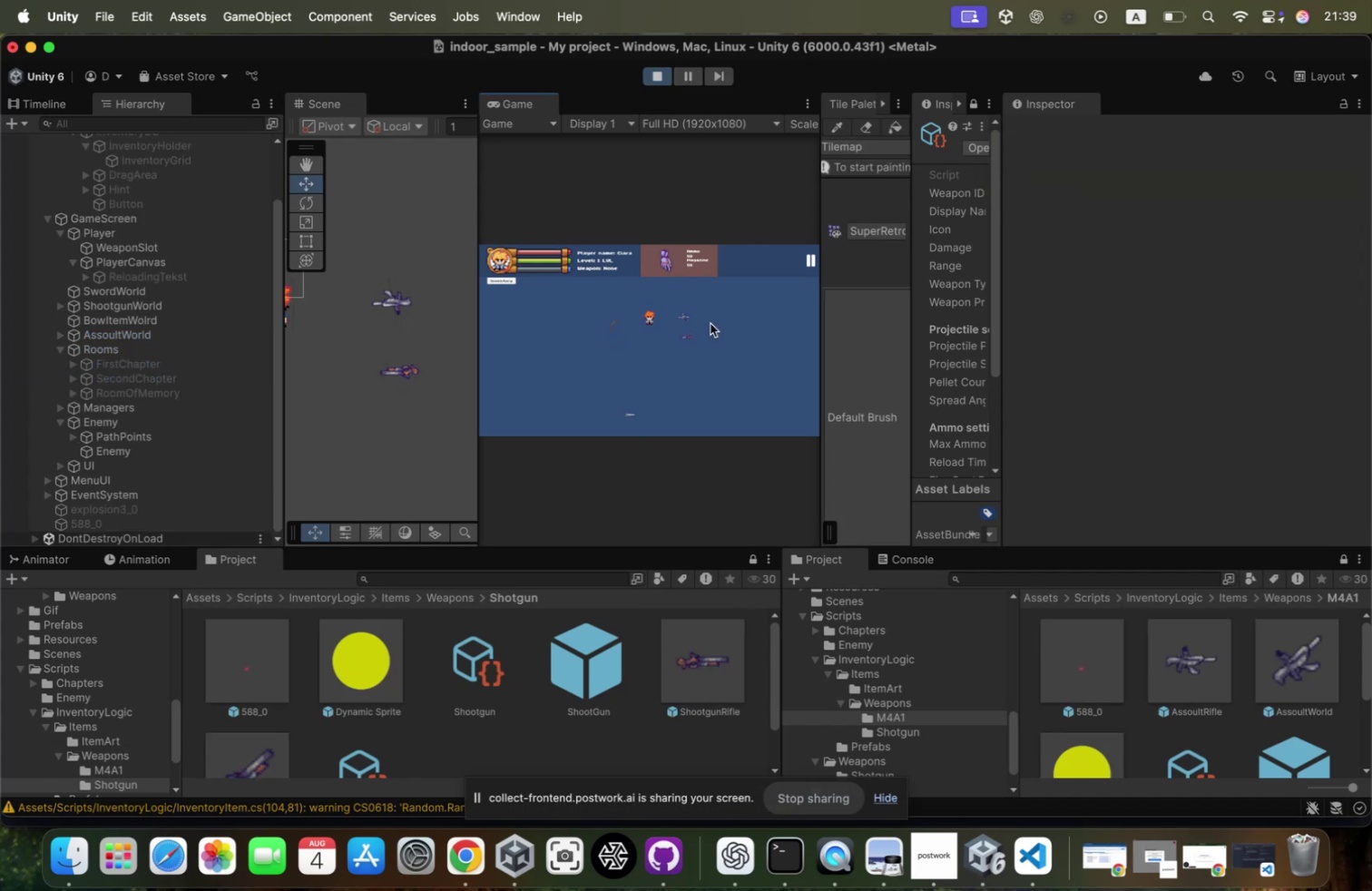 
type(dwd)
 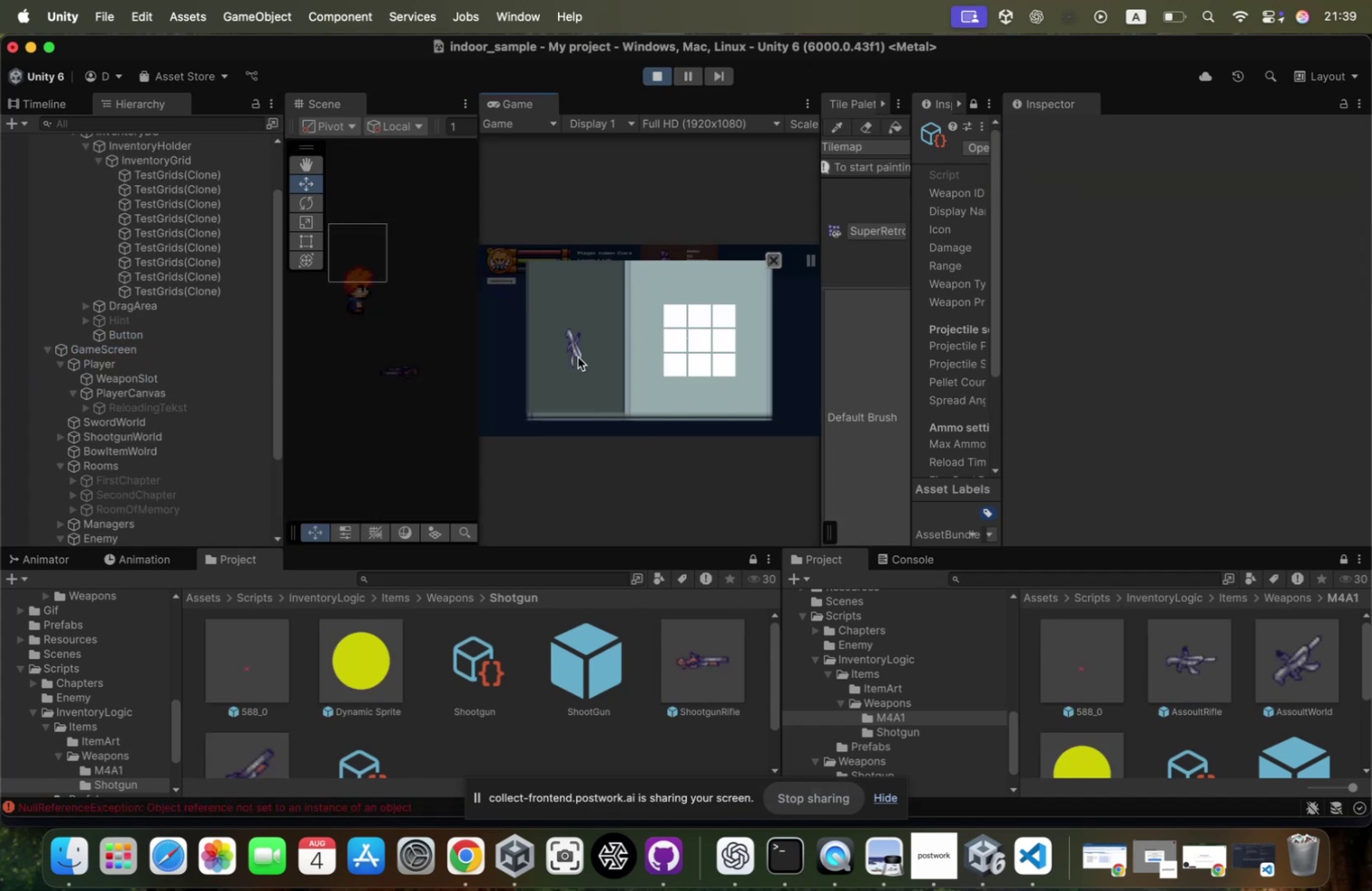 
left_click_drag(start_coordinate=[580, 355], to_coordinate=[677, 314])
 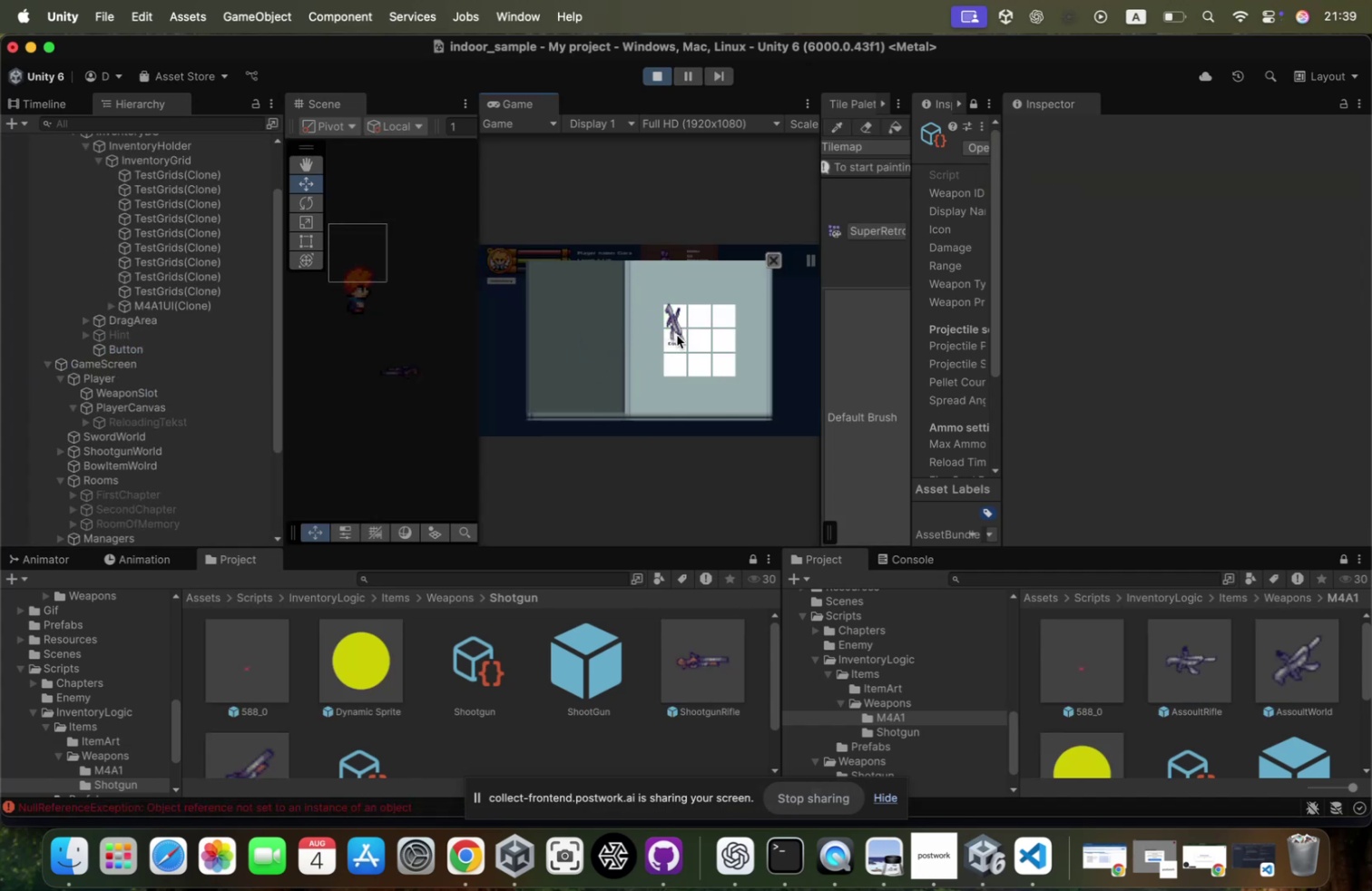 
left_click([678, 338])
 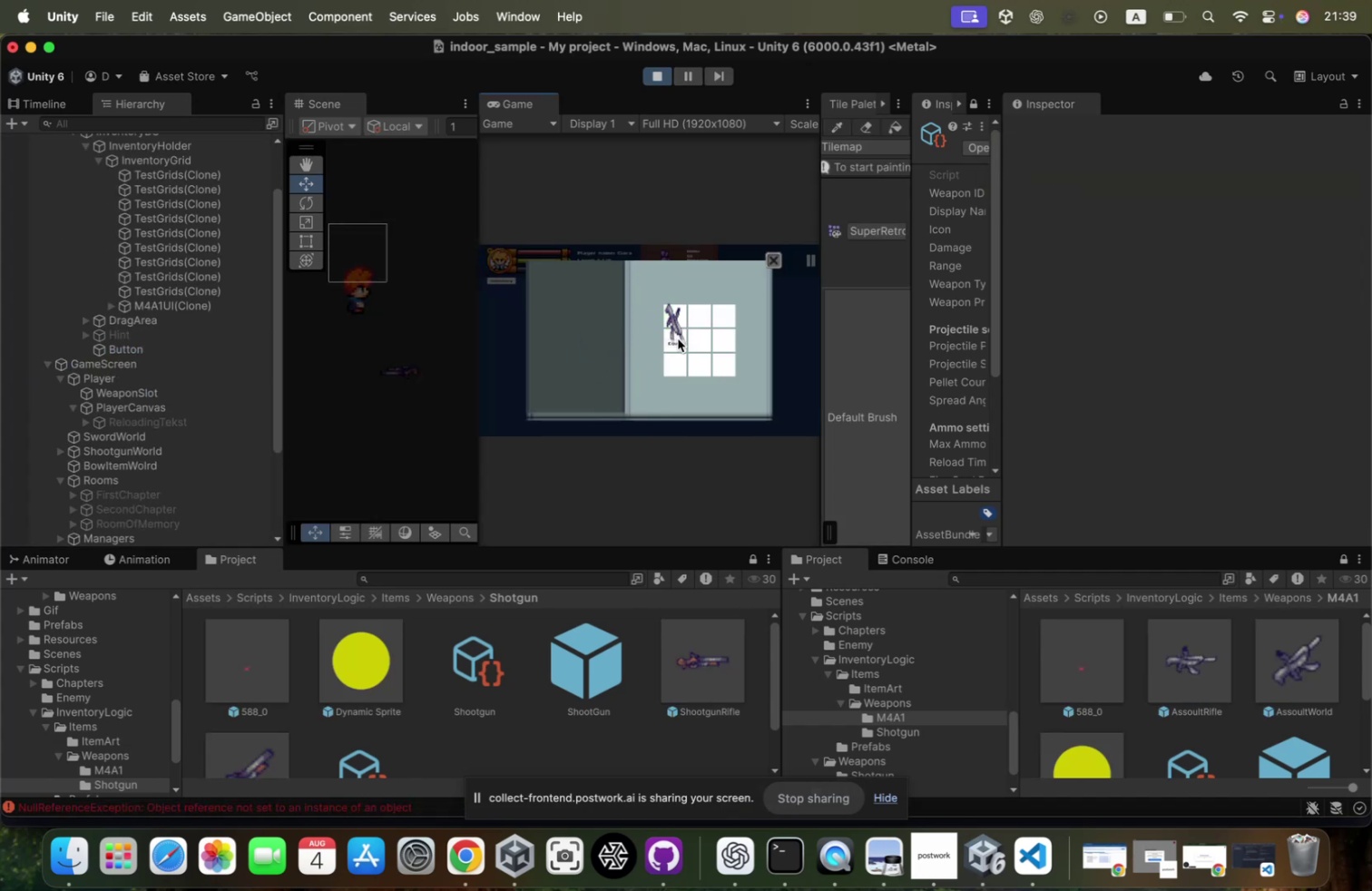 
left_click([677, 343])
 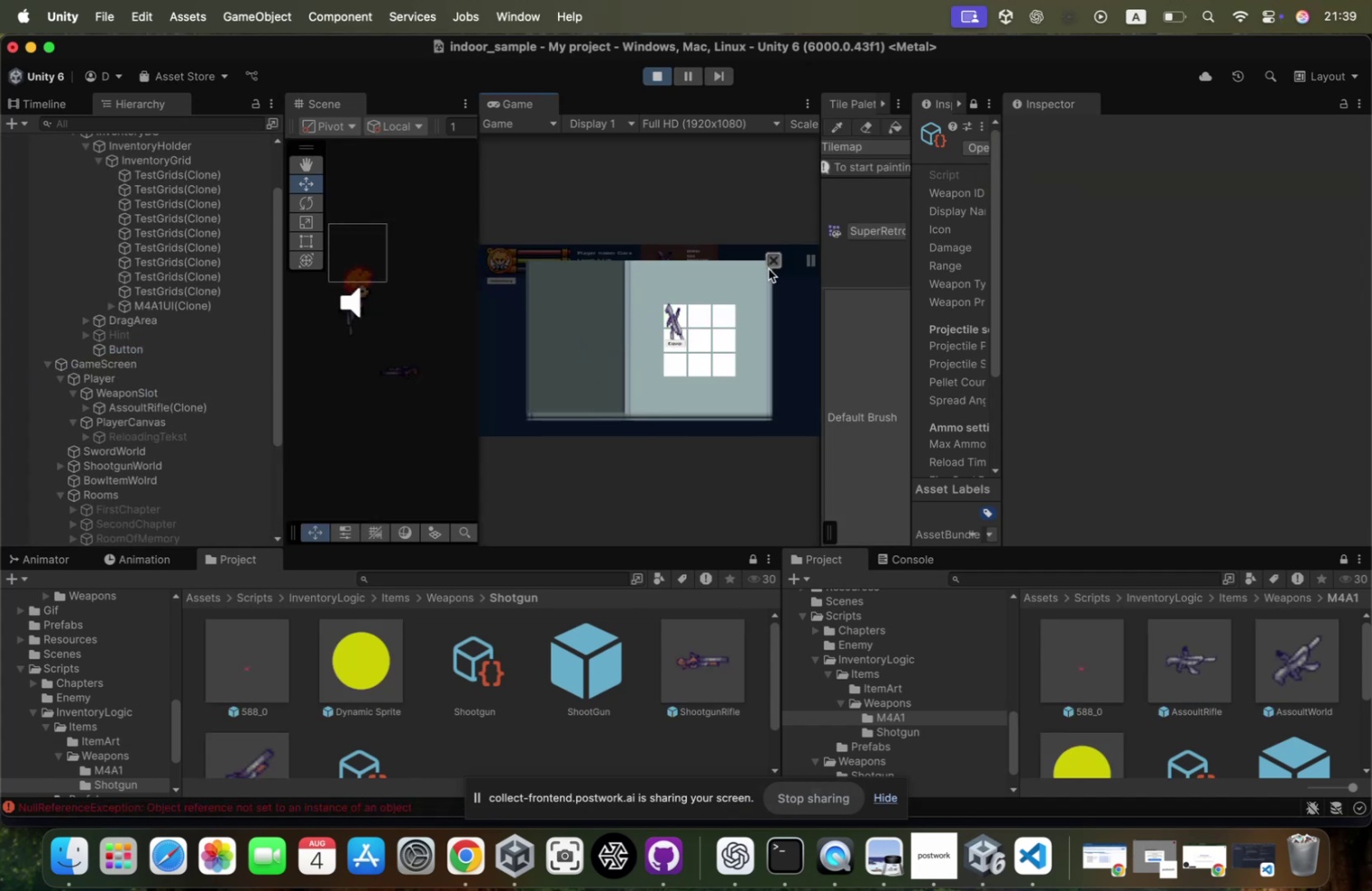 
left_click([767, 259])
 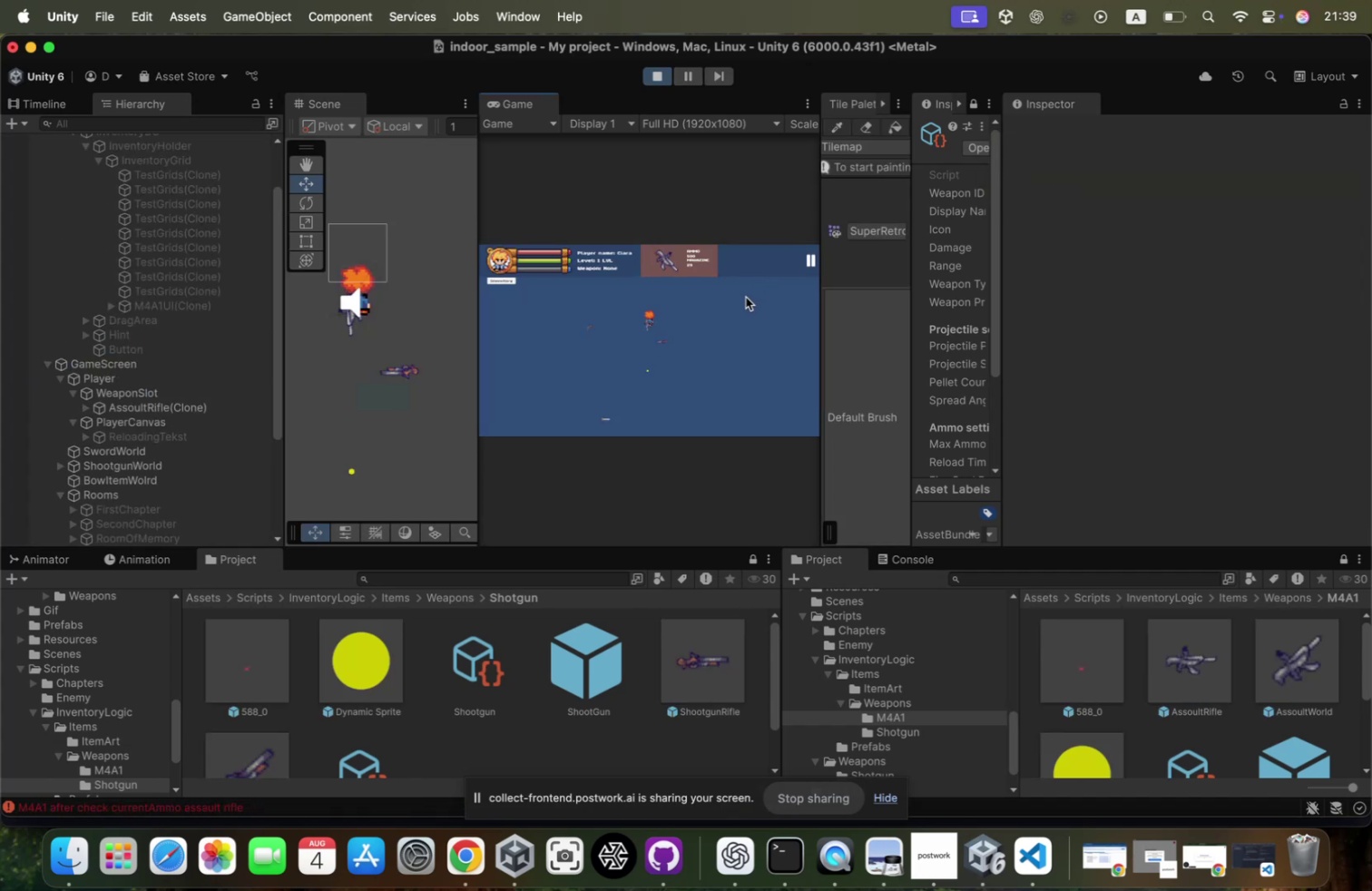 
type(ad)
 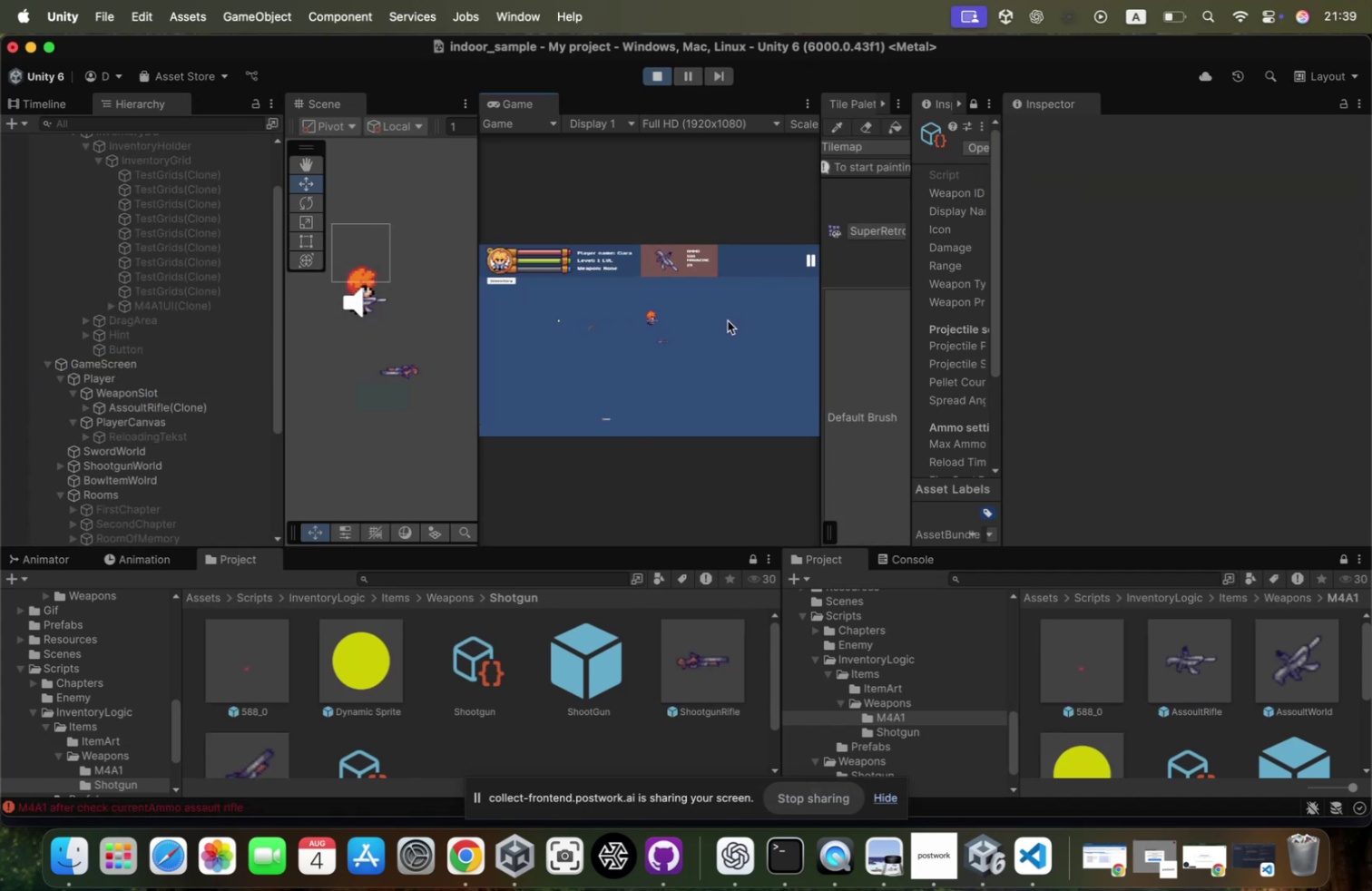 
left_click([728, 320])
 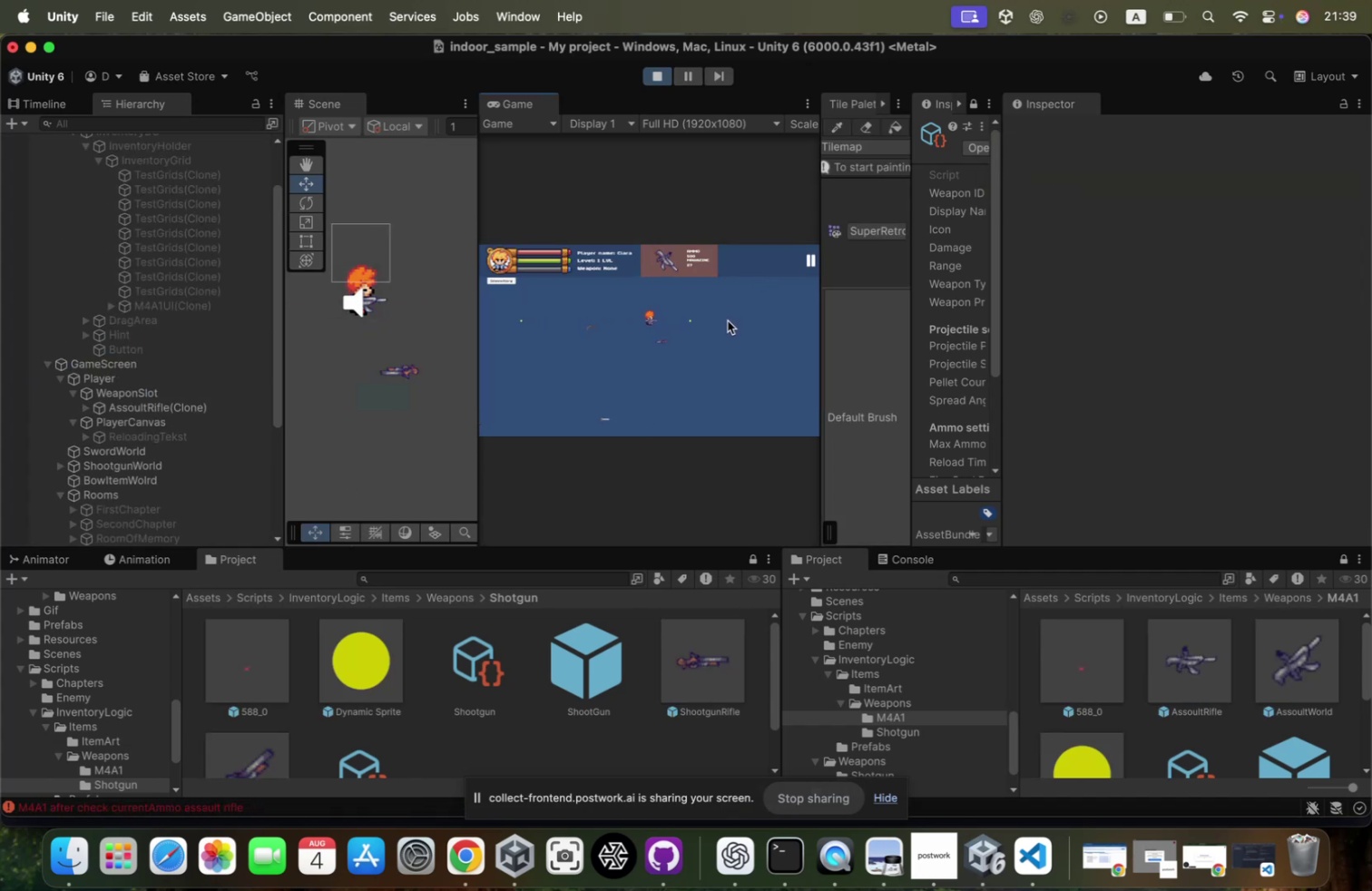 
key(W)
 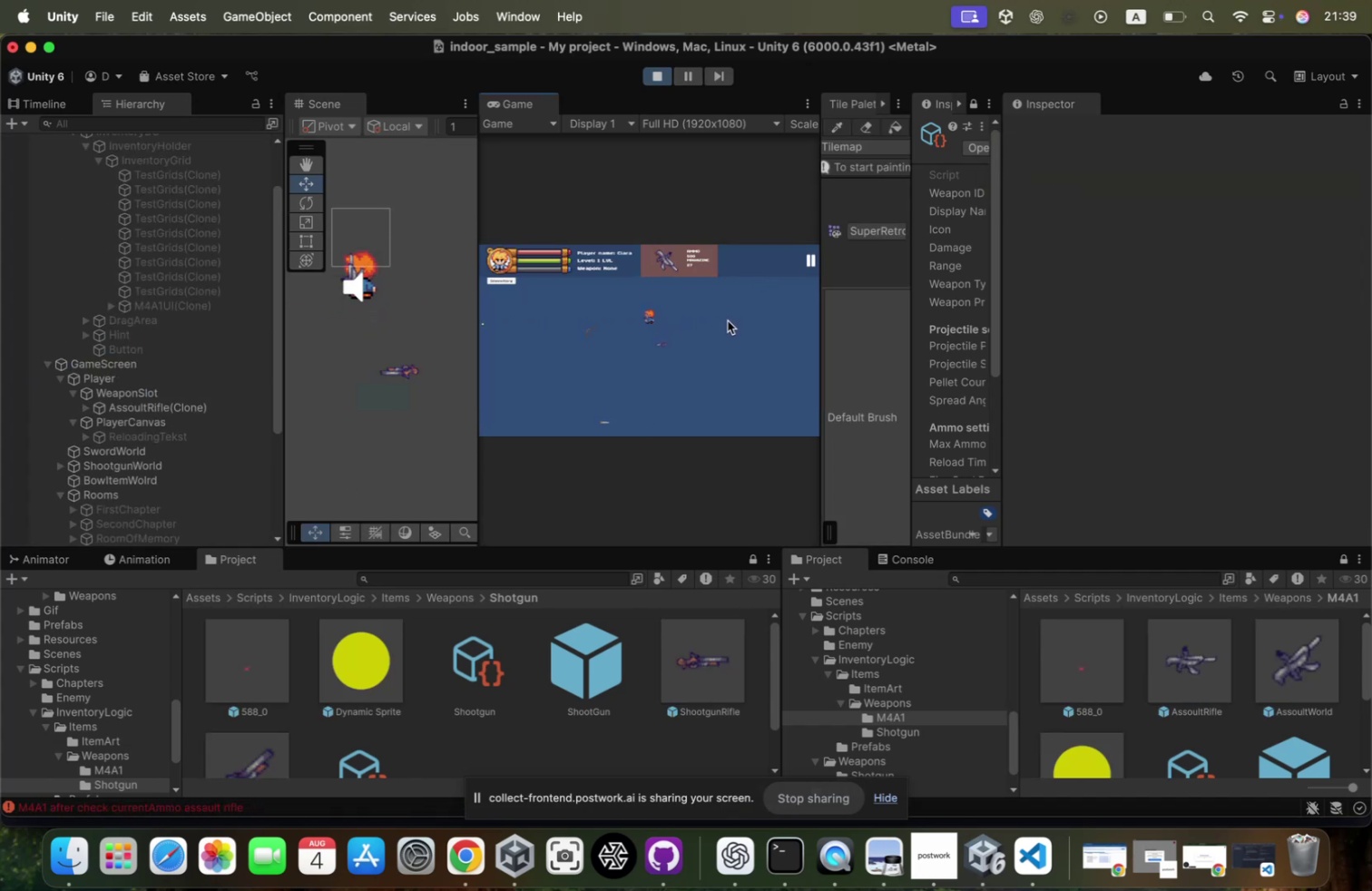 
left_click([728, 320])
 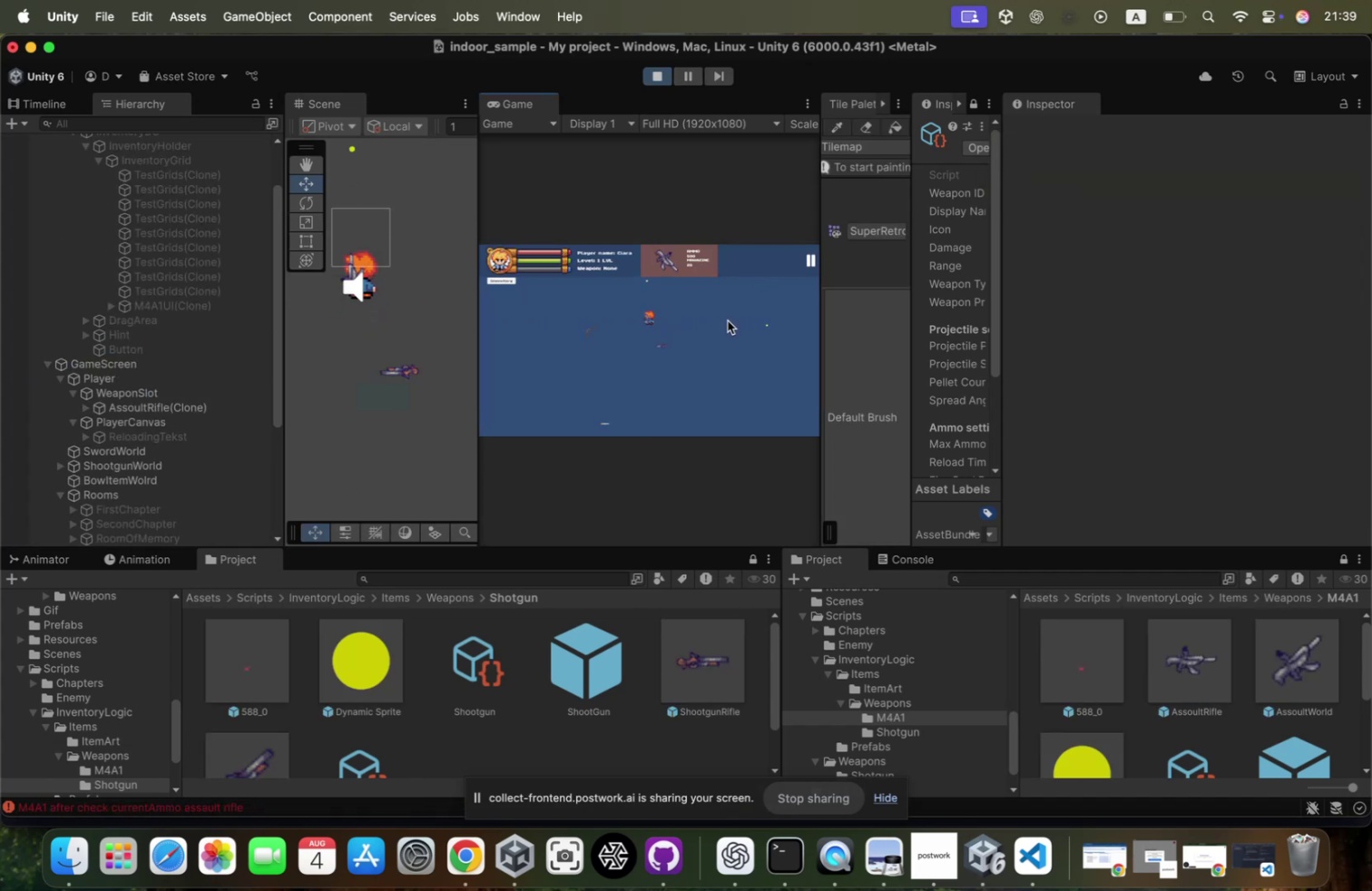 
hold_key(key=A, duration=2.85)
 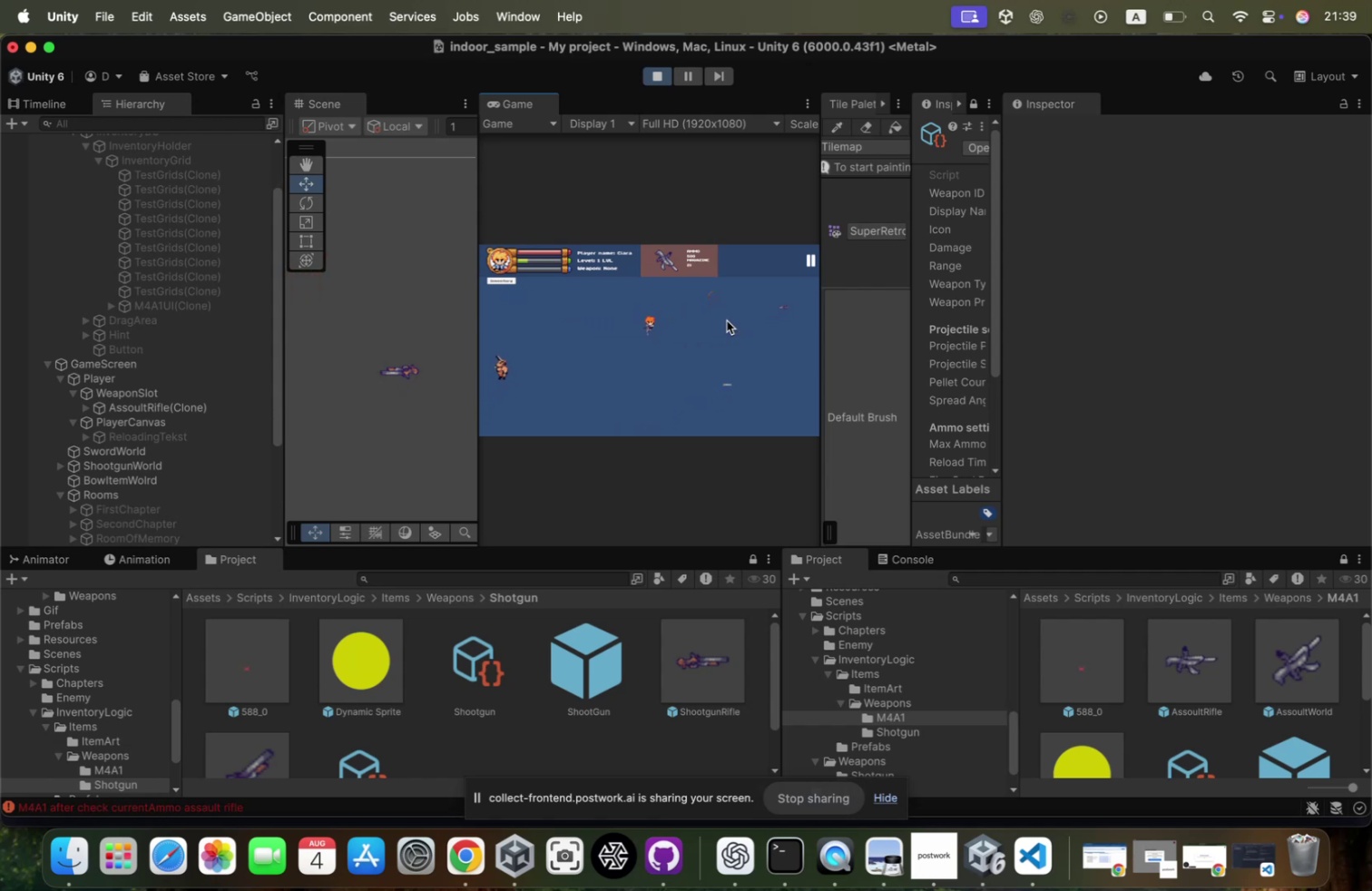 
left_click([728, 320])
 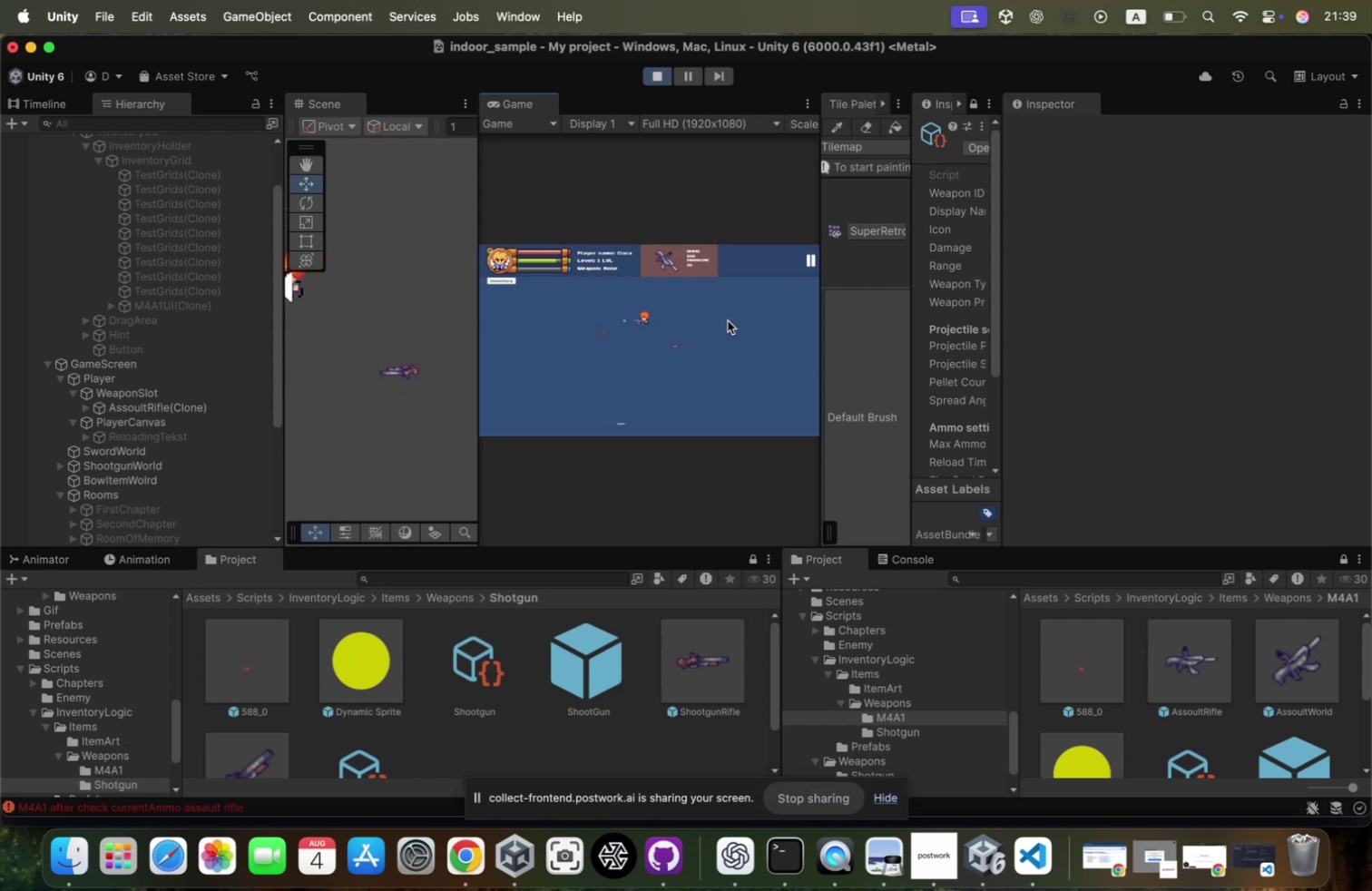 
left_click([728, 320])
 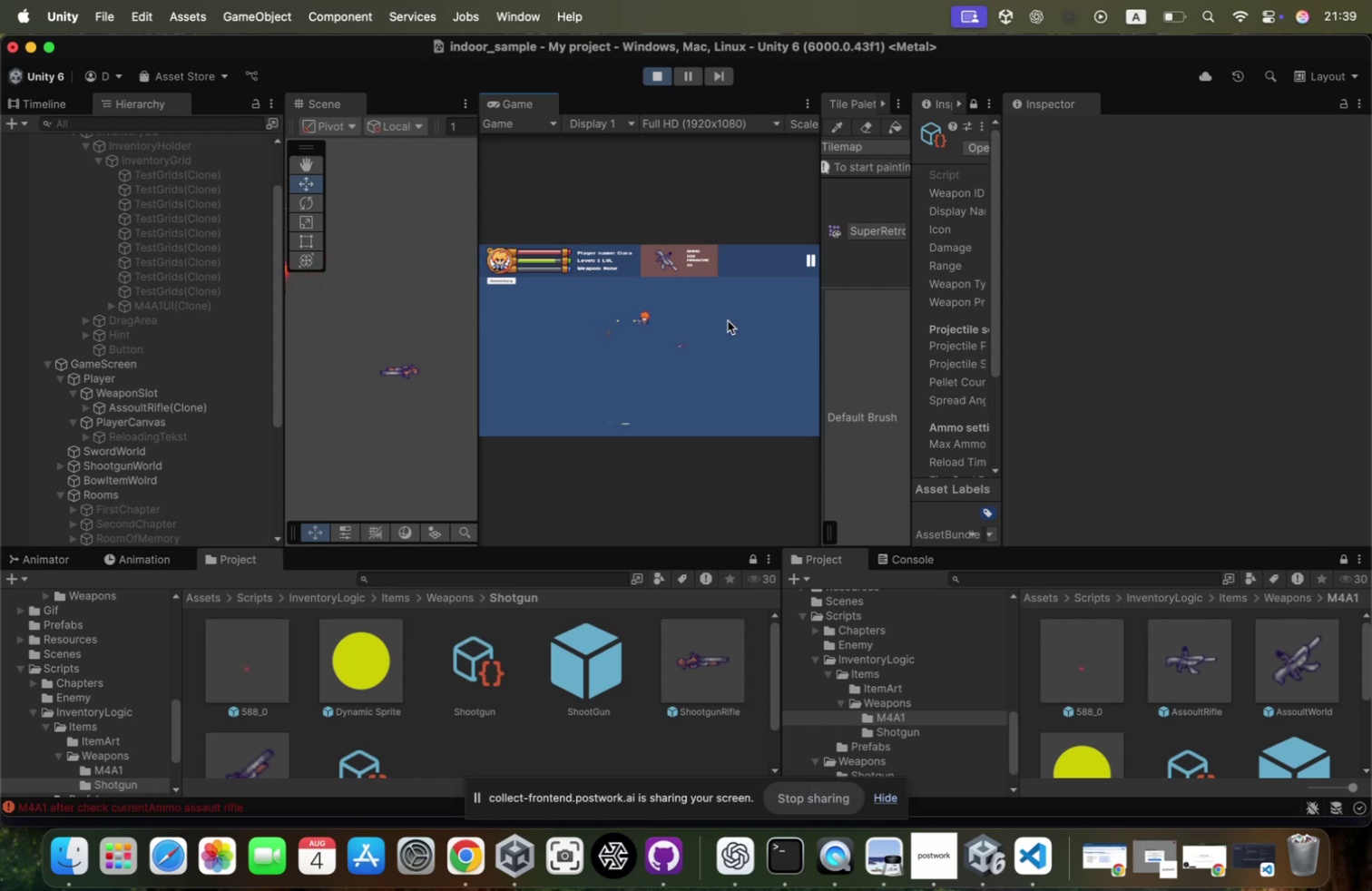 
double_click([728, 320])
 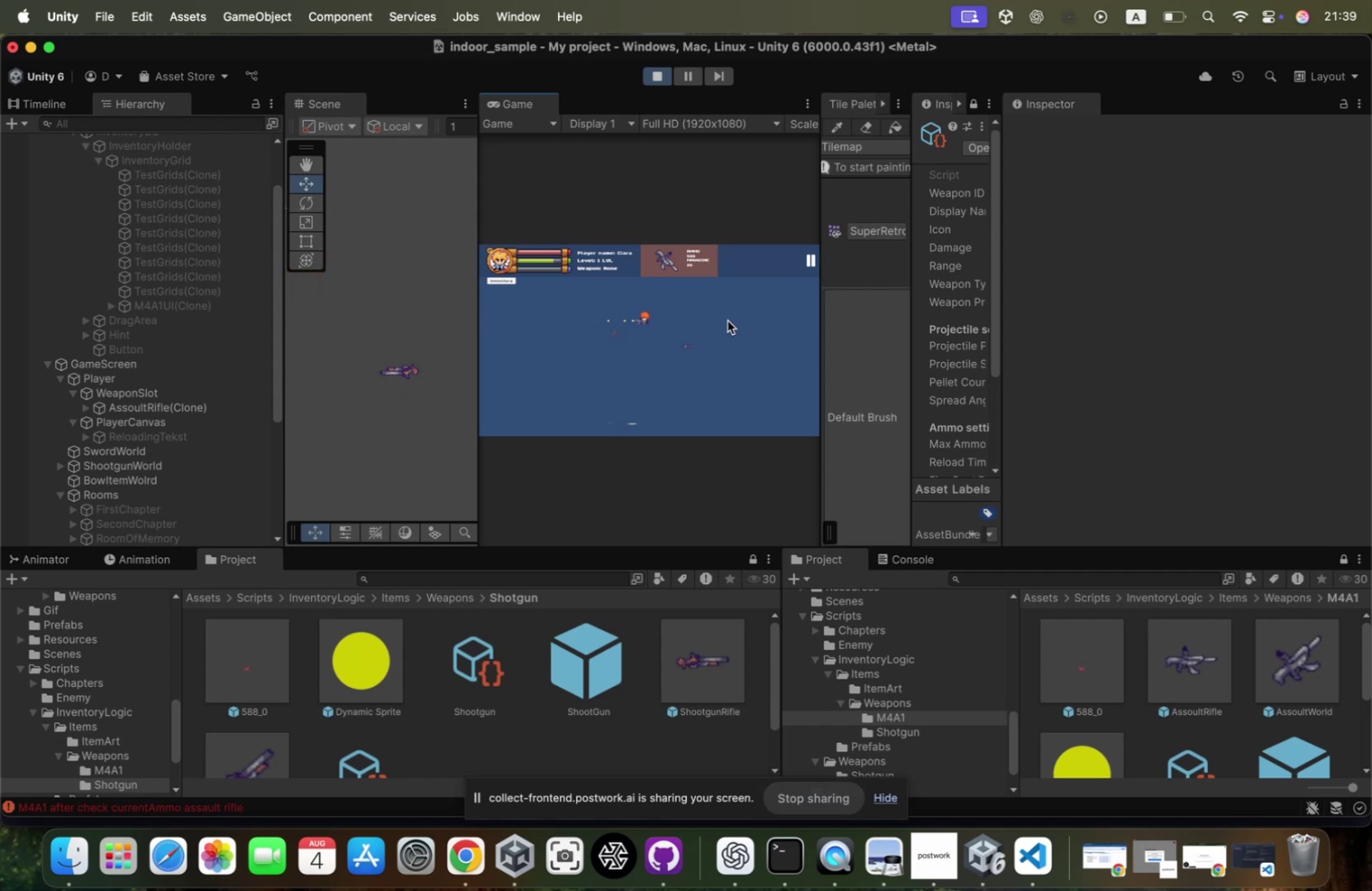 
triple_click([728, 320])
 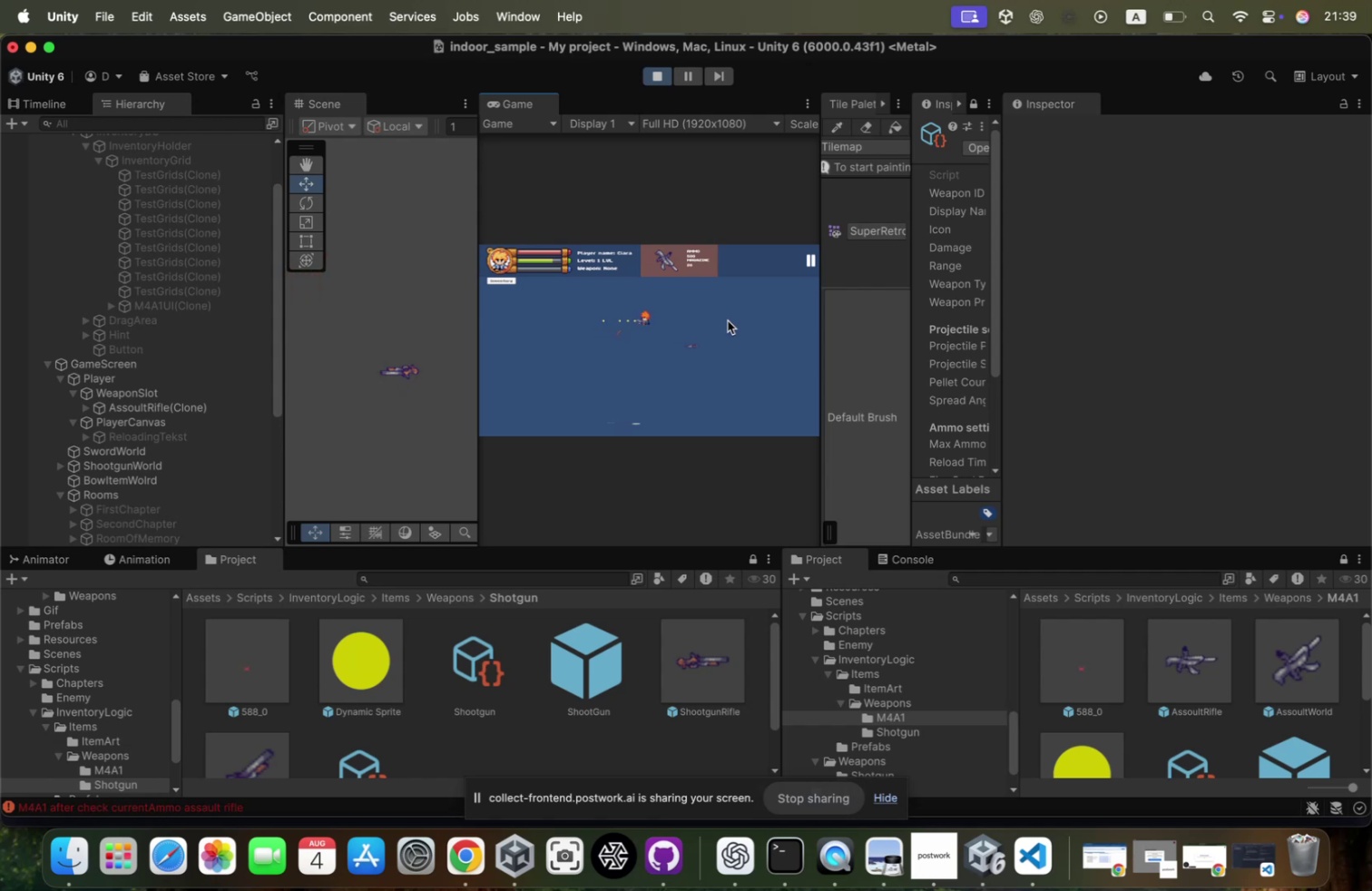 
triple_click([728, 320])
 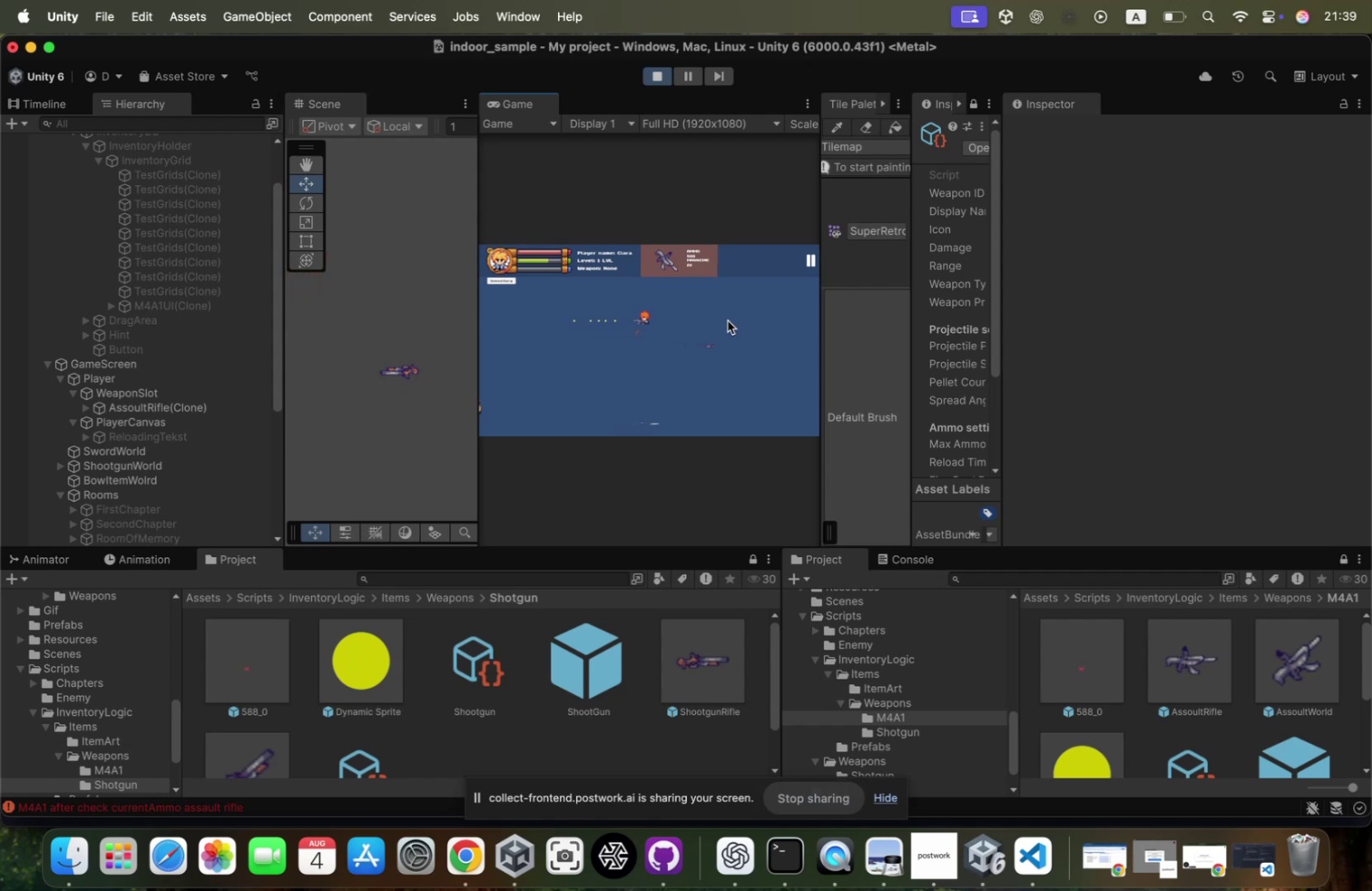 
hold_key(key=S, duration=0.53)
 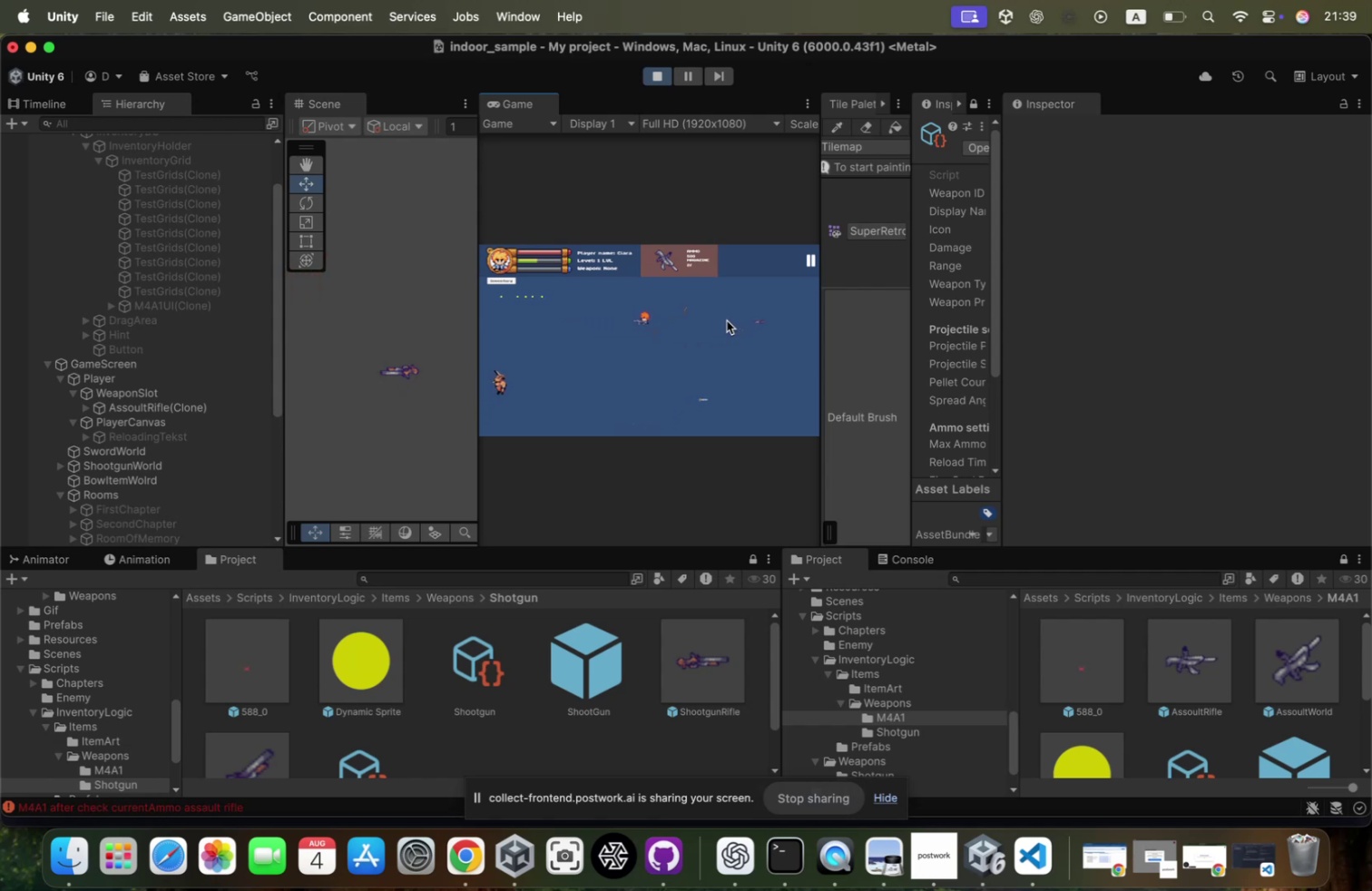 
type(sd)
 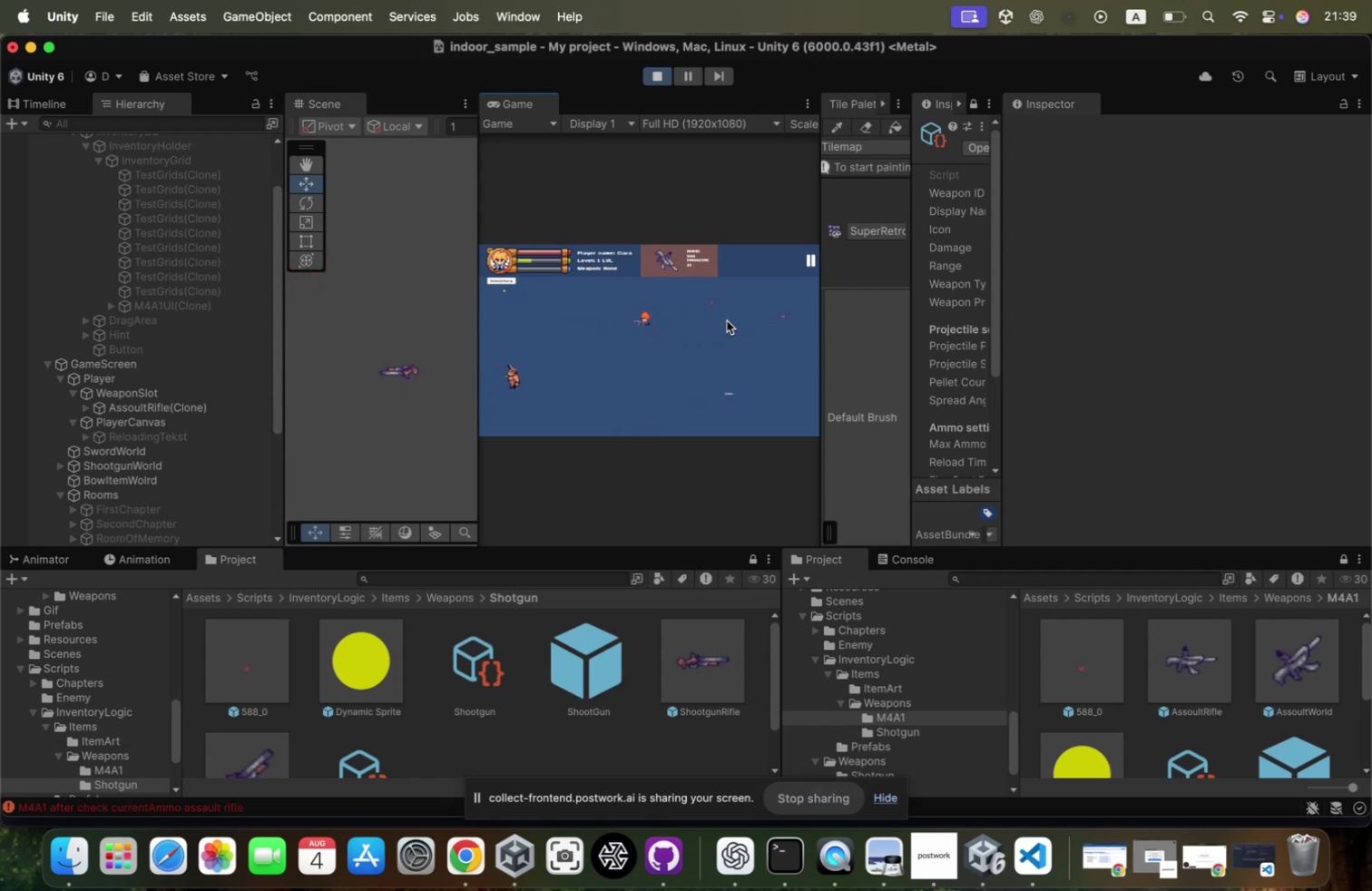 
hold_key(key=S, duration=1.23)
 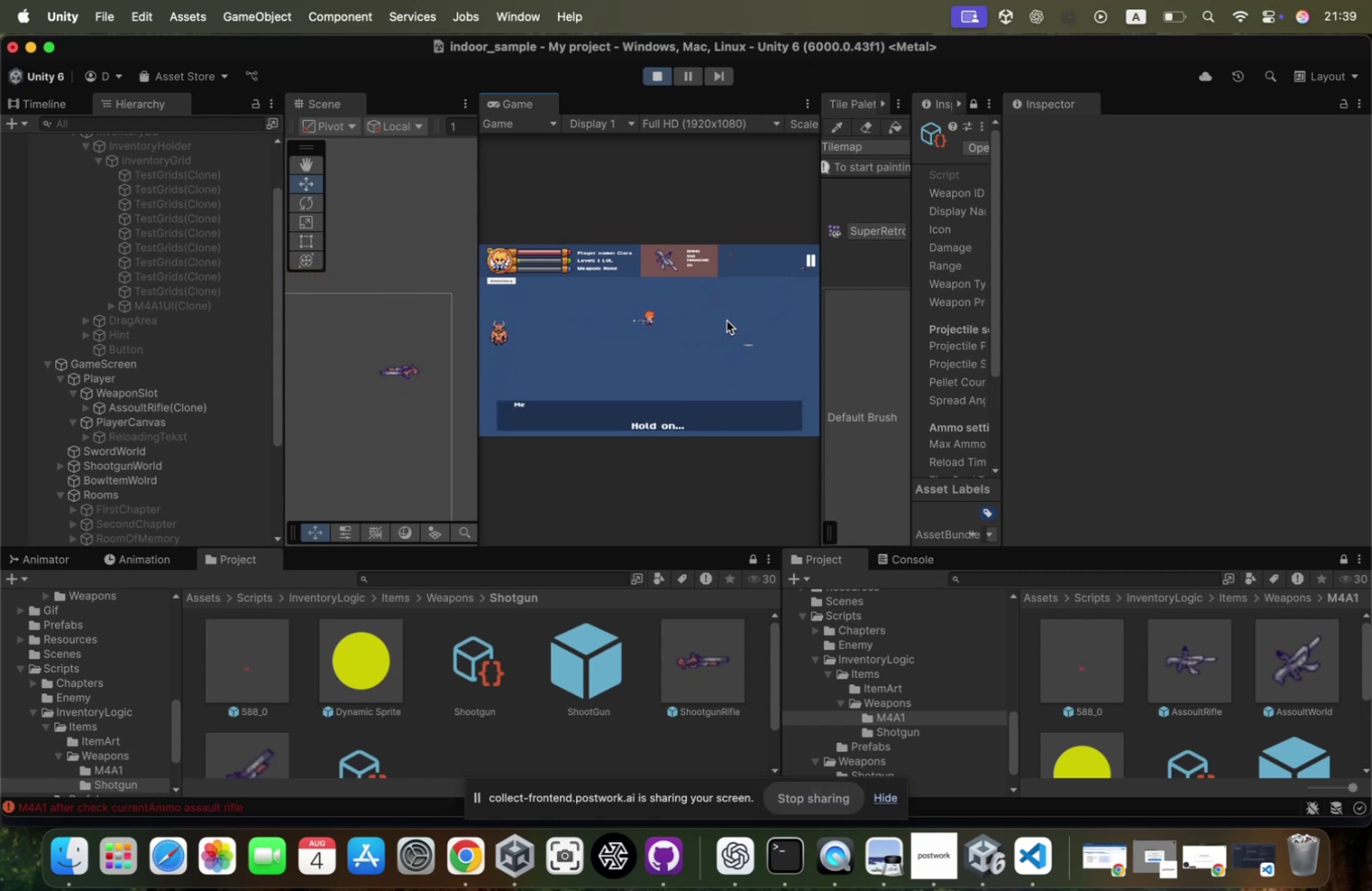 
hold_key(key=A, duration=0.92)
 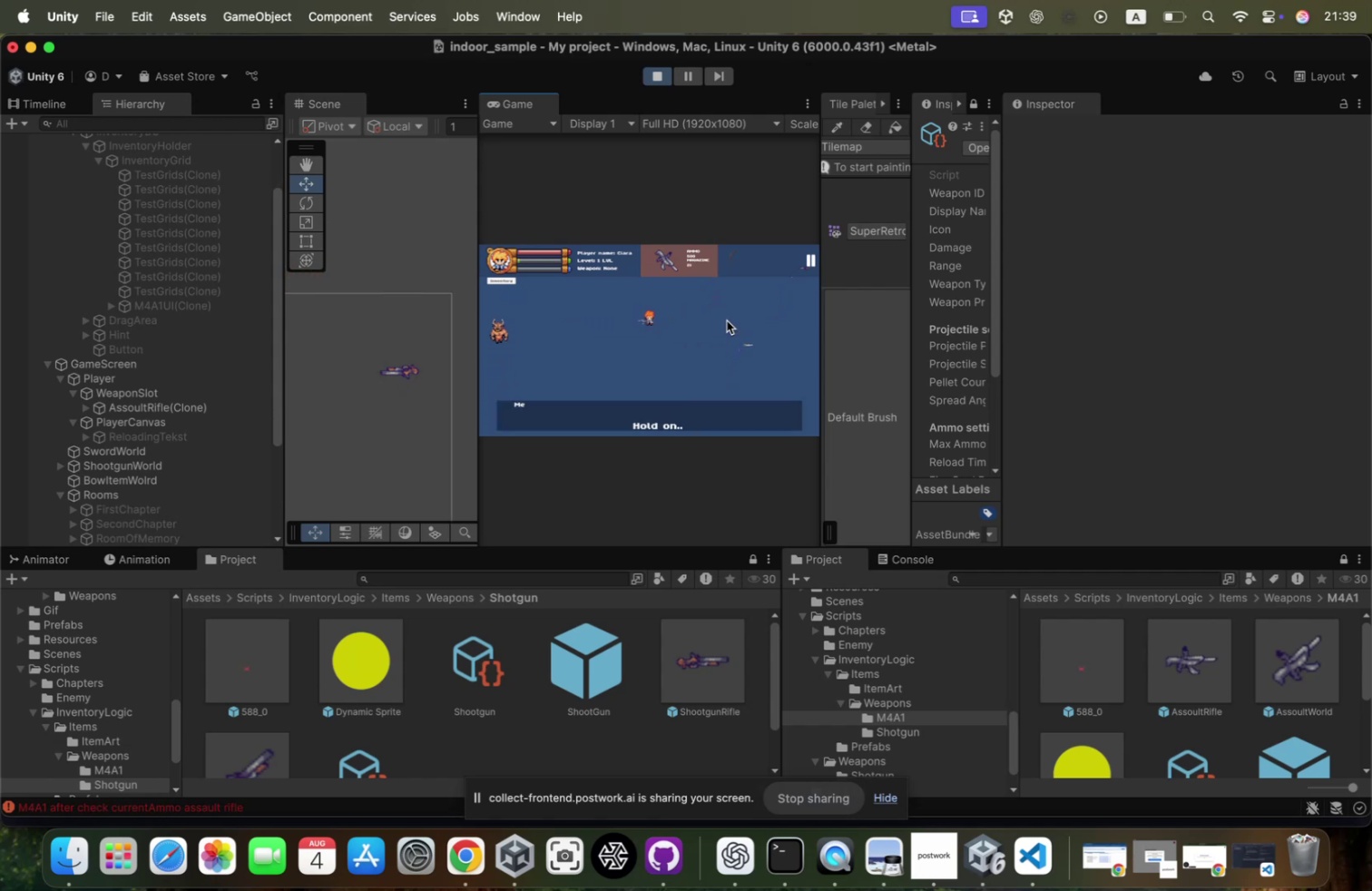 
left_click([727, 320])
 